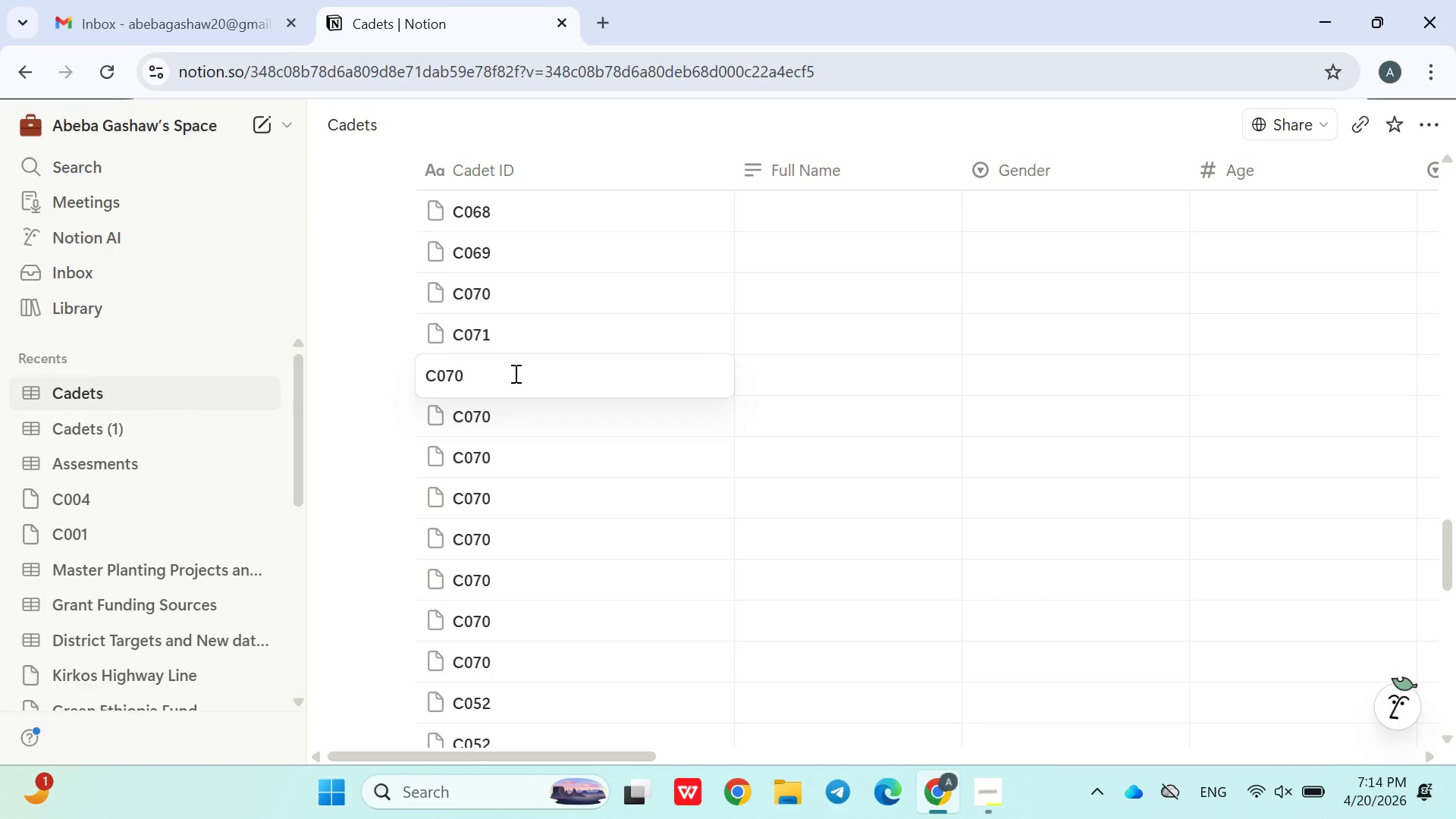 
key(Backspace)
 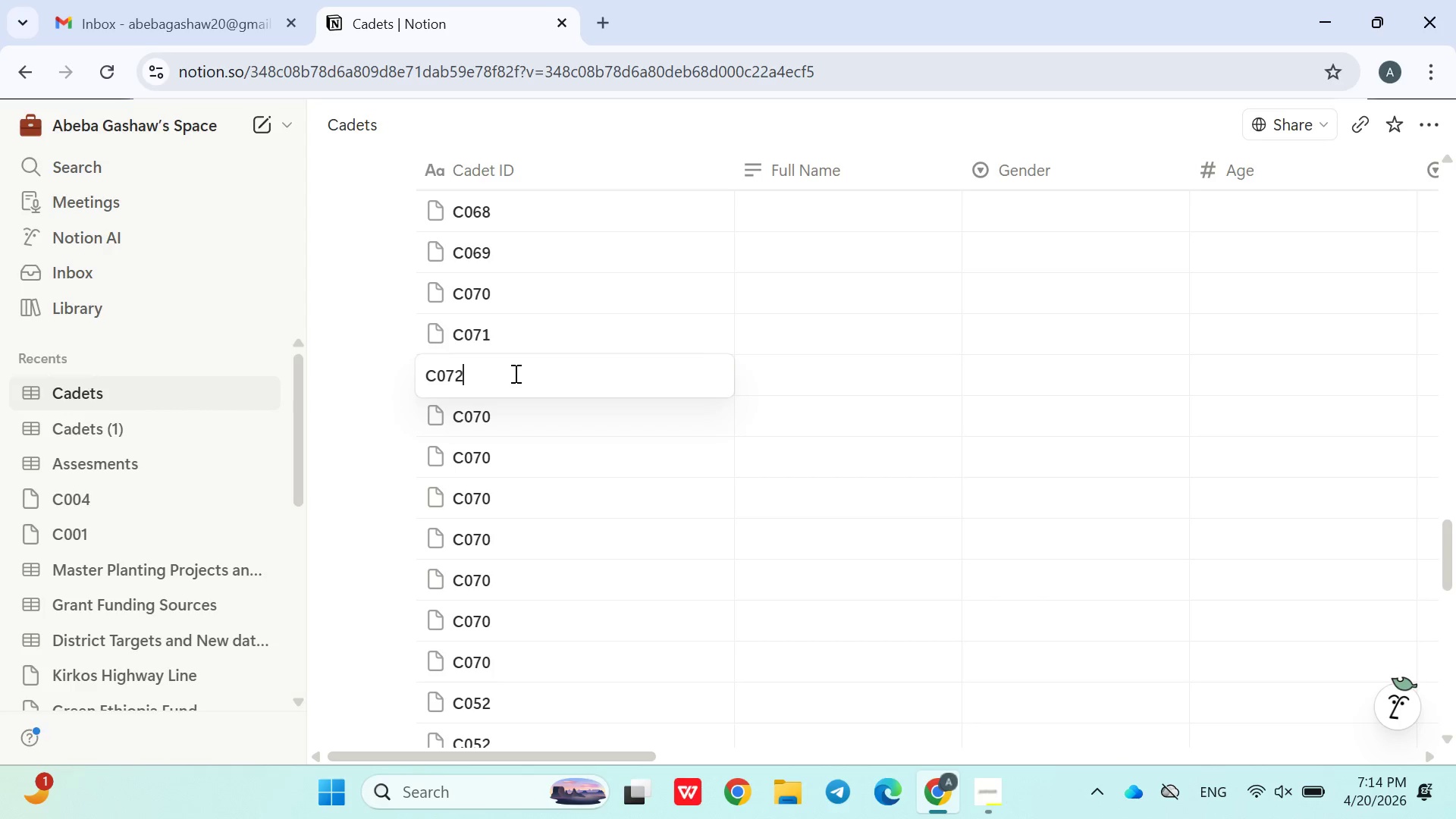 
key(2)
 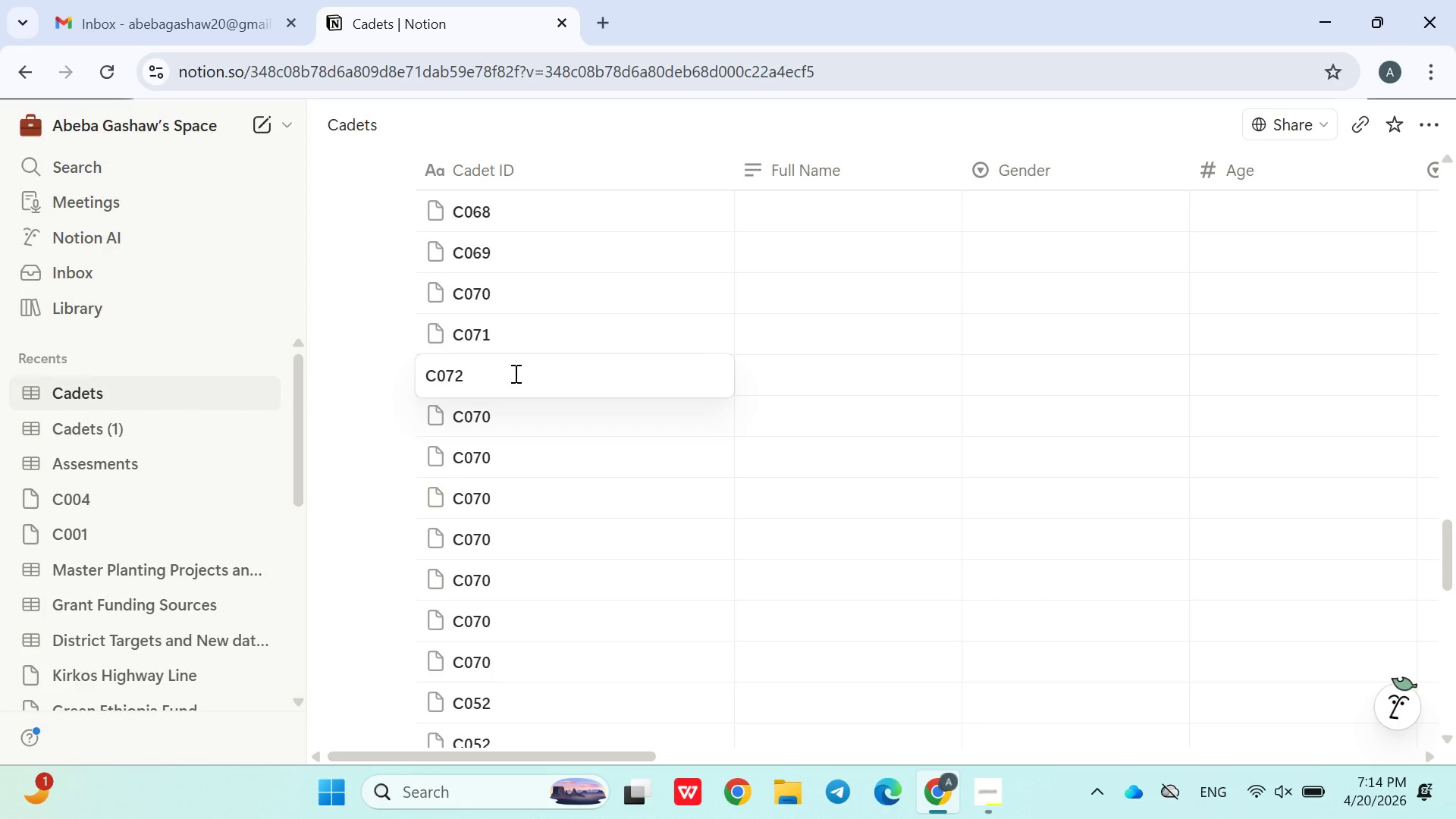 
key(Enter)
 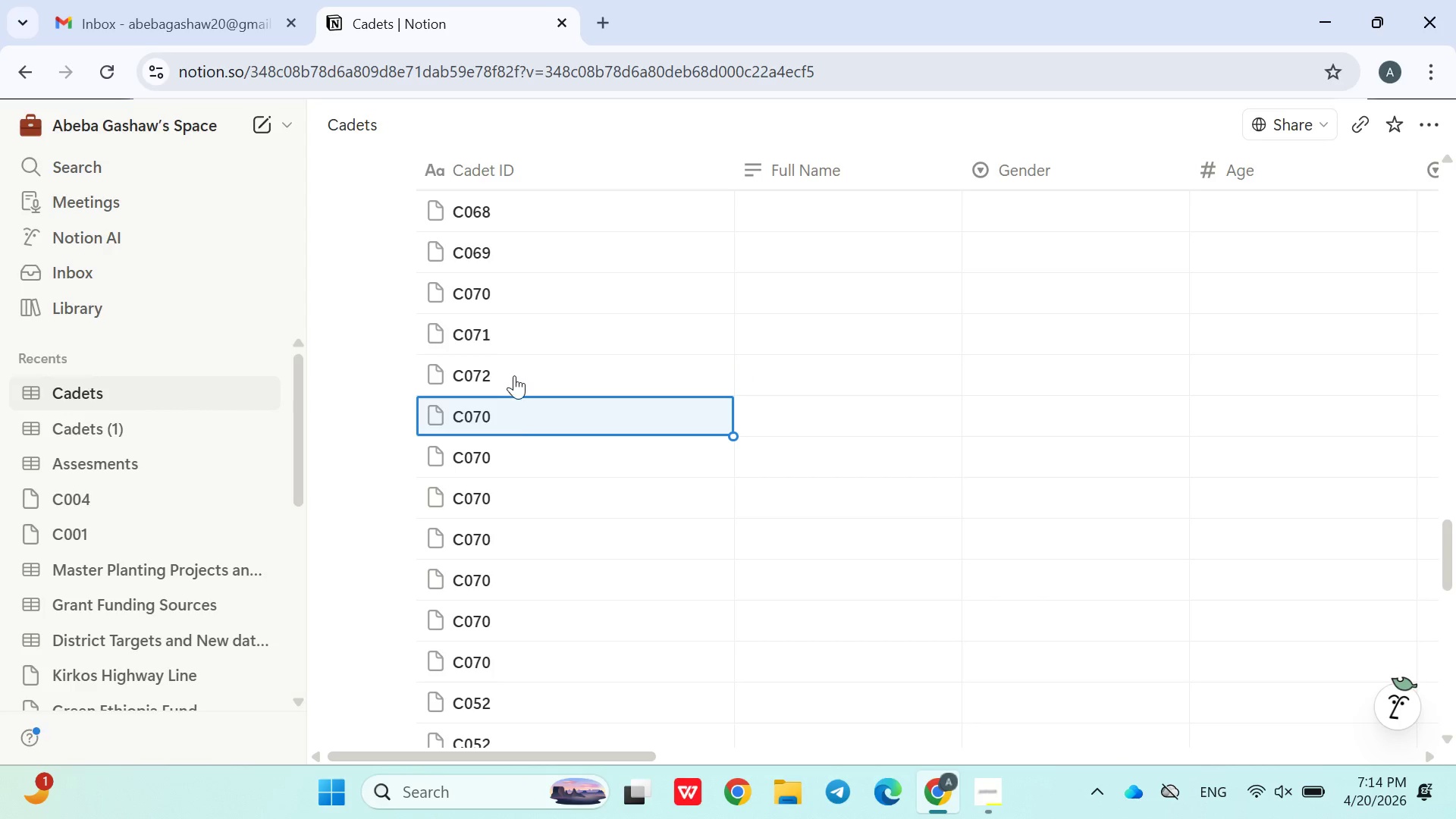 
left_click([515, 419])
 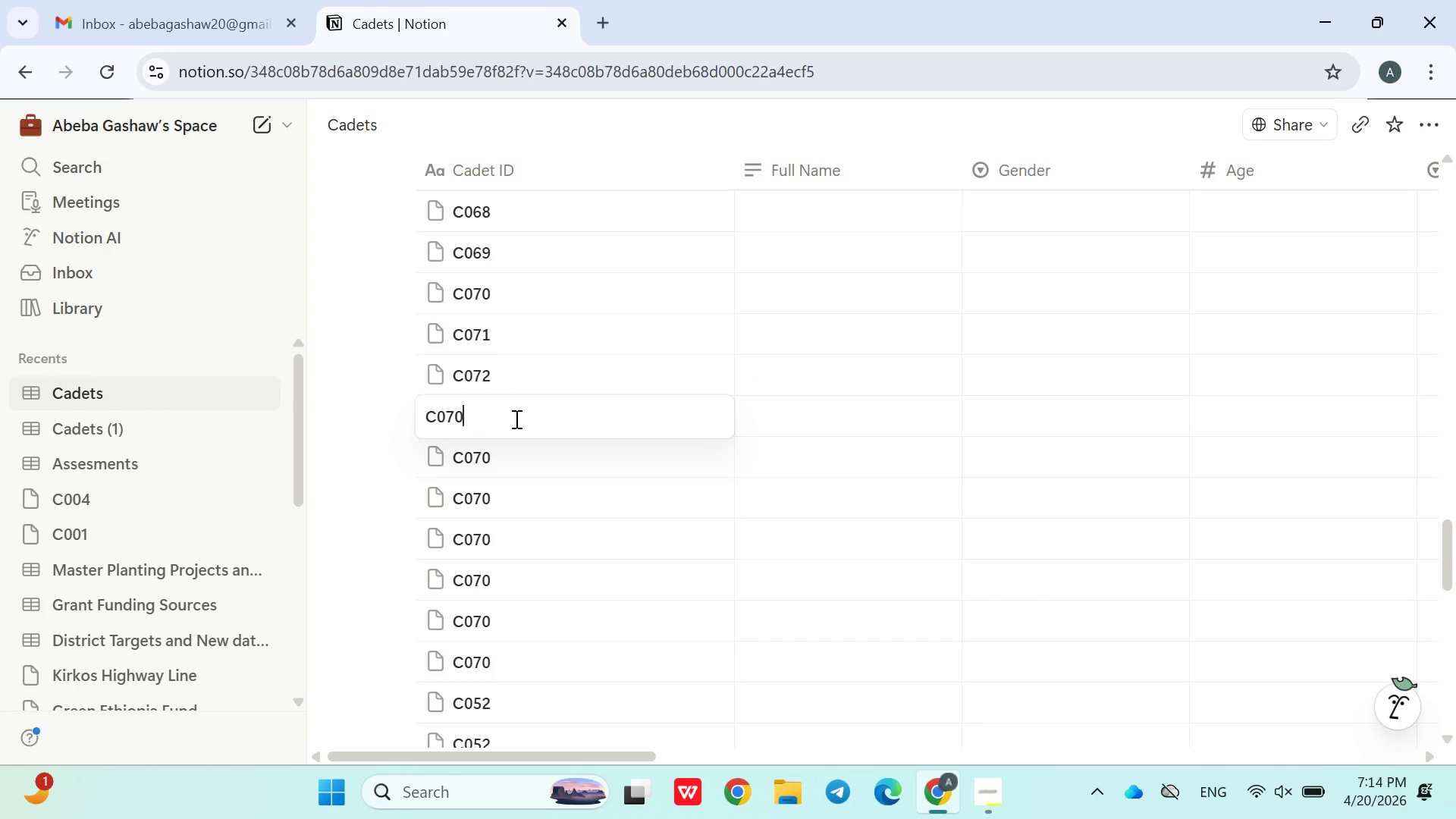 
key(Backspace)
 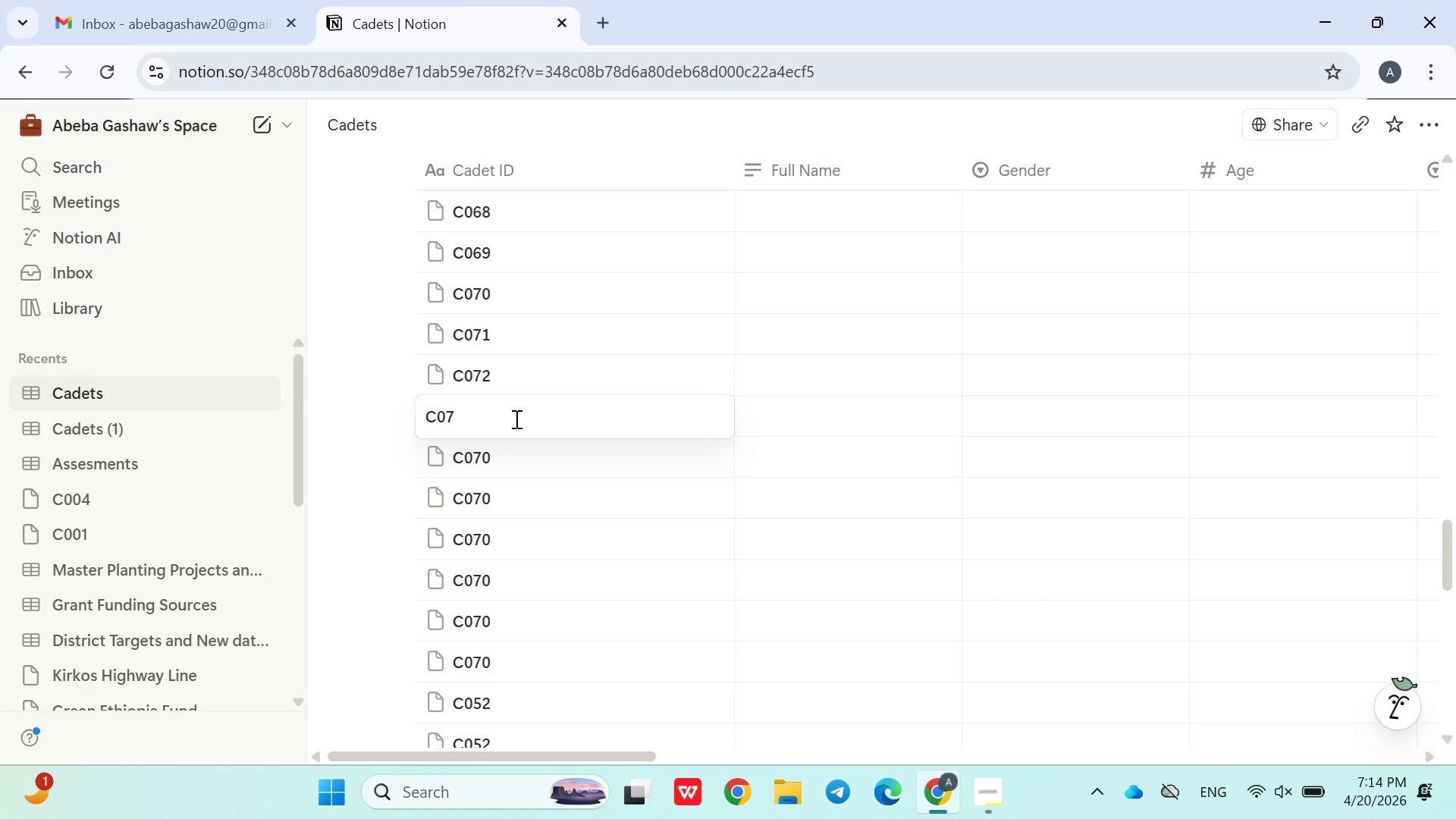 
key(3)
 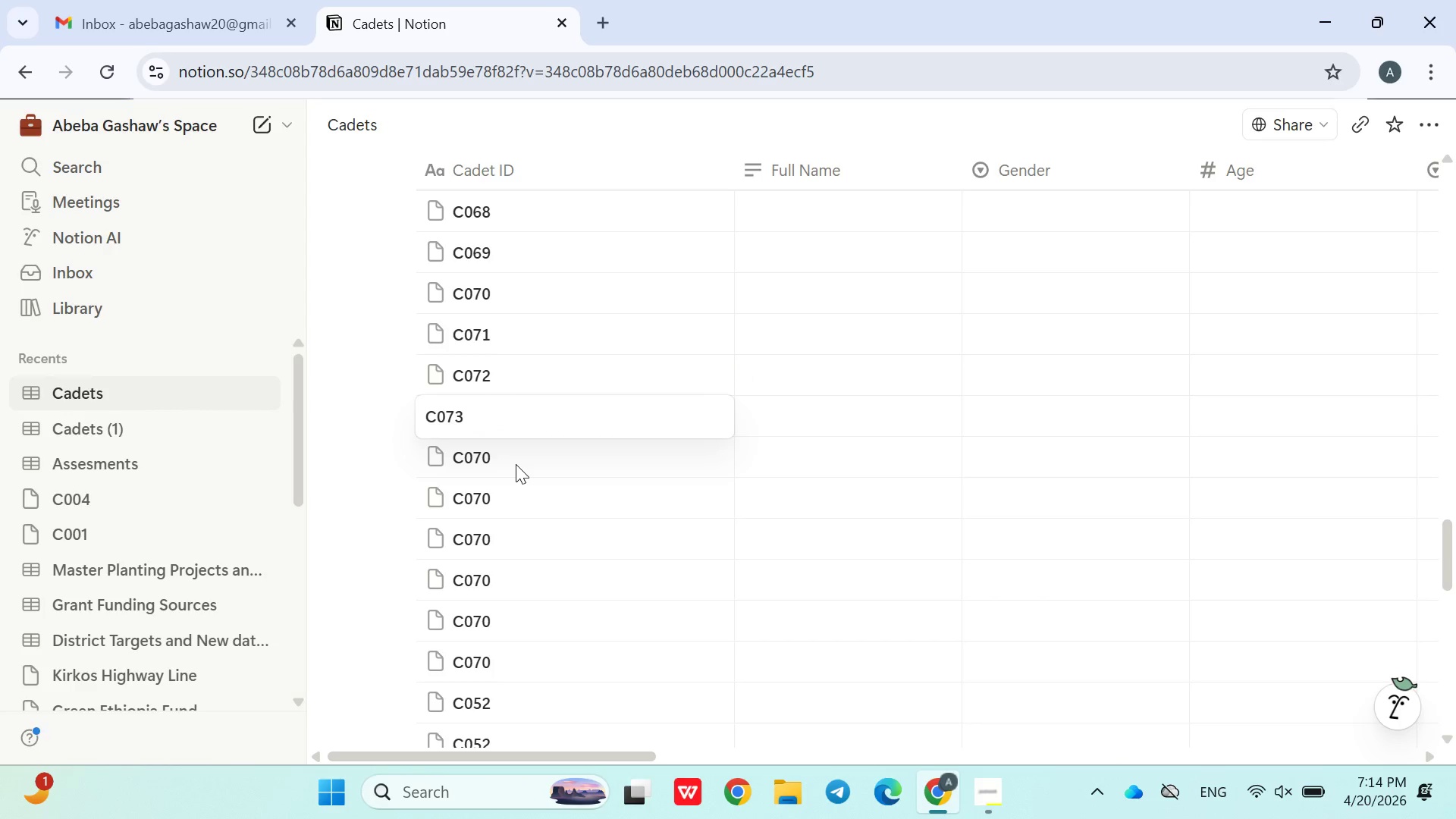 
left_click([516, 469])
 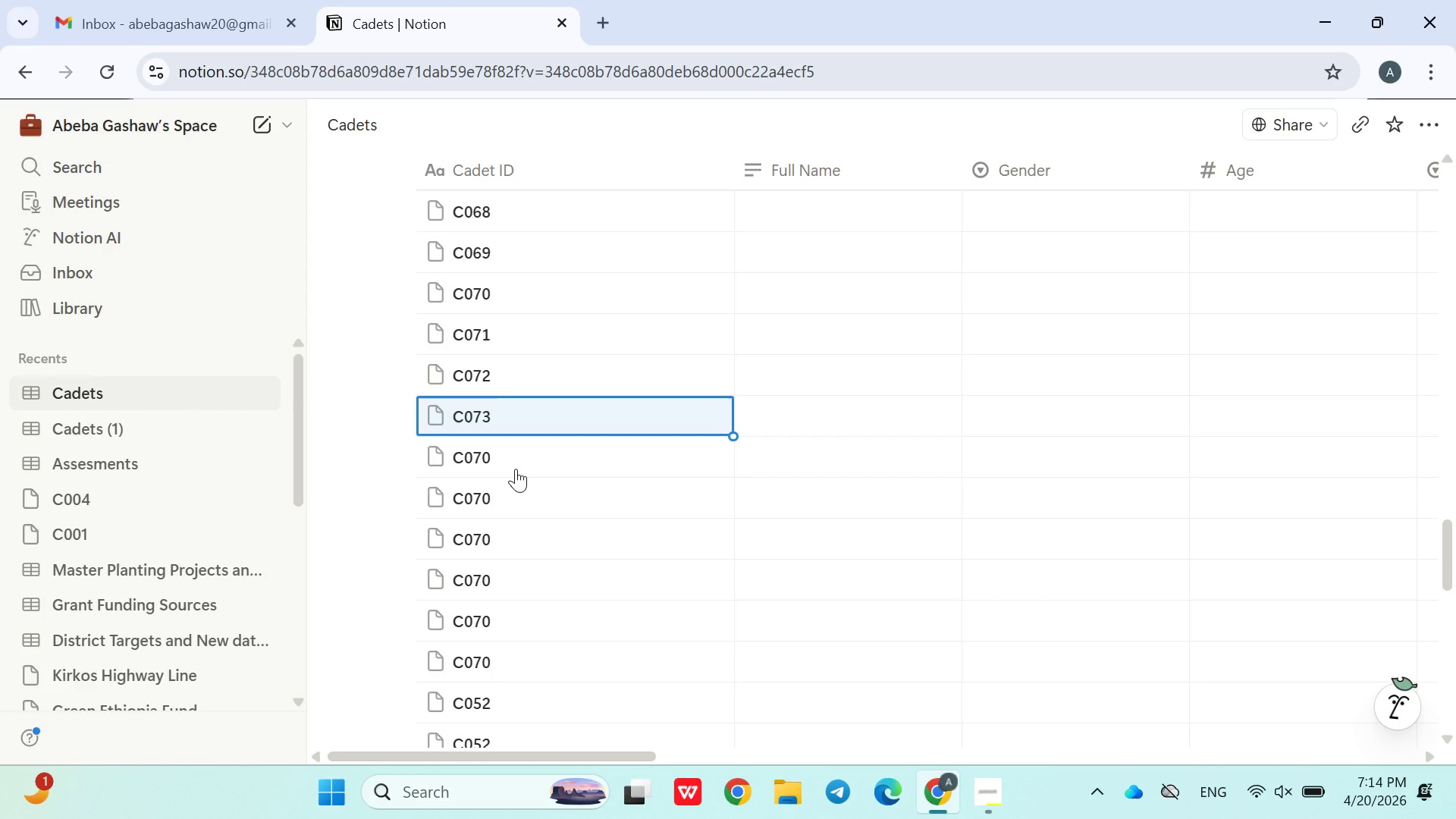 
left_click([516, 469])
 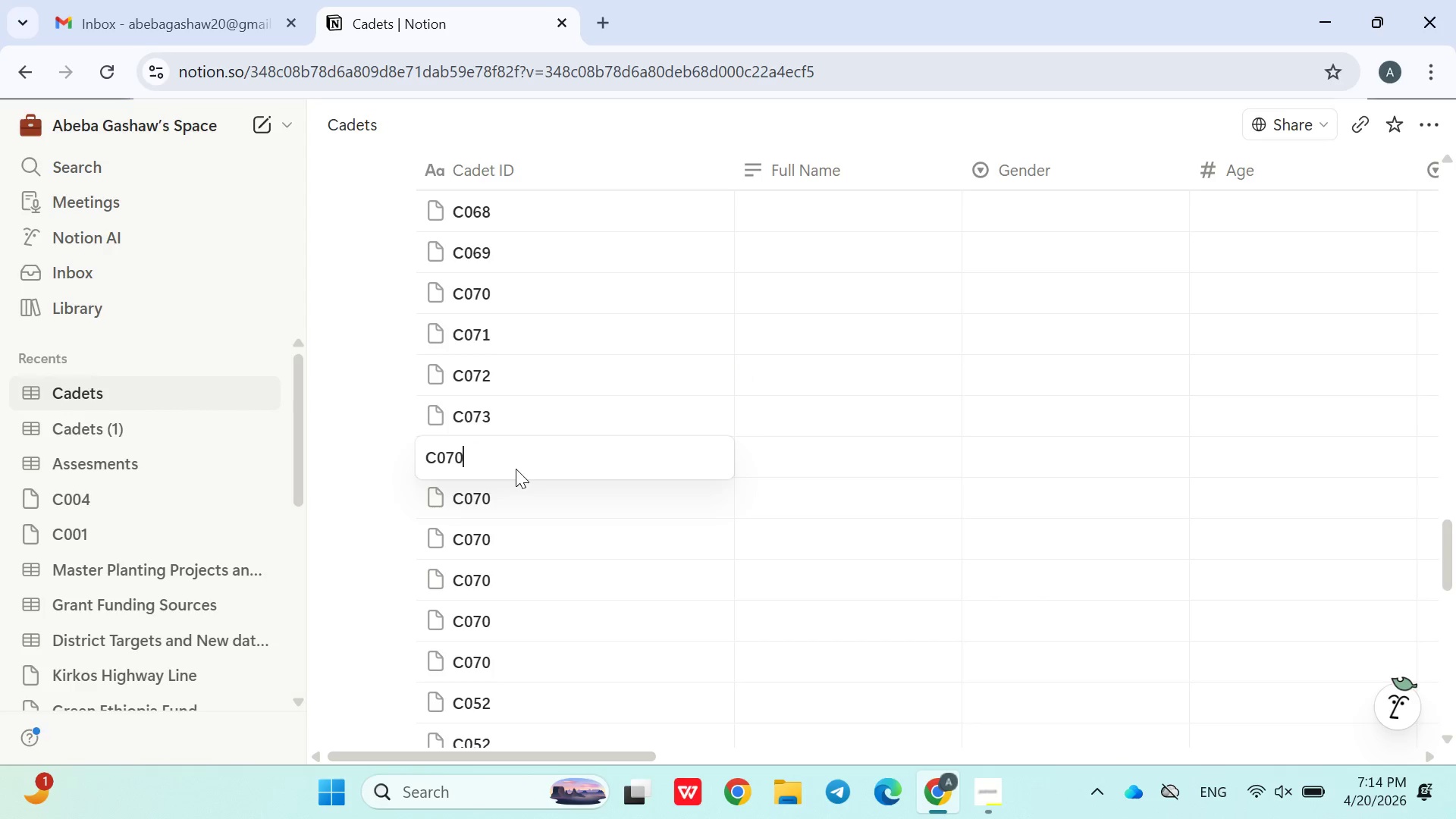 
key(Backspace)
 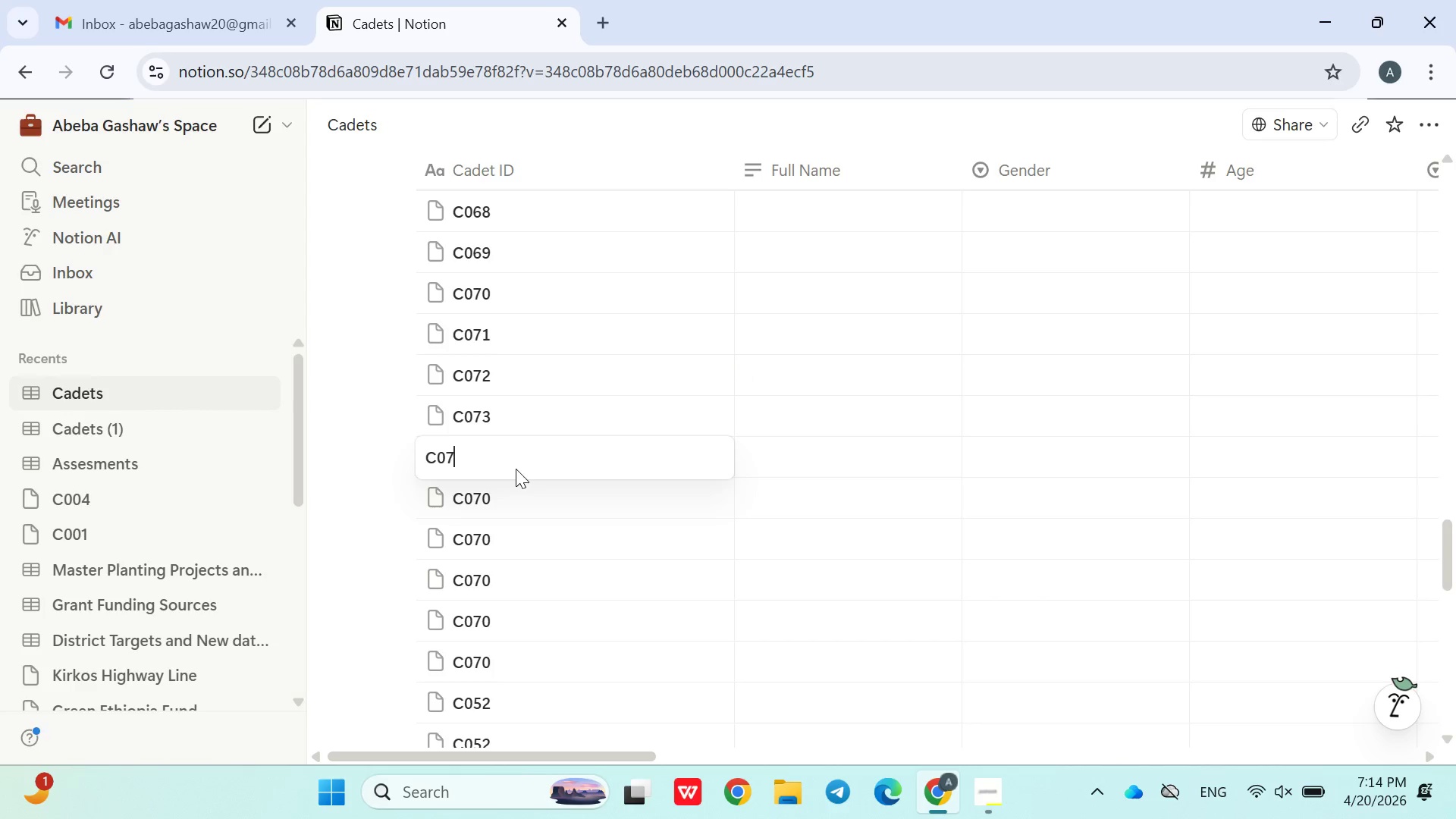 
key(4)
 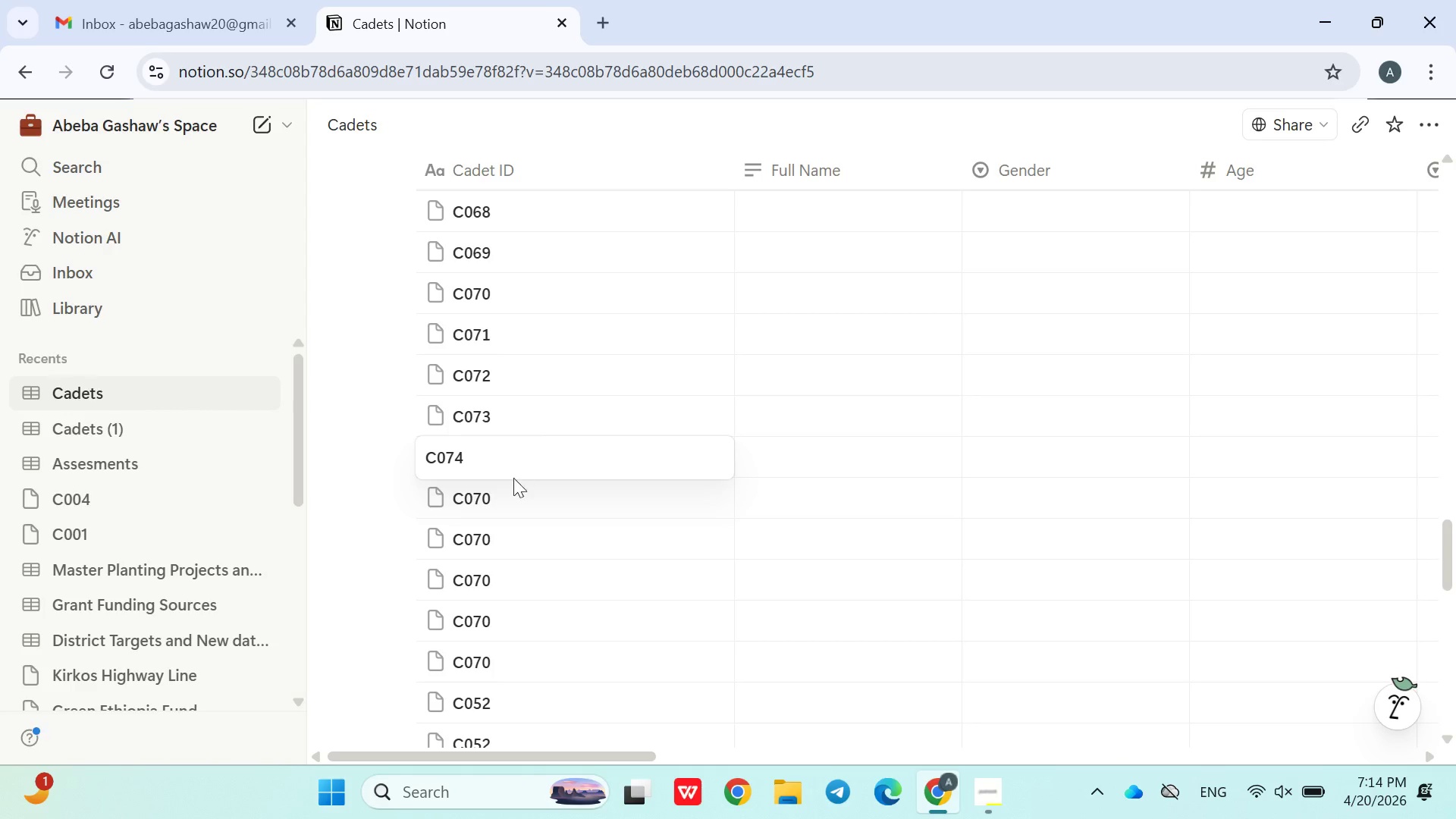 
left_click([509, 509])
 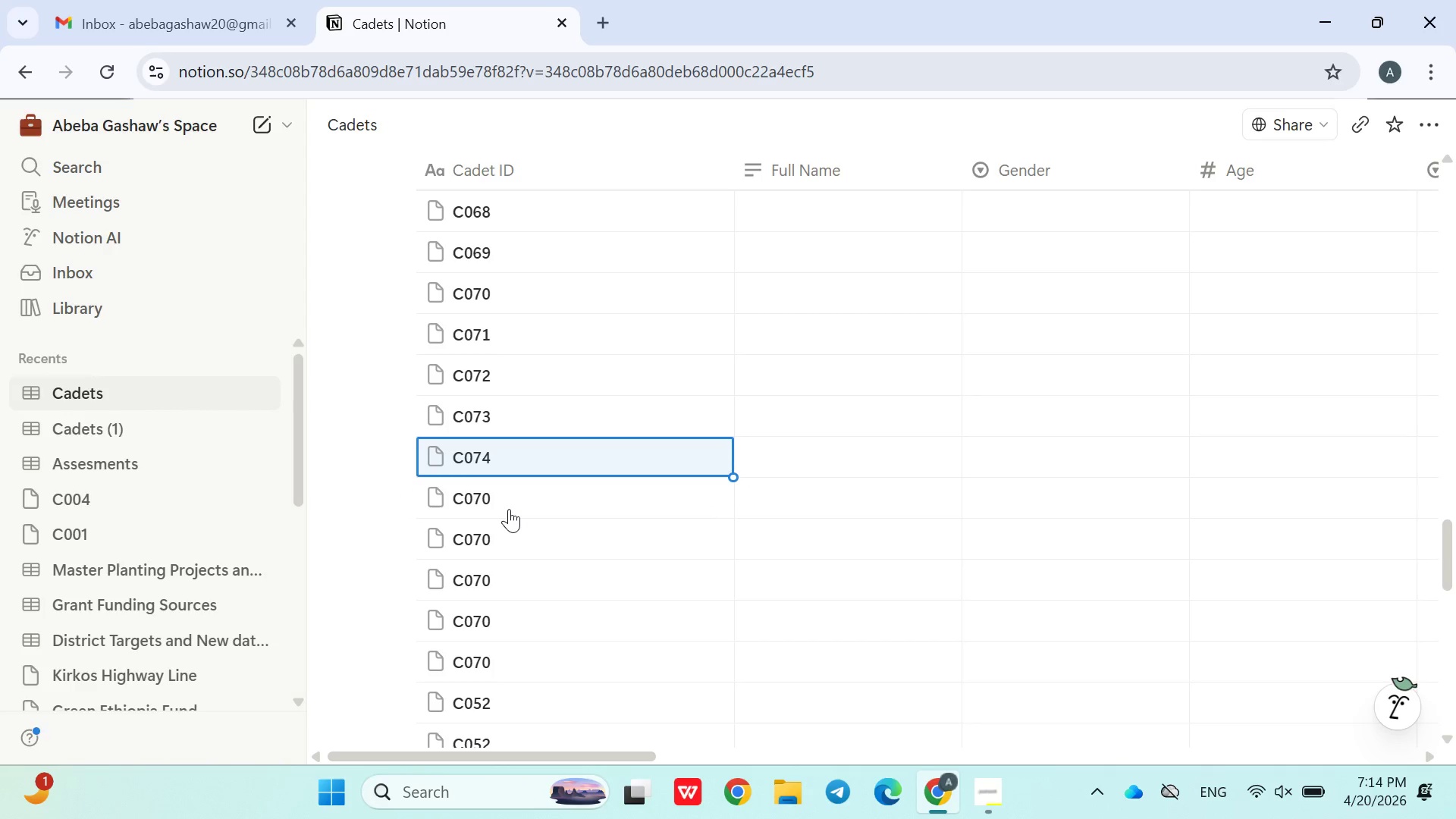 
left_click([509, 509])
 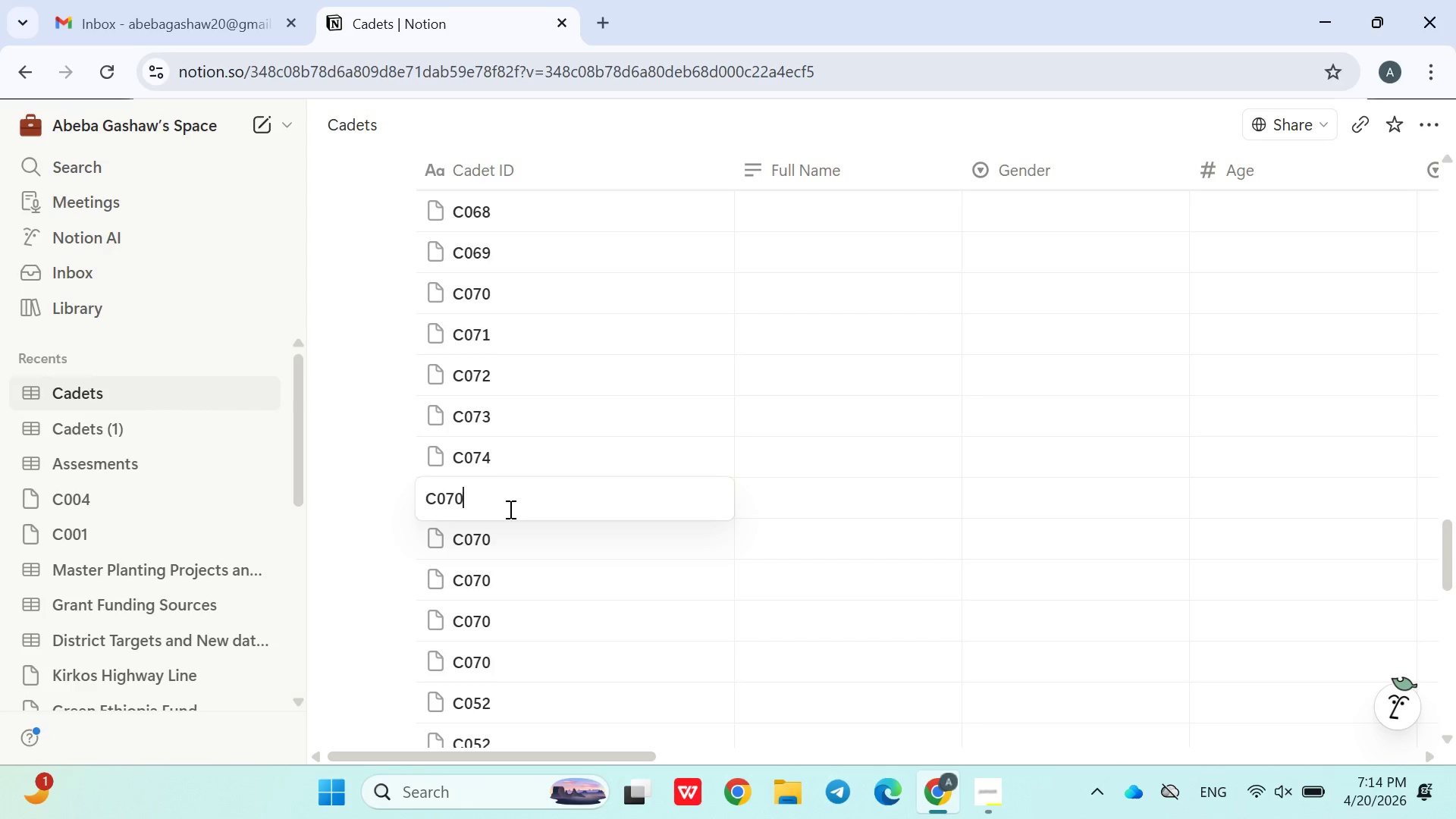 
key(Backspace)
 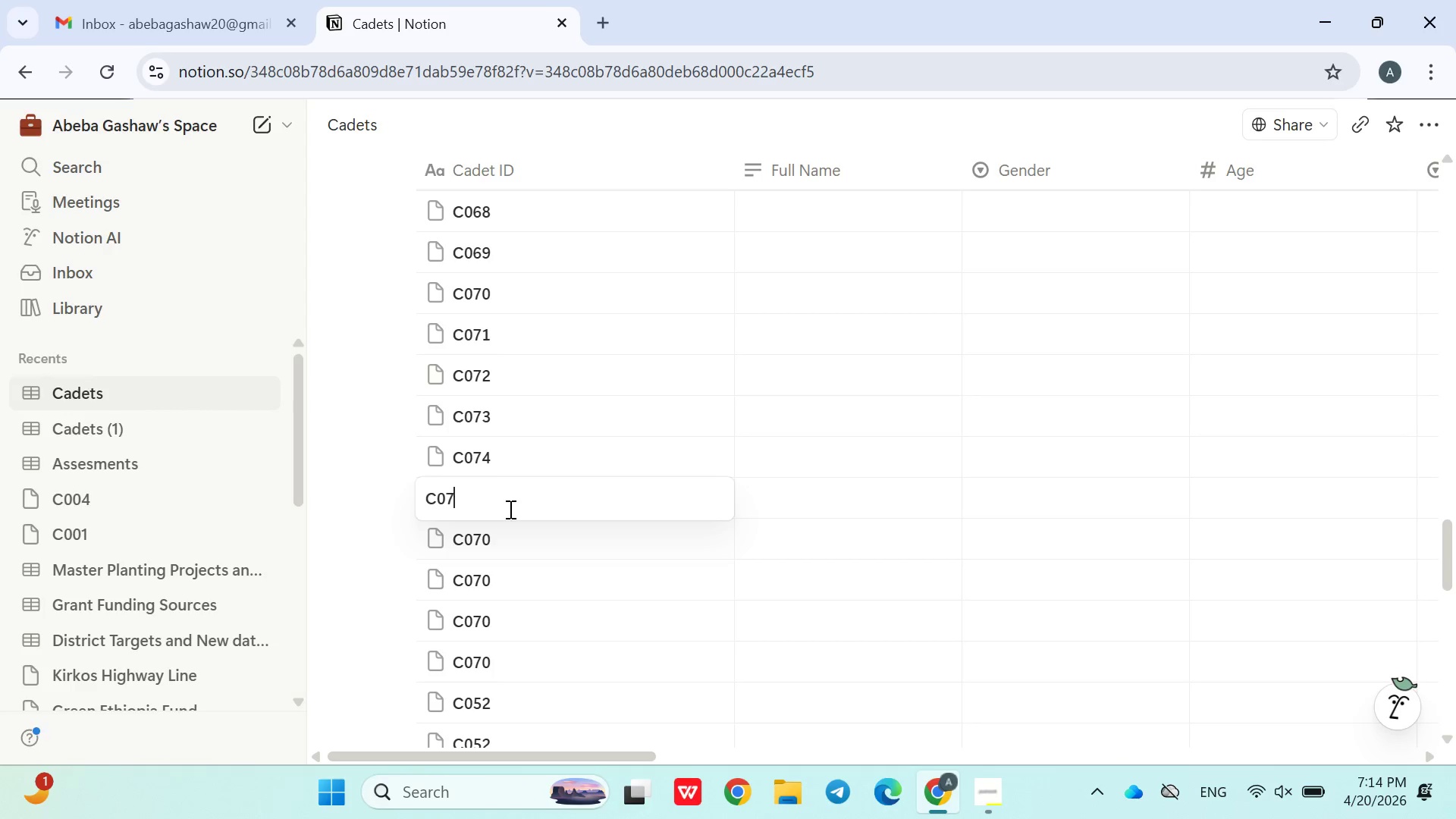 
key(5)
 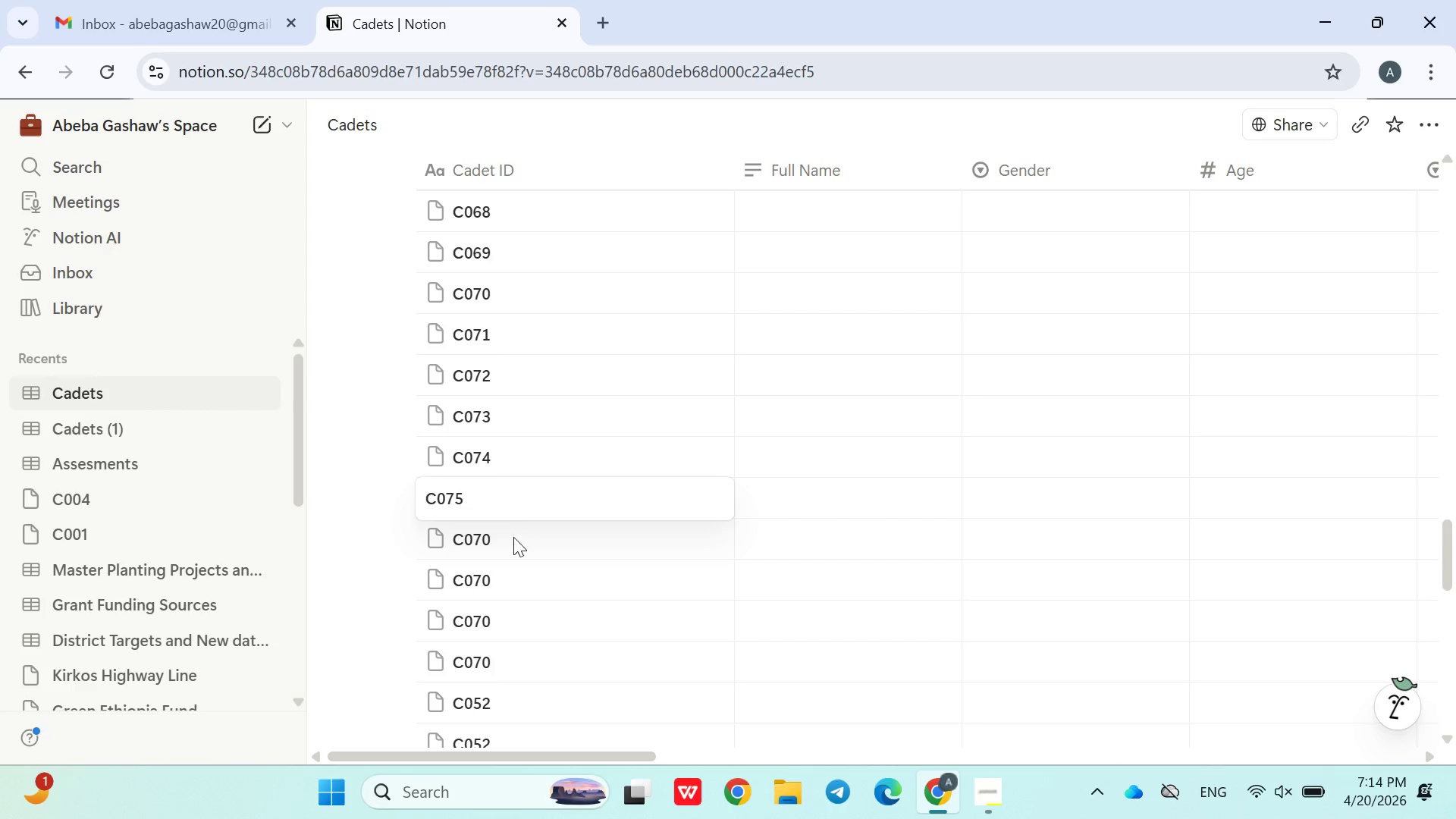 
left_click([513, 544])
 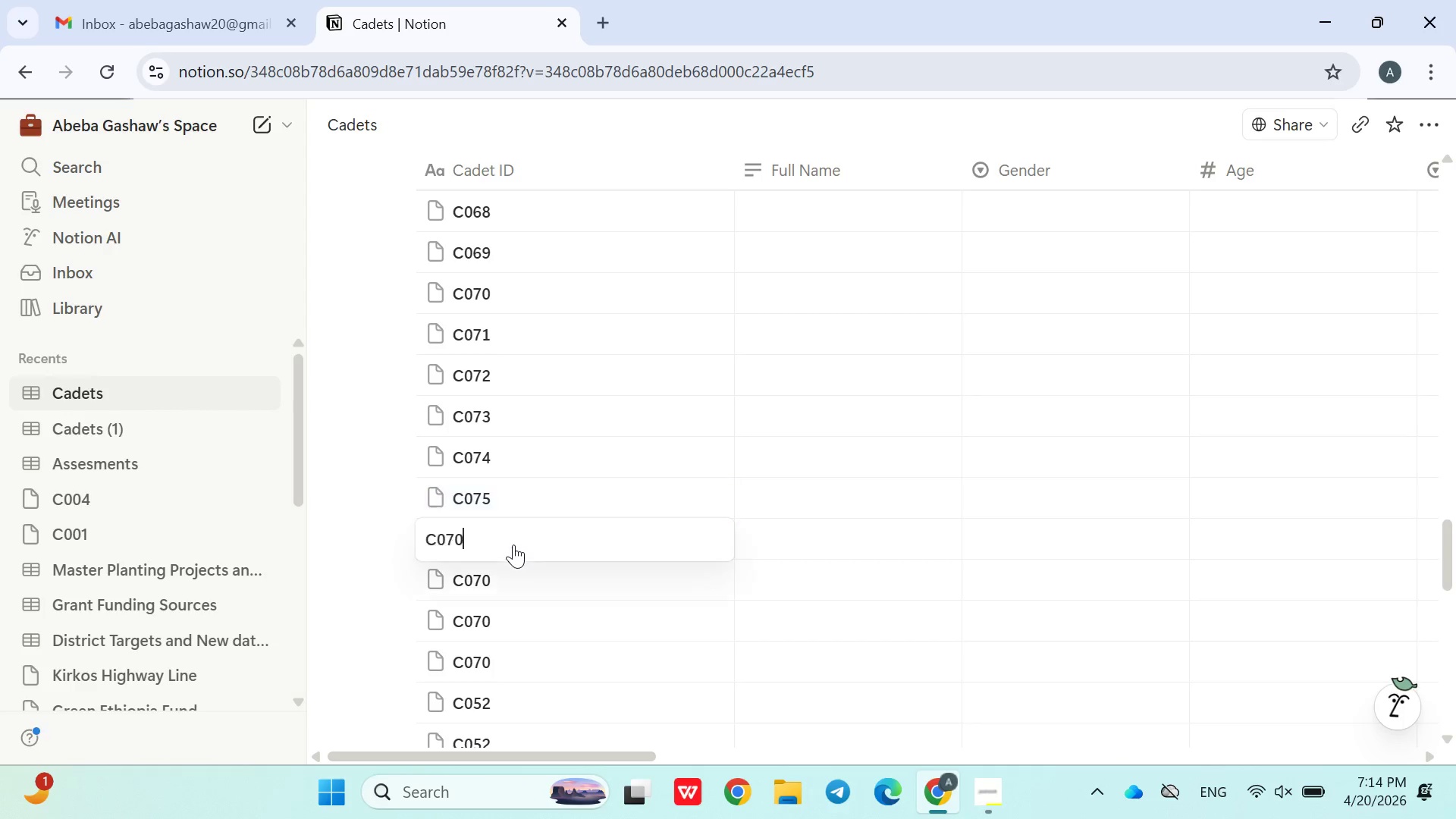 
left_click([513, 544])
 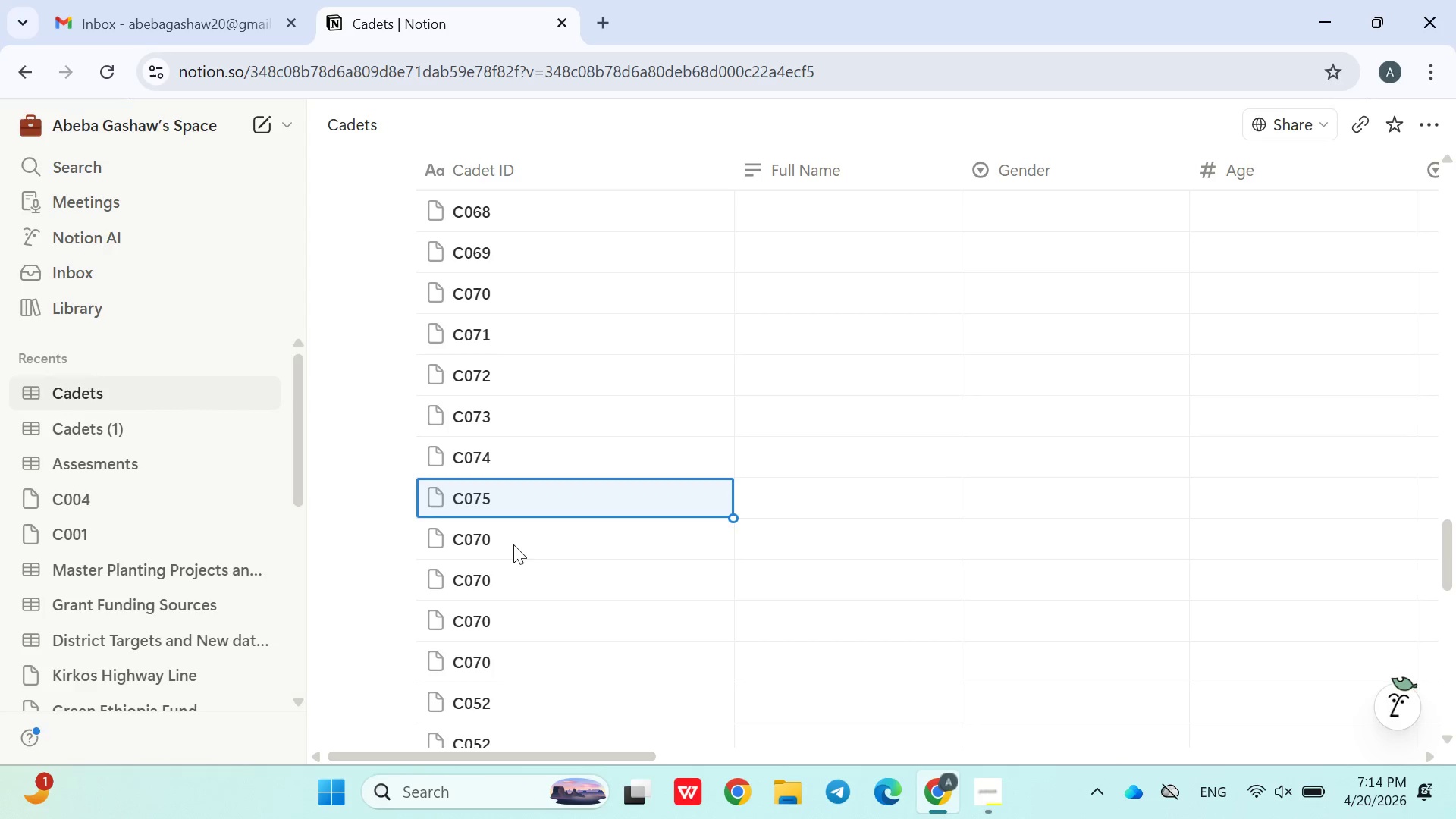 
triple_click([513, 544])
 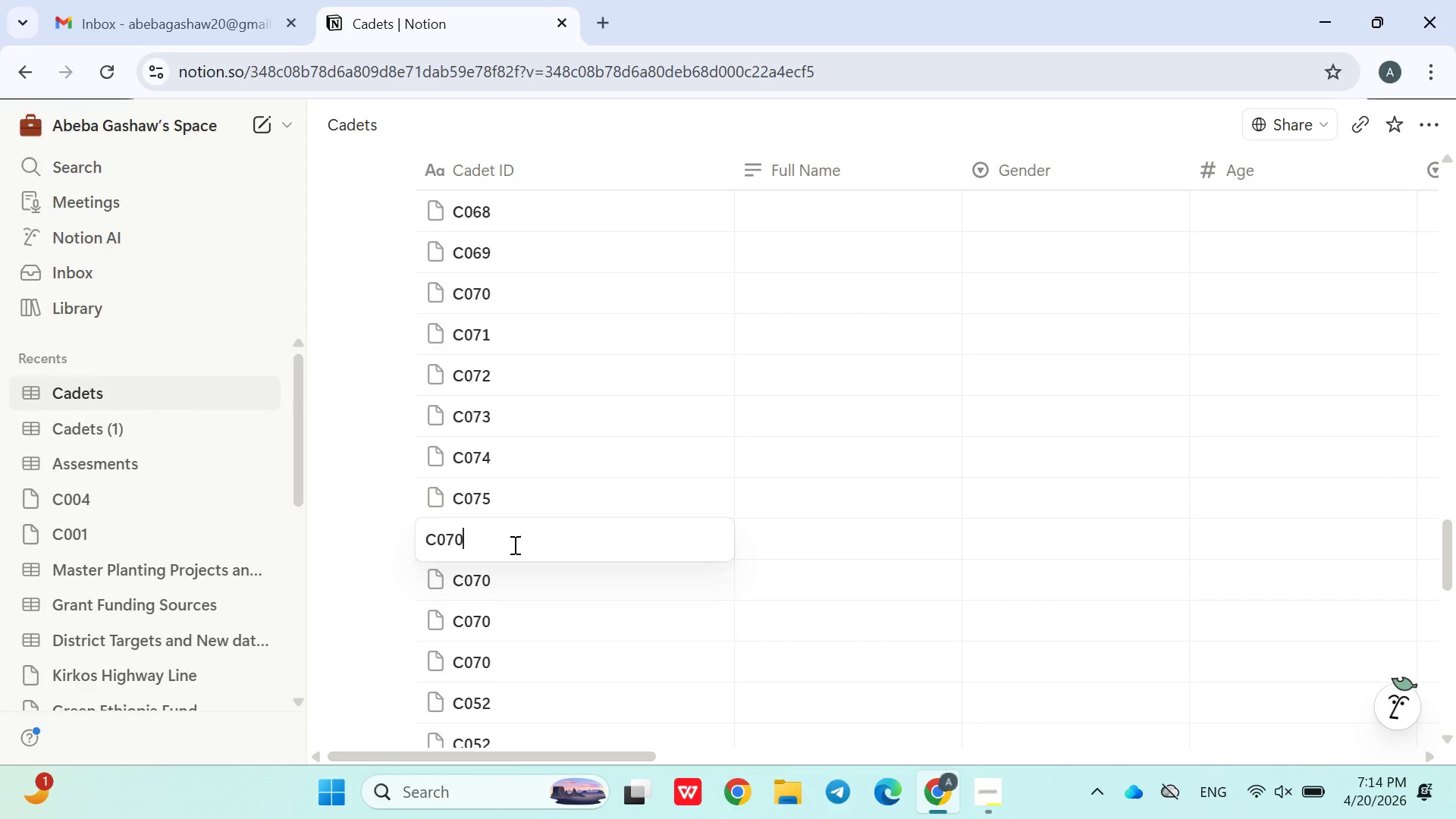 
key(Backspace)
 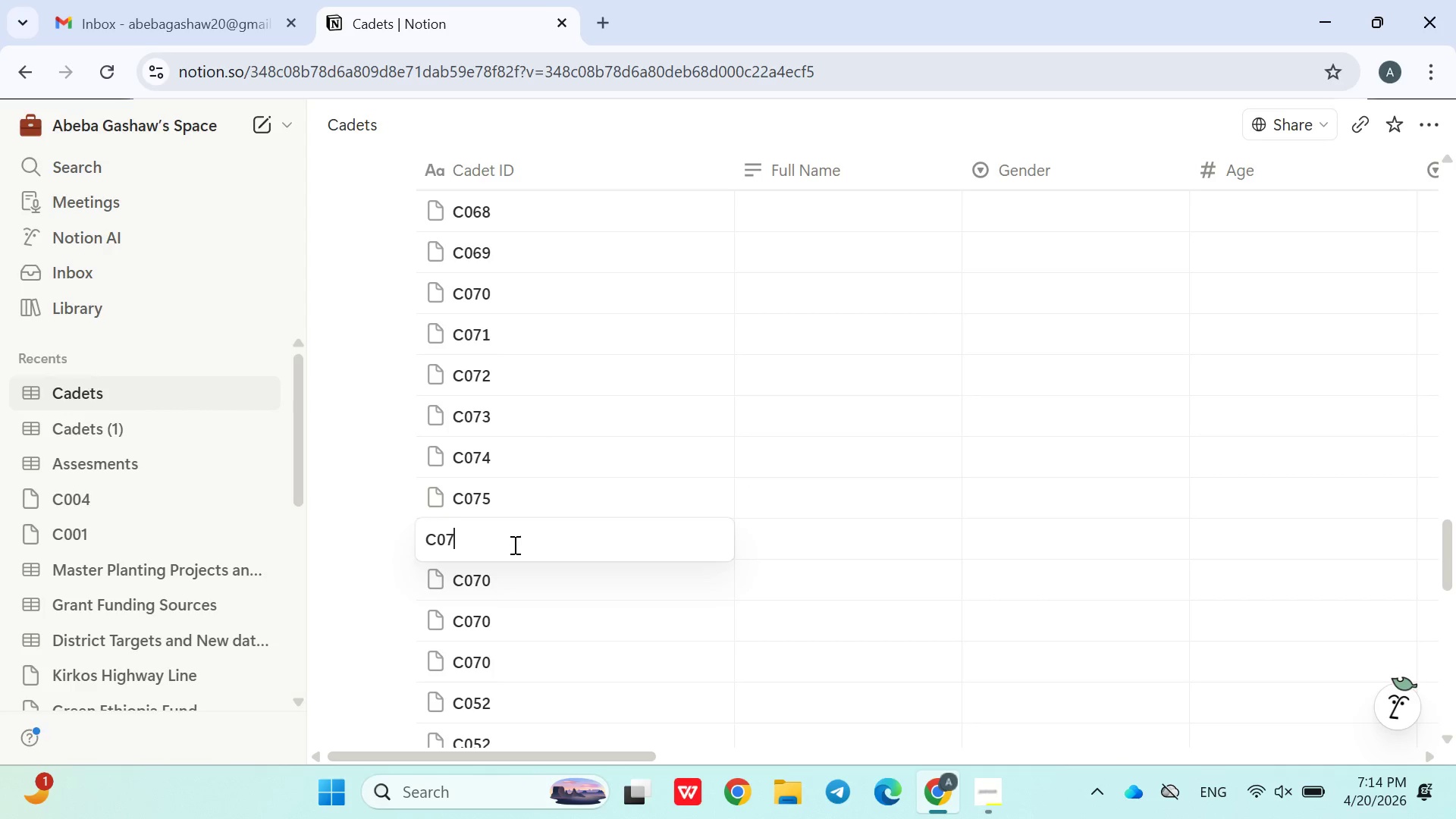 
key(6)
 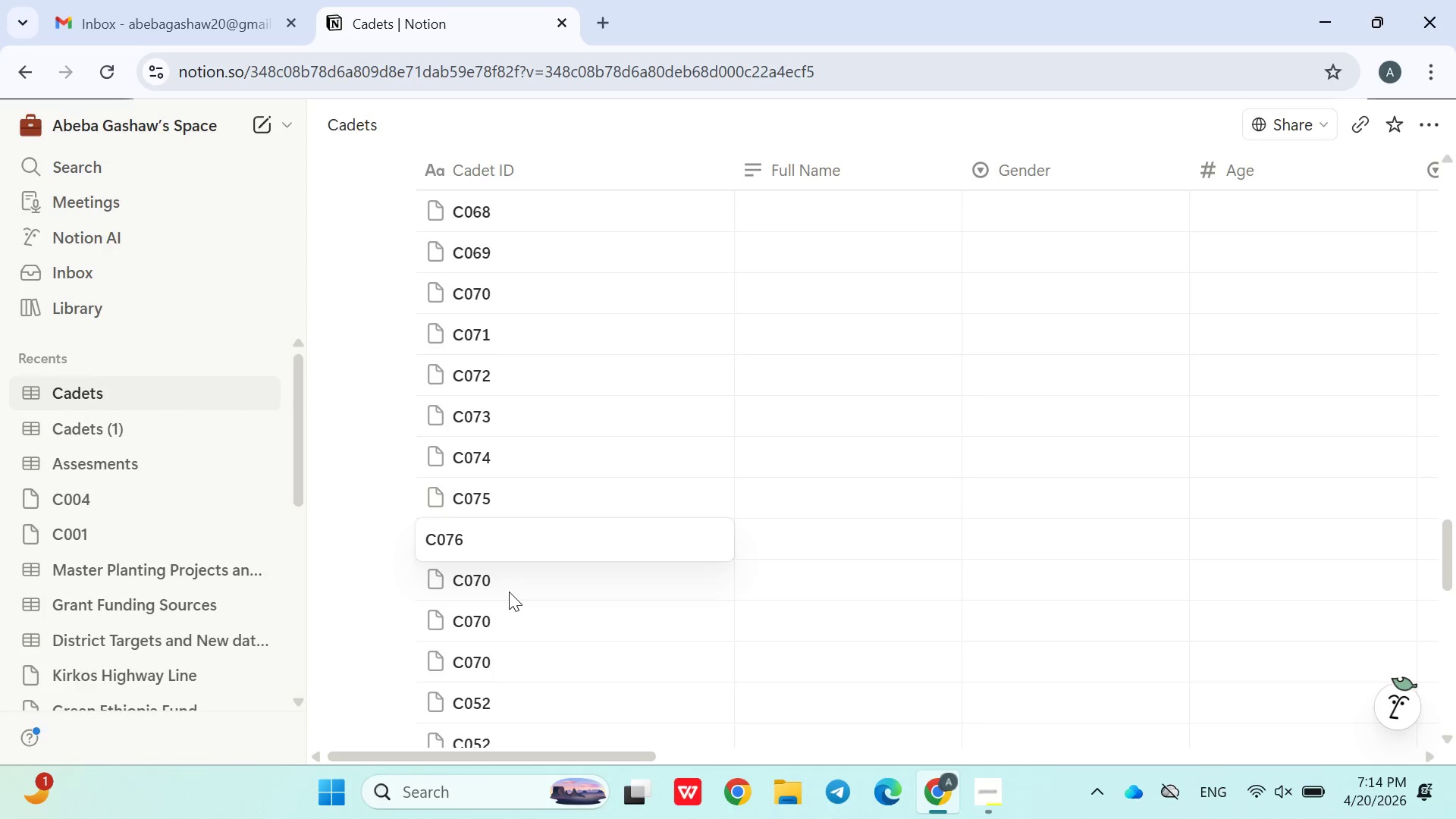 
double_click([509, 592])
 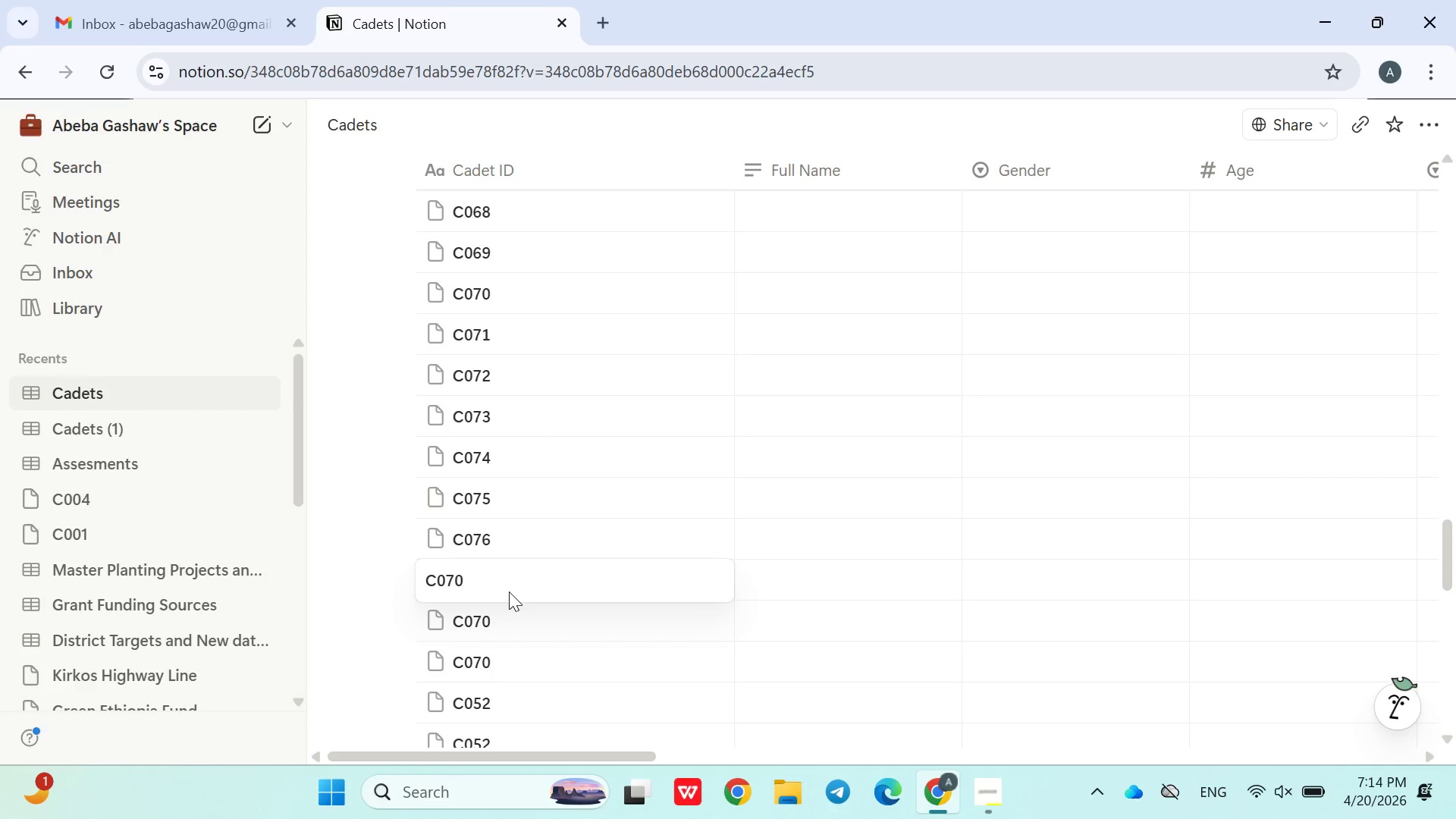 
key(Backspace)
 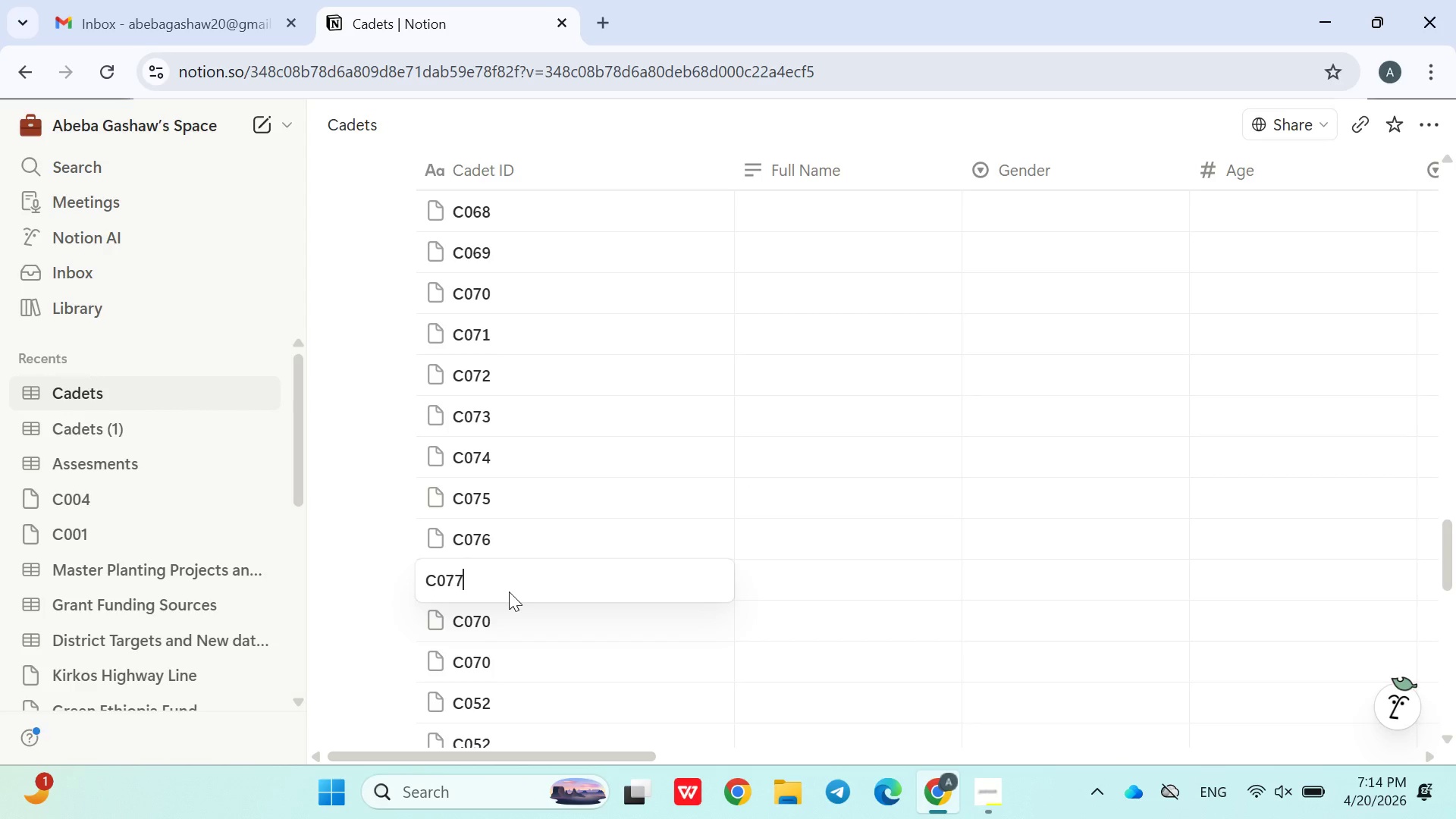 
key(7)
 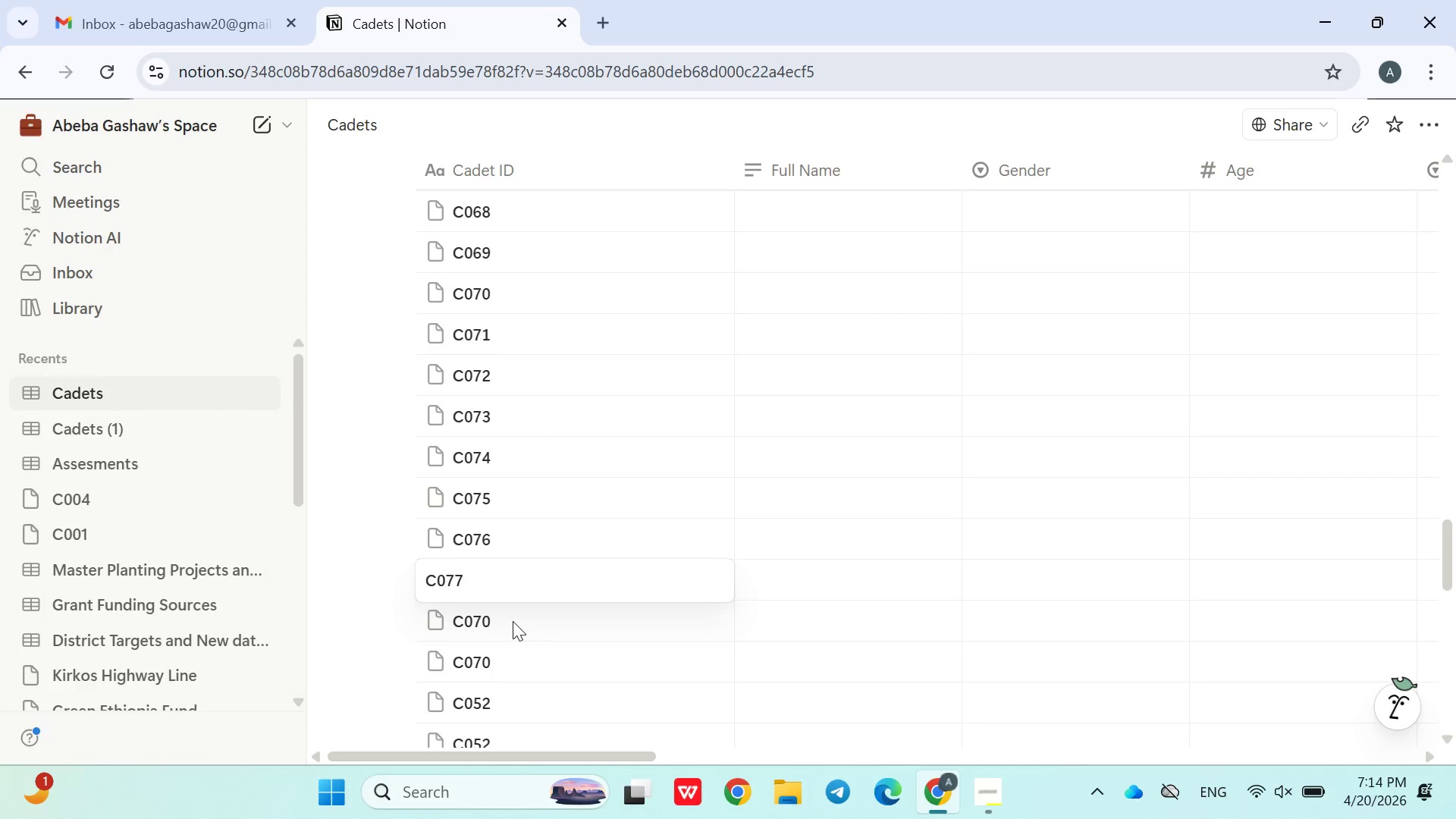 
double_click([513, 621])
 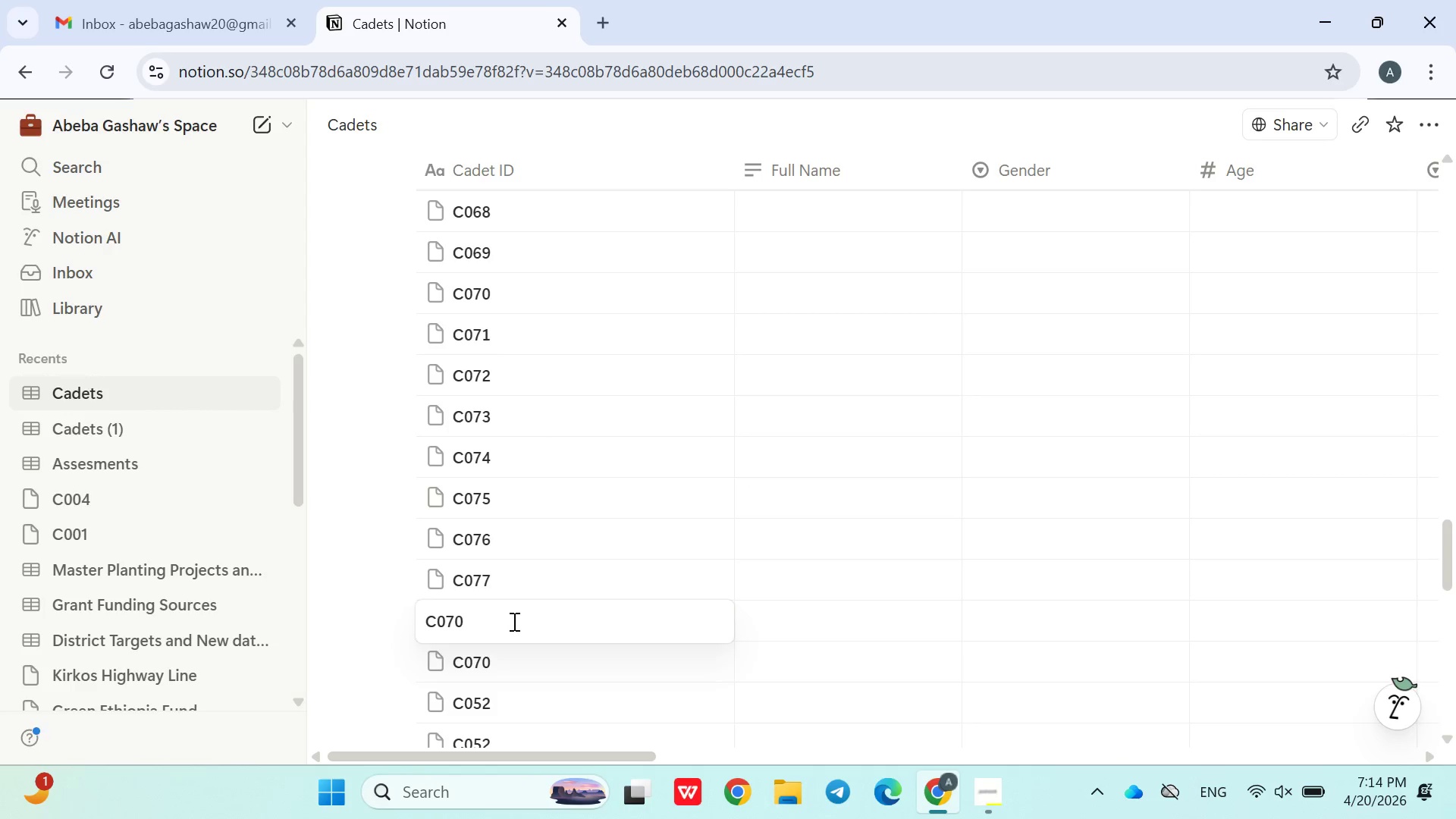 
key(Backspace)
 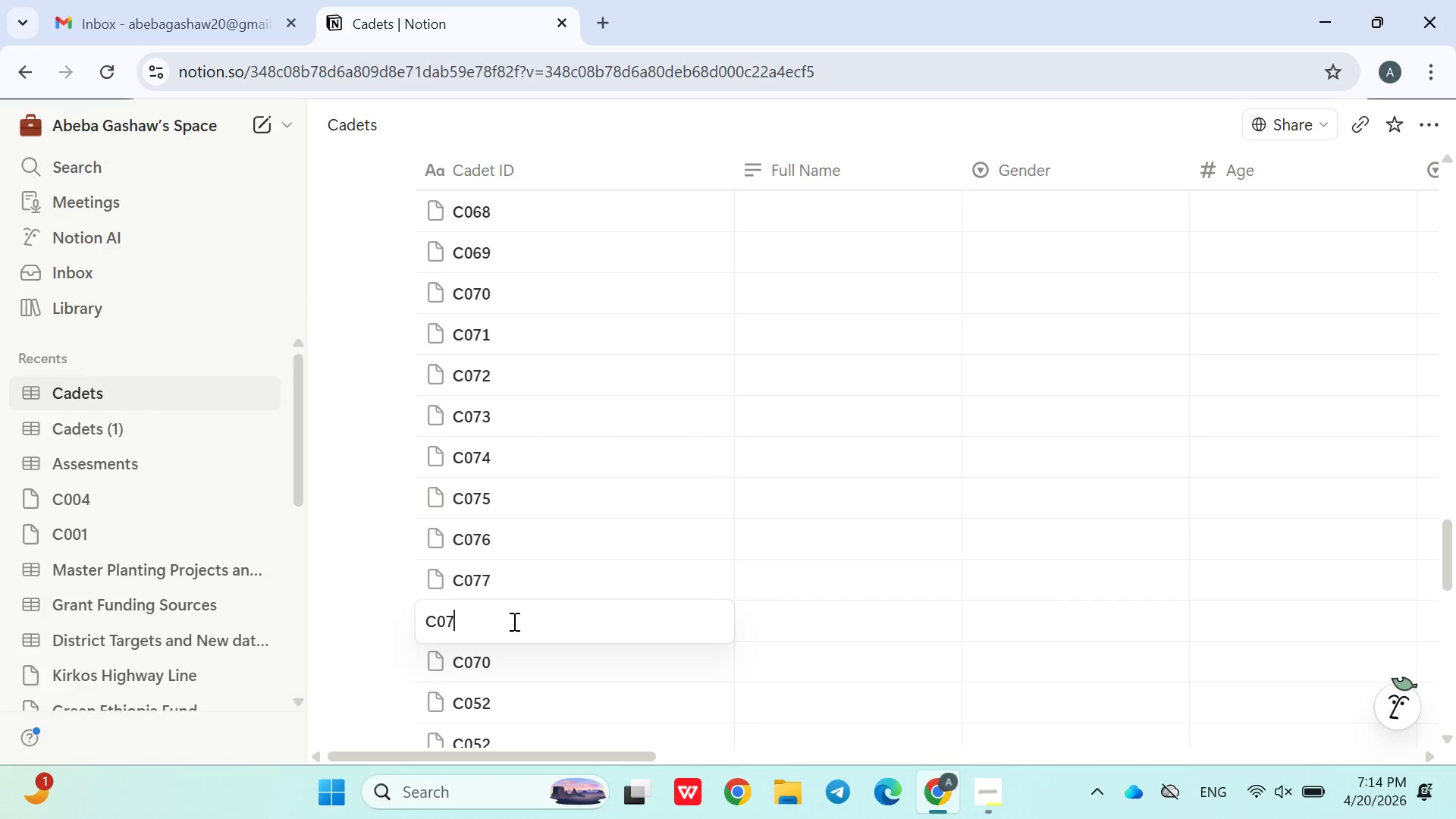 
key(8)
 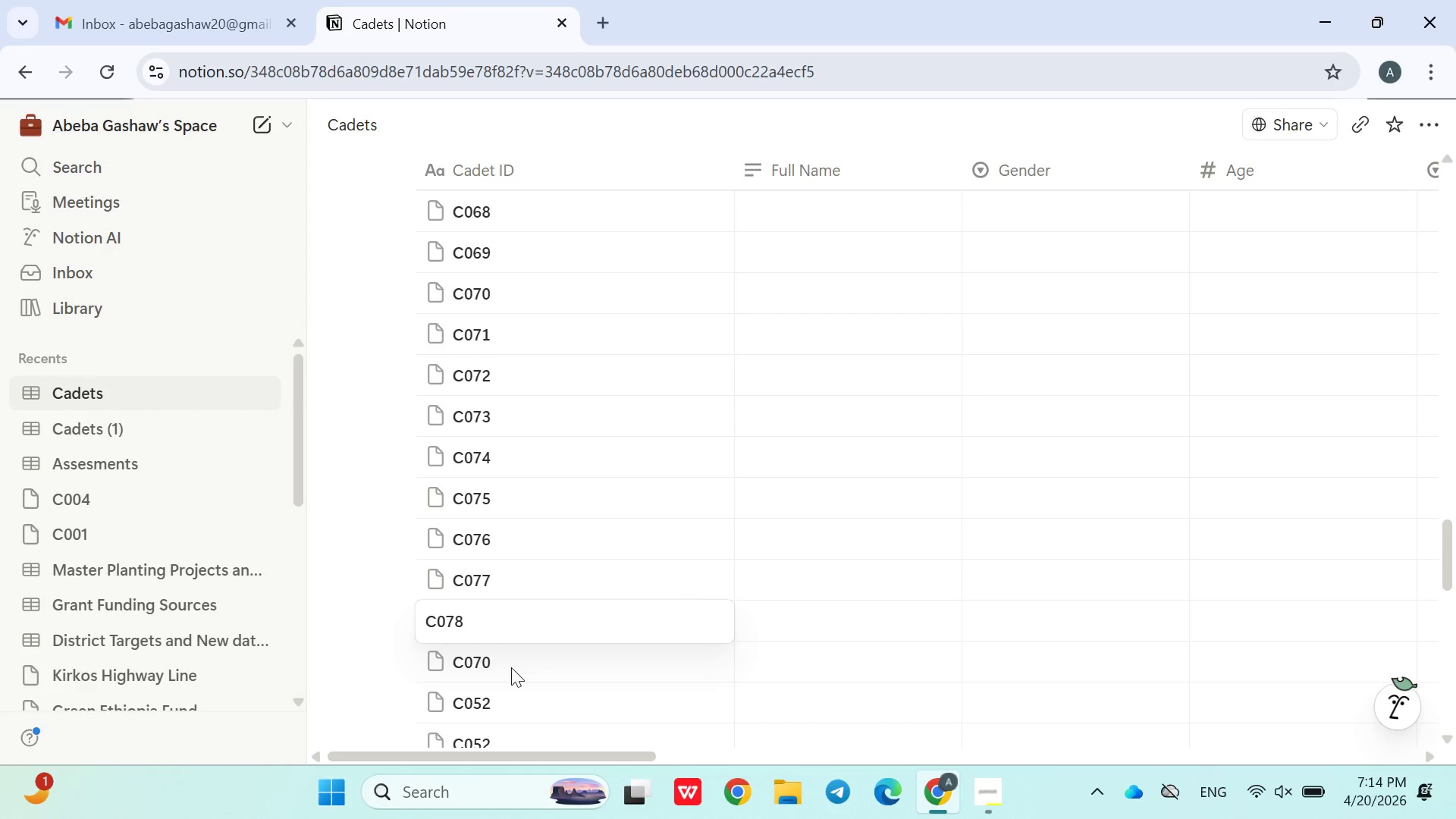 
double_click([511, 667])
 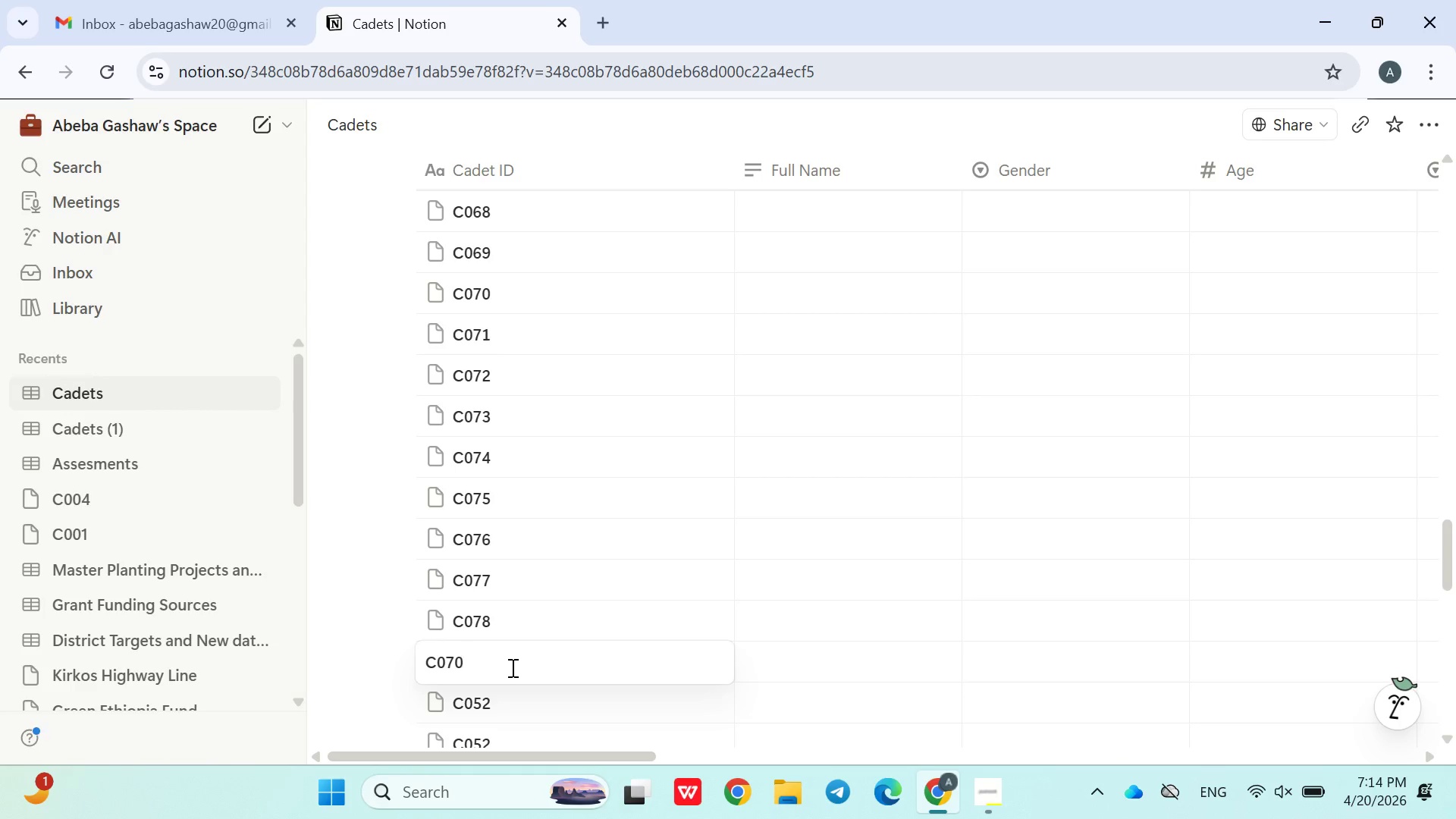 
key(Backspace)
 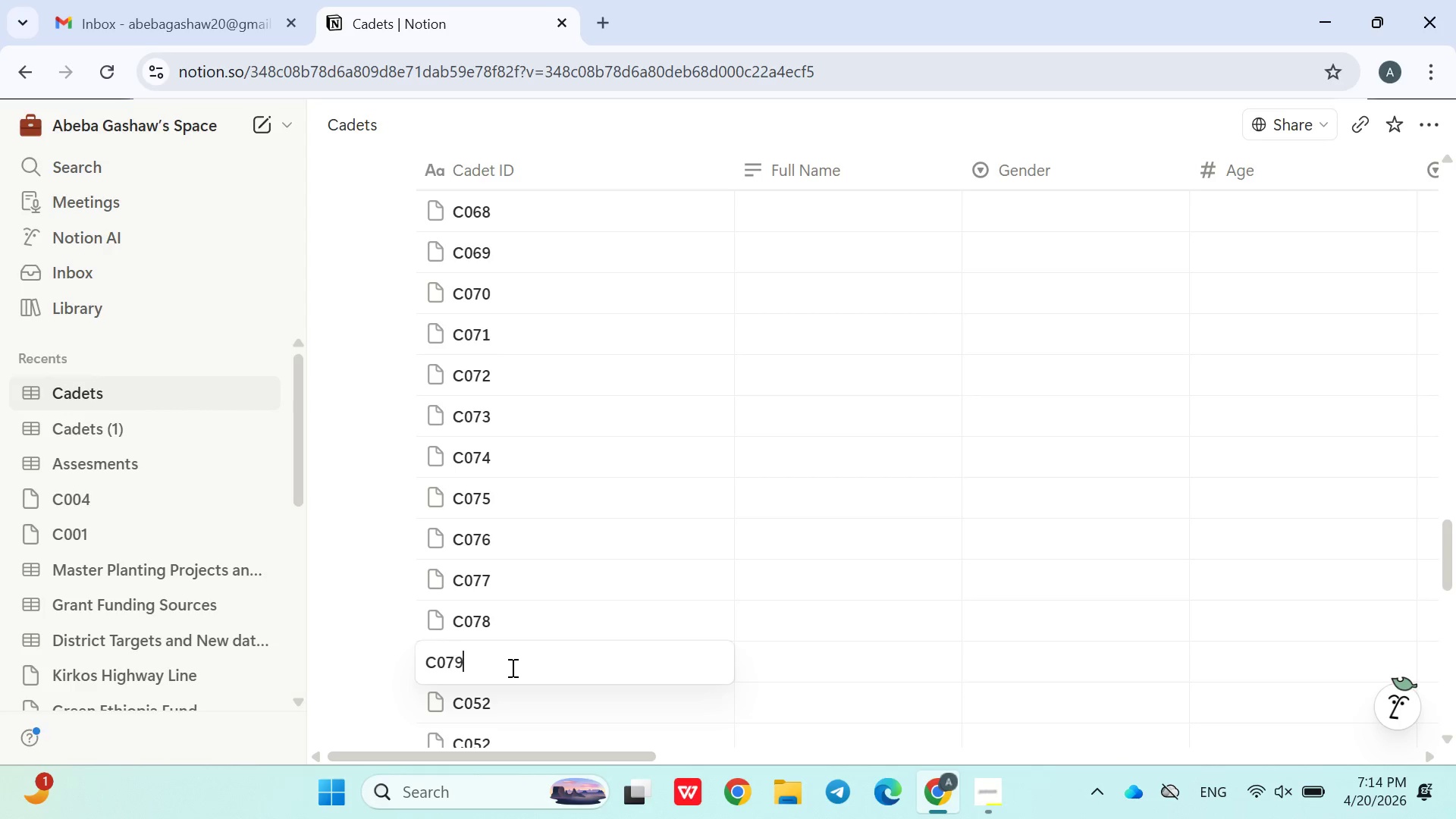 
key(9)
 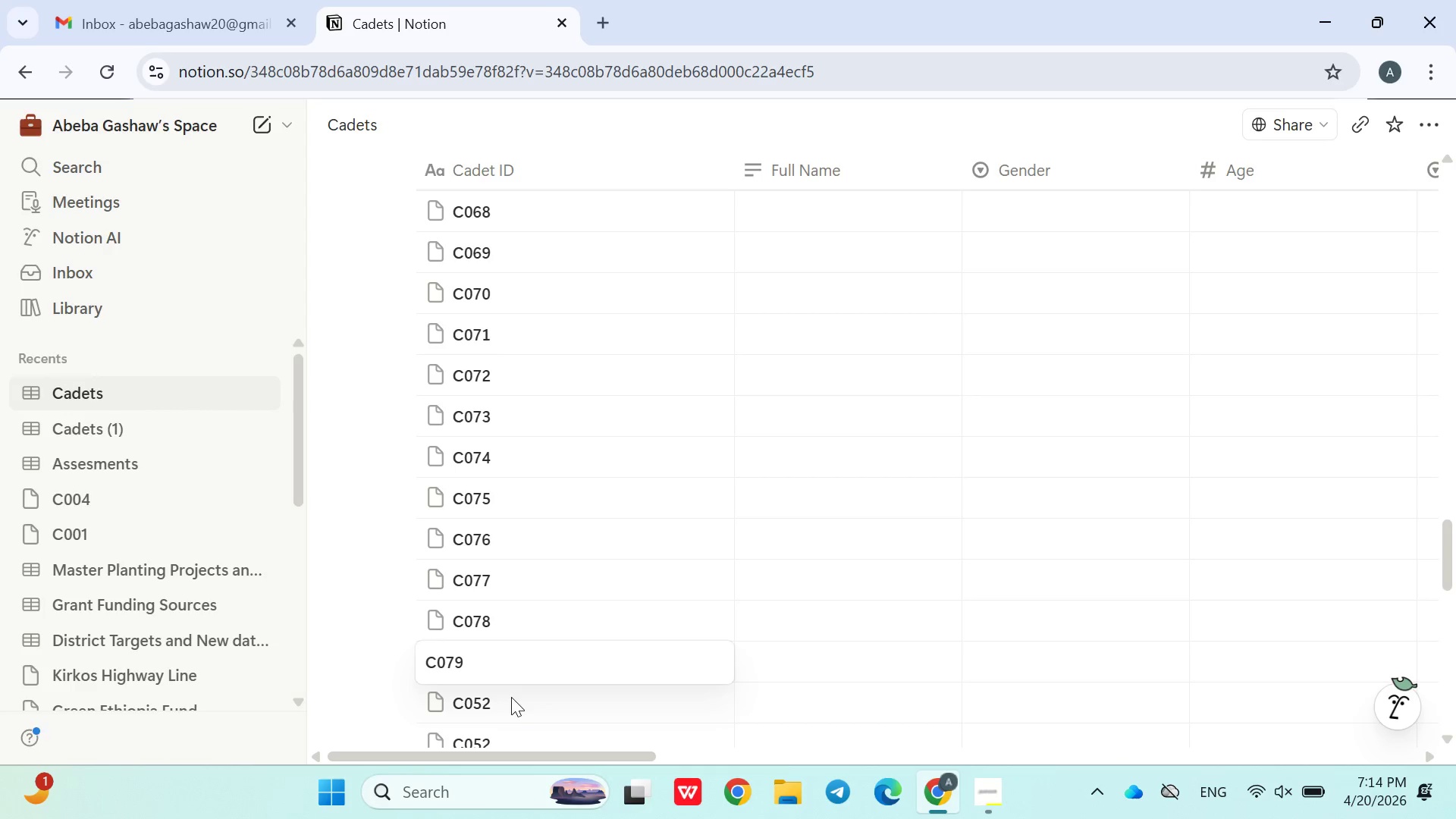 
left_click([511, 703])
 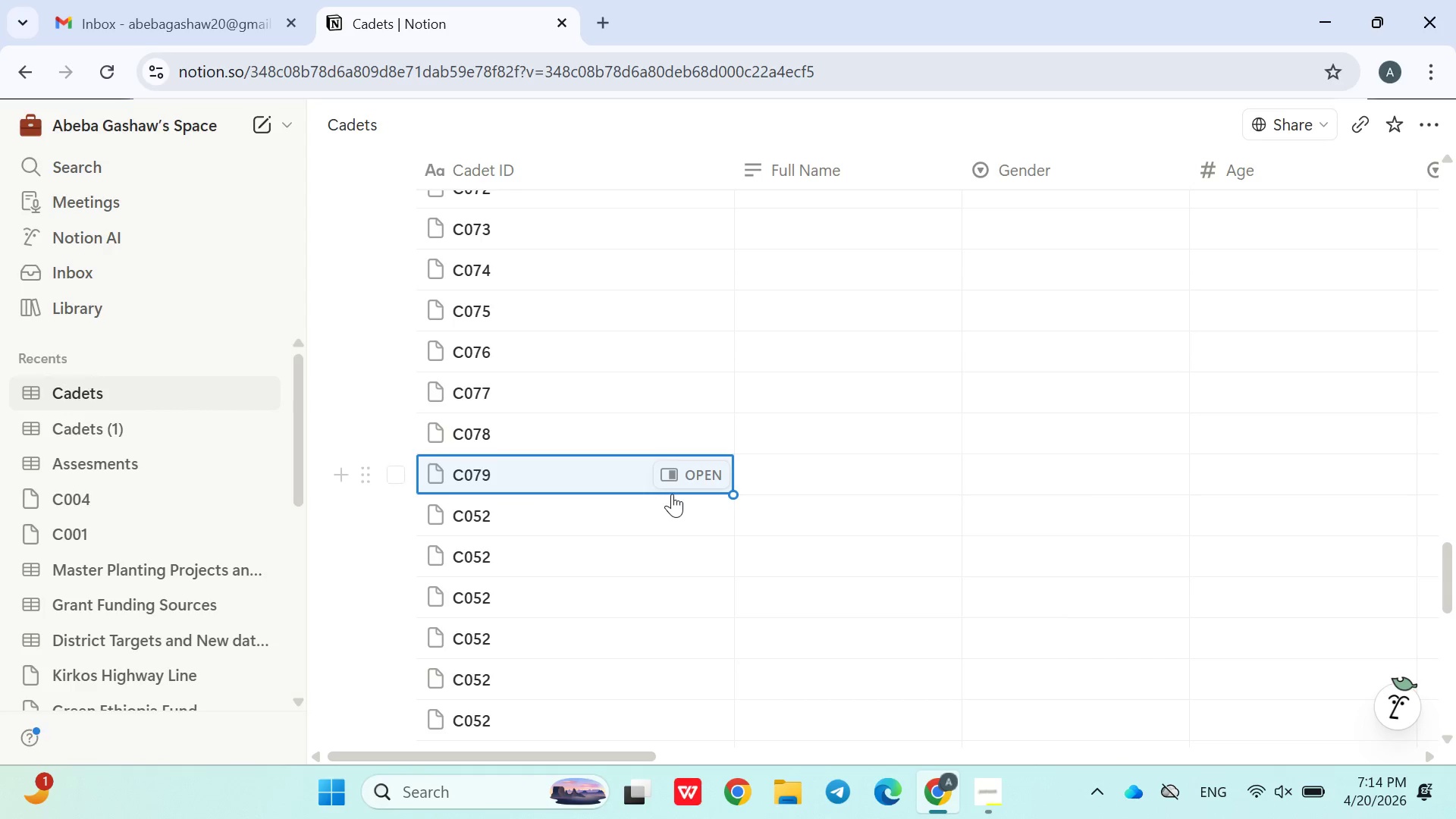 
left_click([580, 510])
 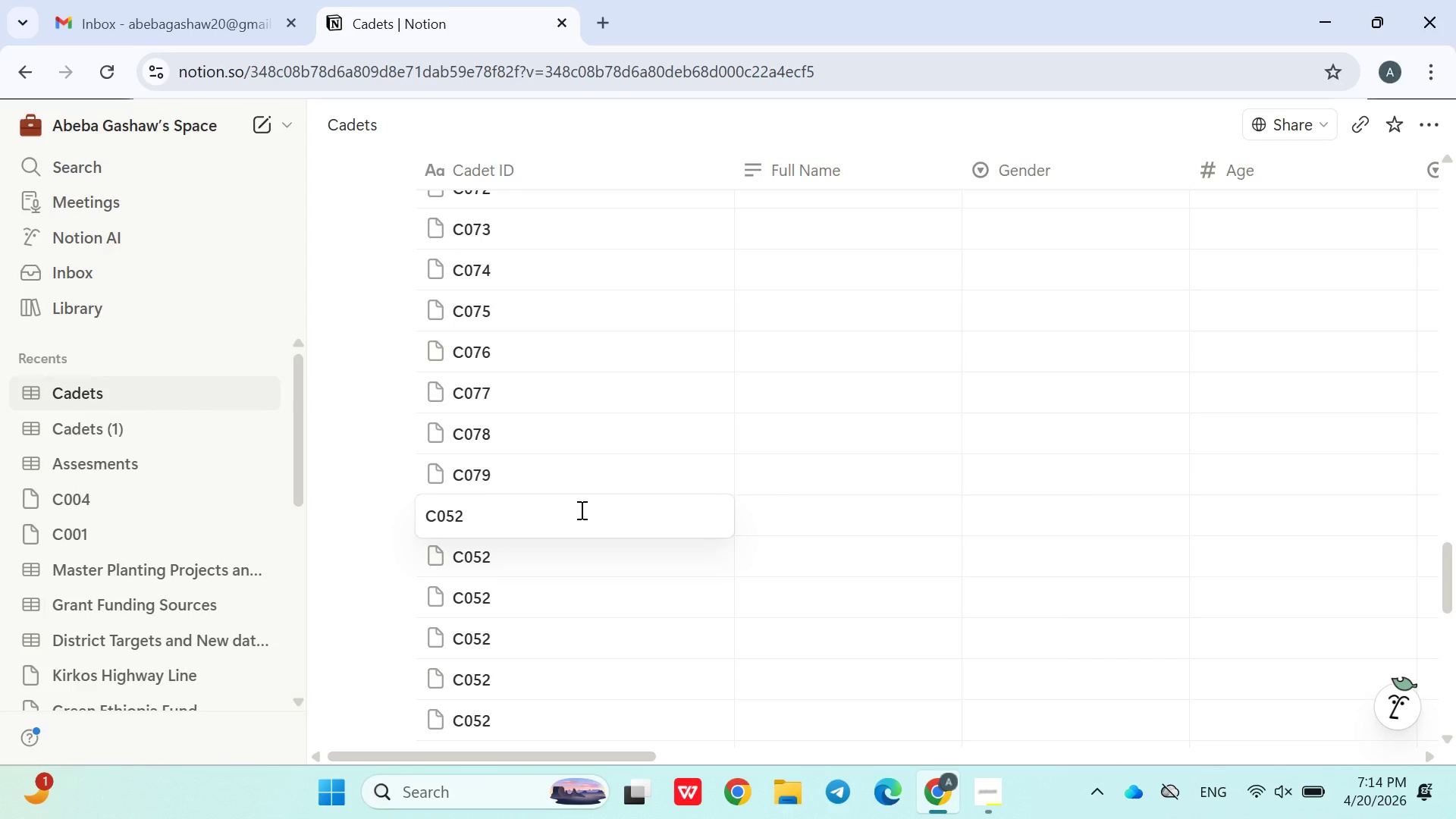 
key(Backspace)
key(Backspace)
type(80)
 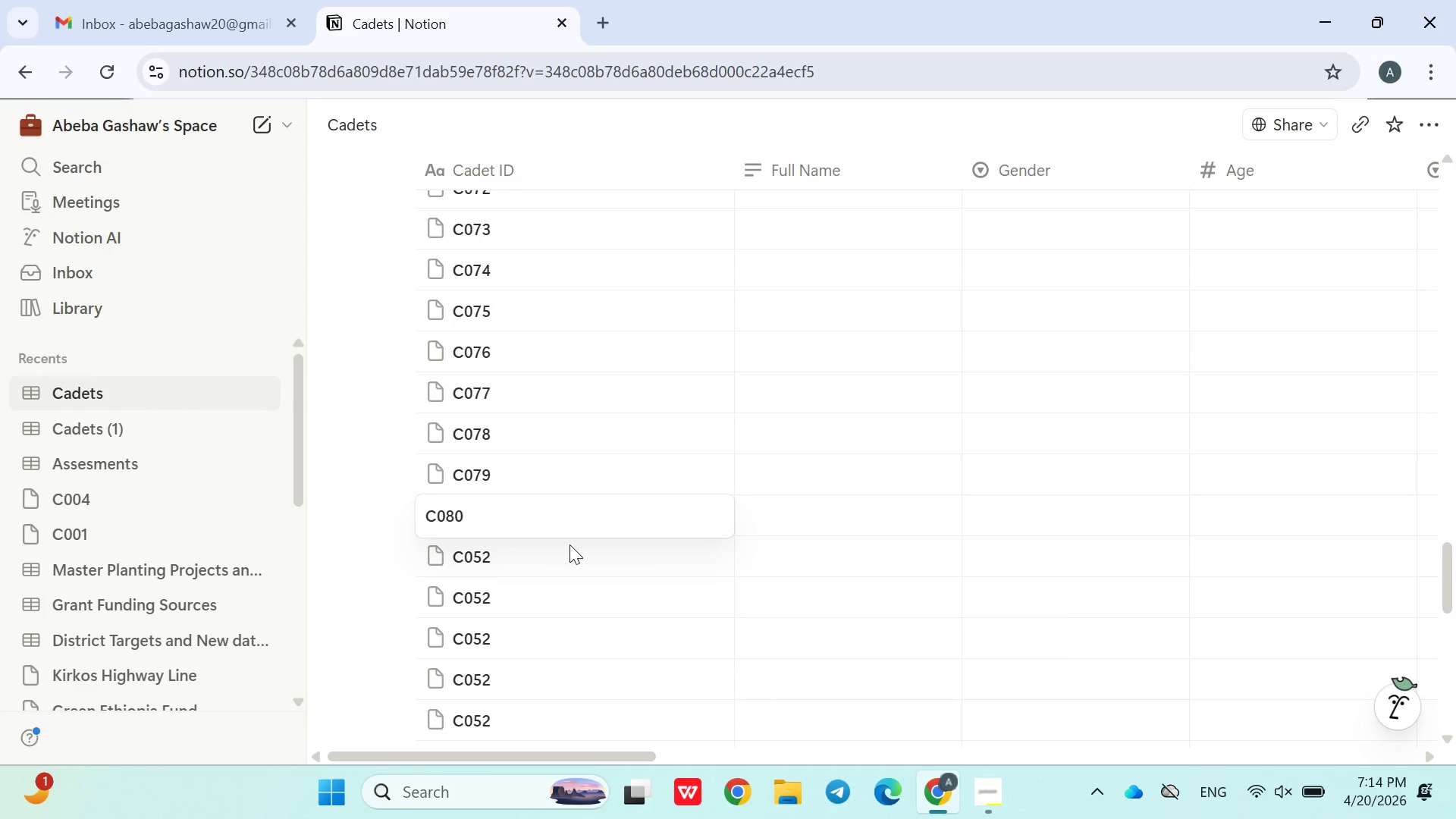 
left_click([562, 557])
 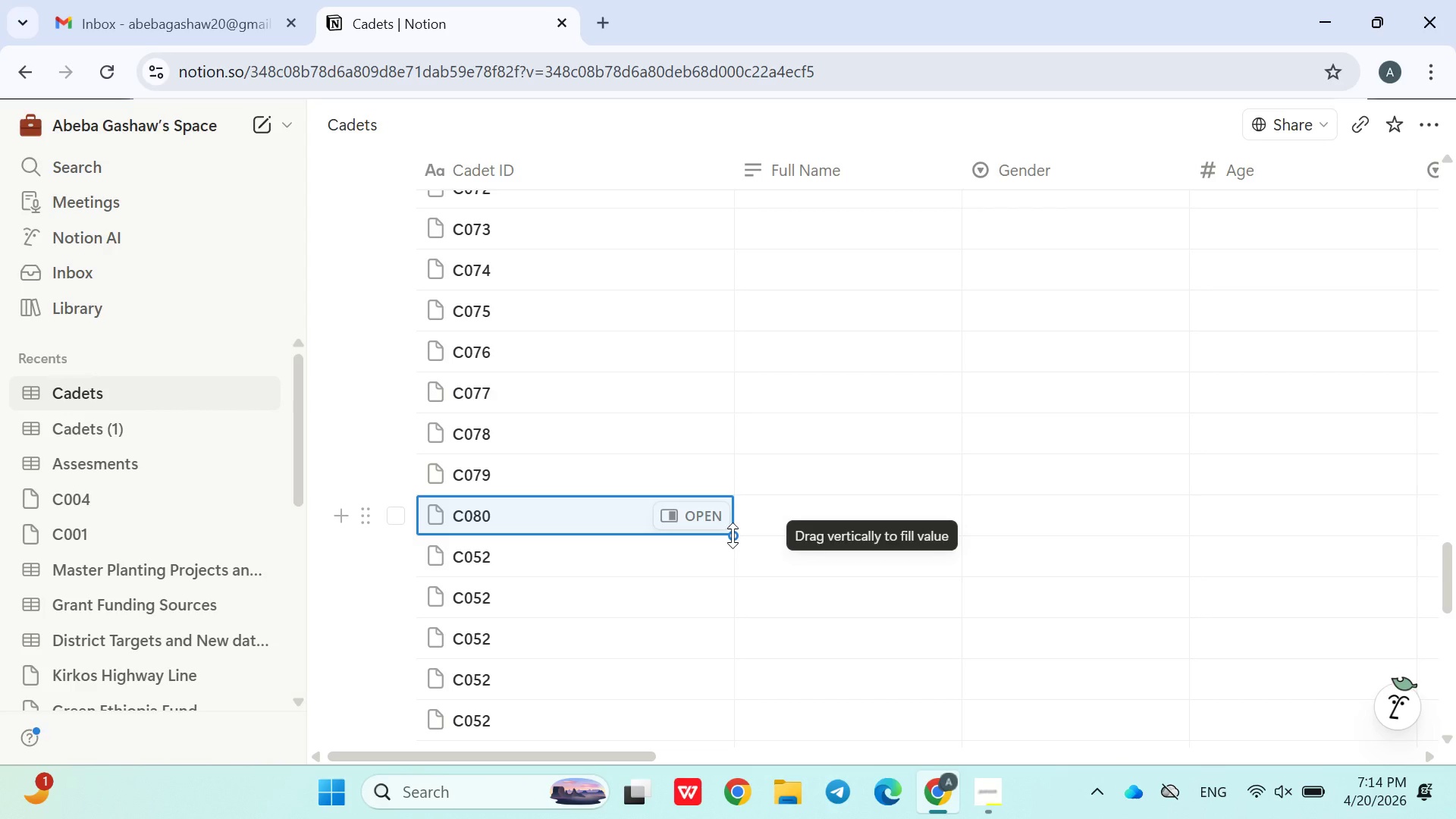 
left_click([733, 535])
 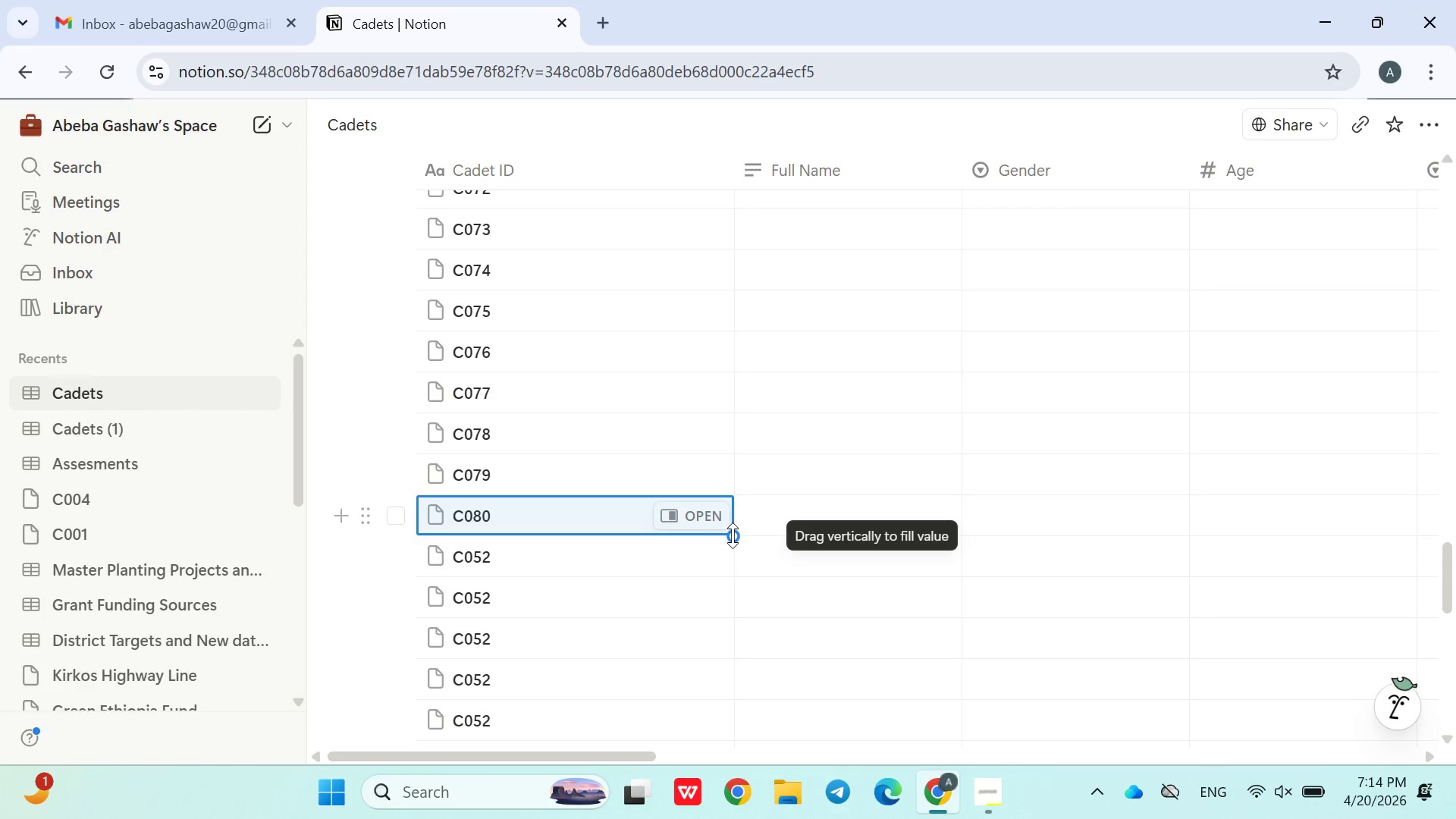 
left_click_drag(start_coordinate=[733, 535], to_coordinate=[645, 551])
 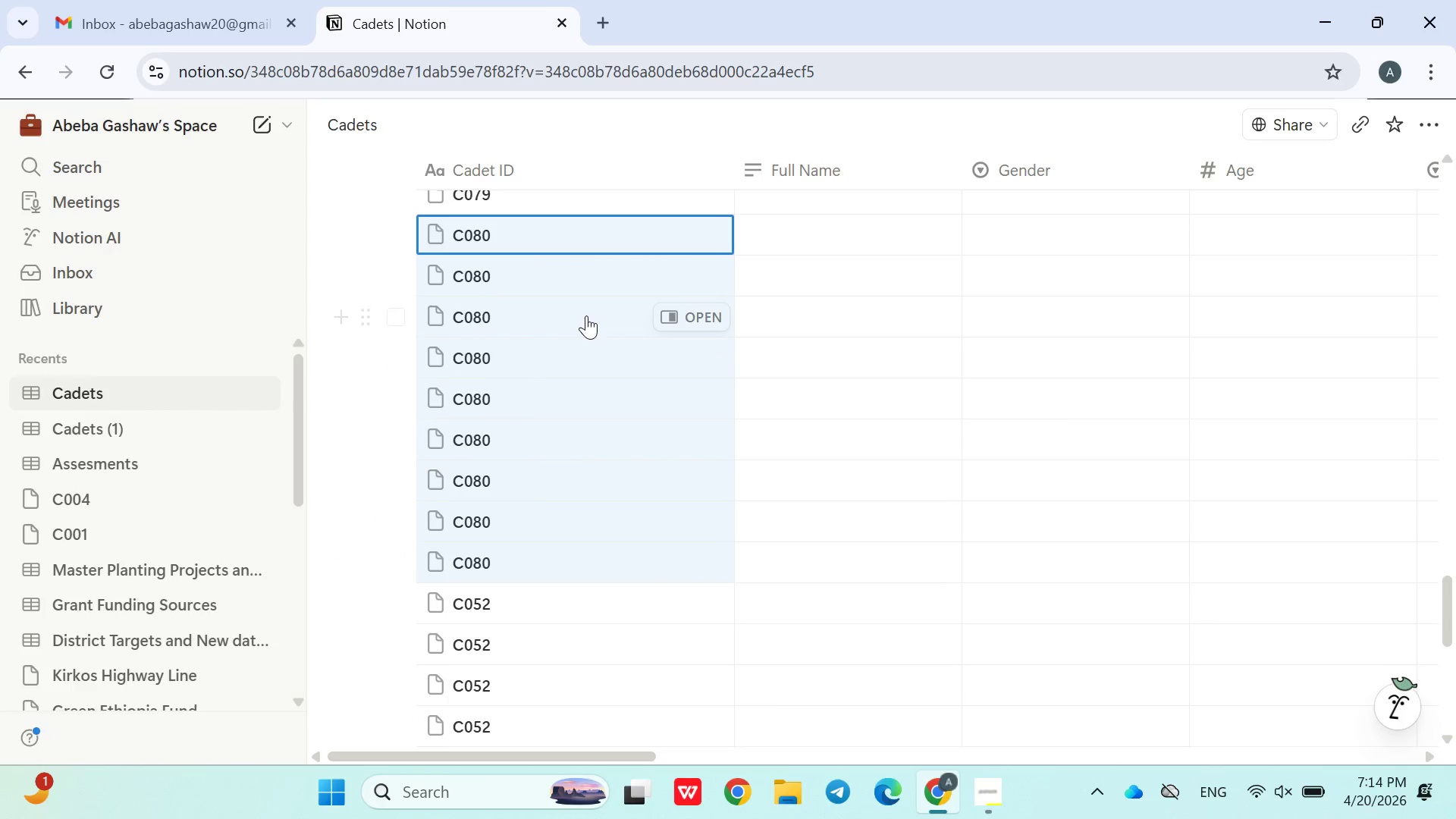 
left_click([546, 293])
 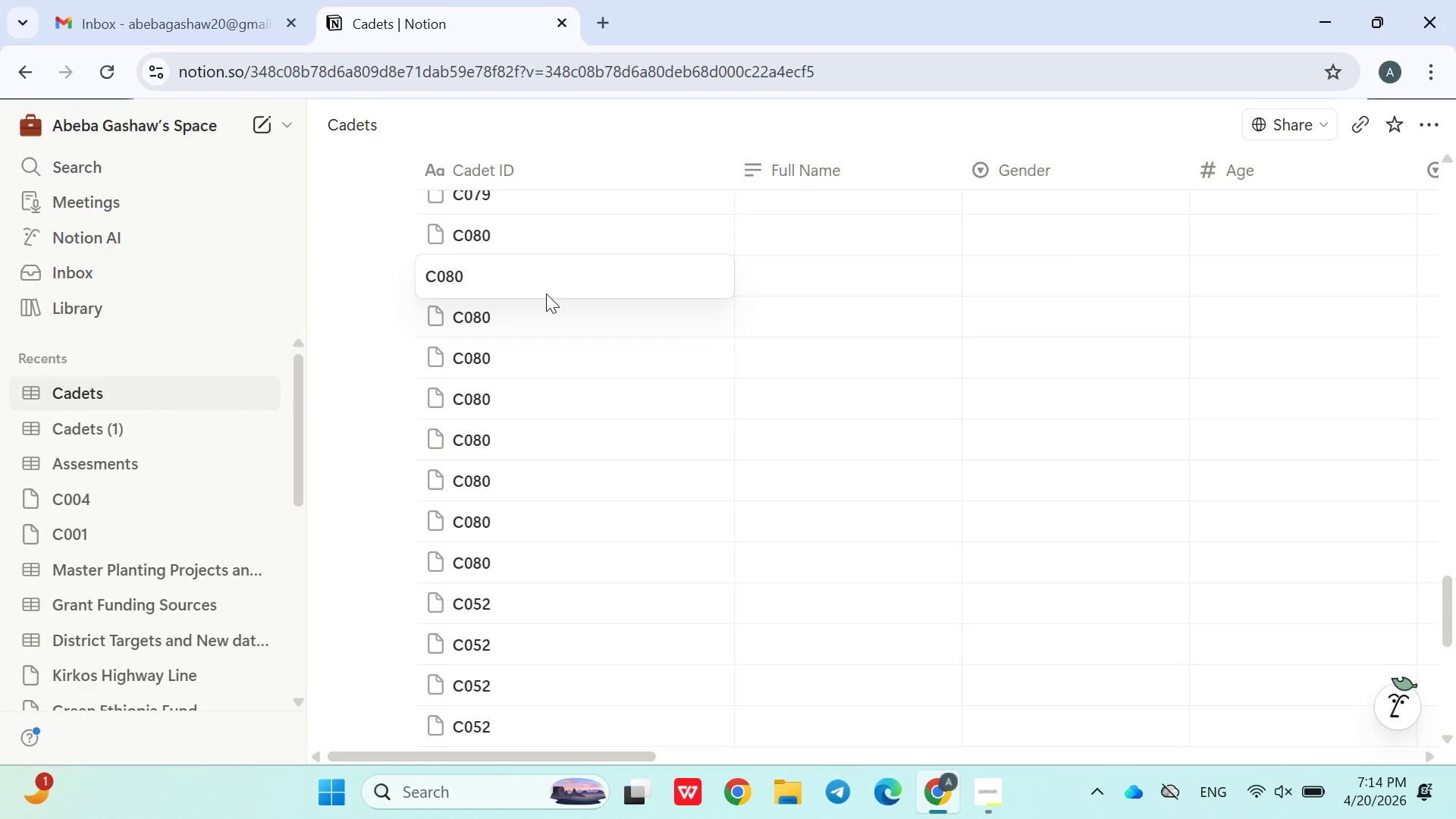 
key(Backspace)
 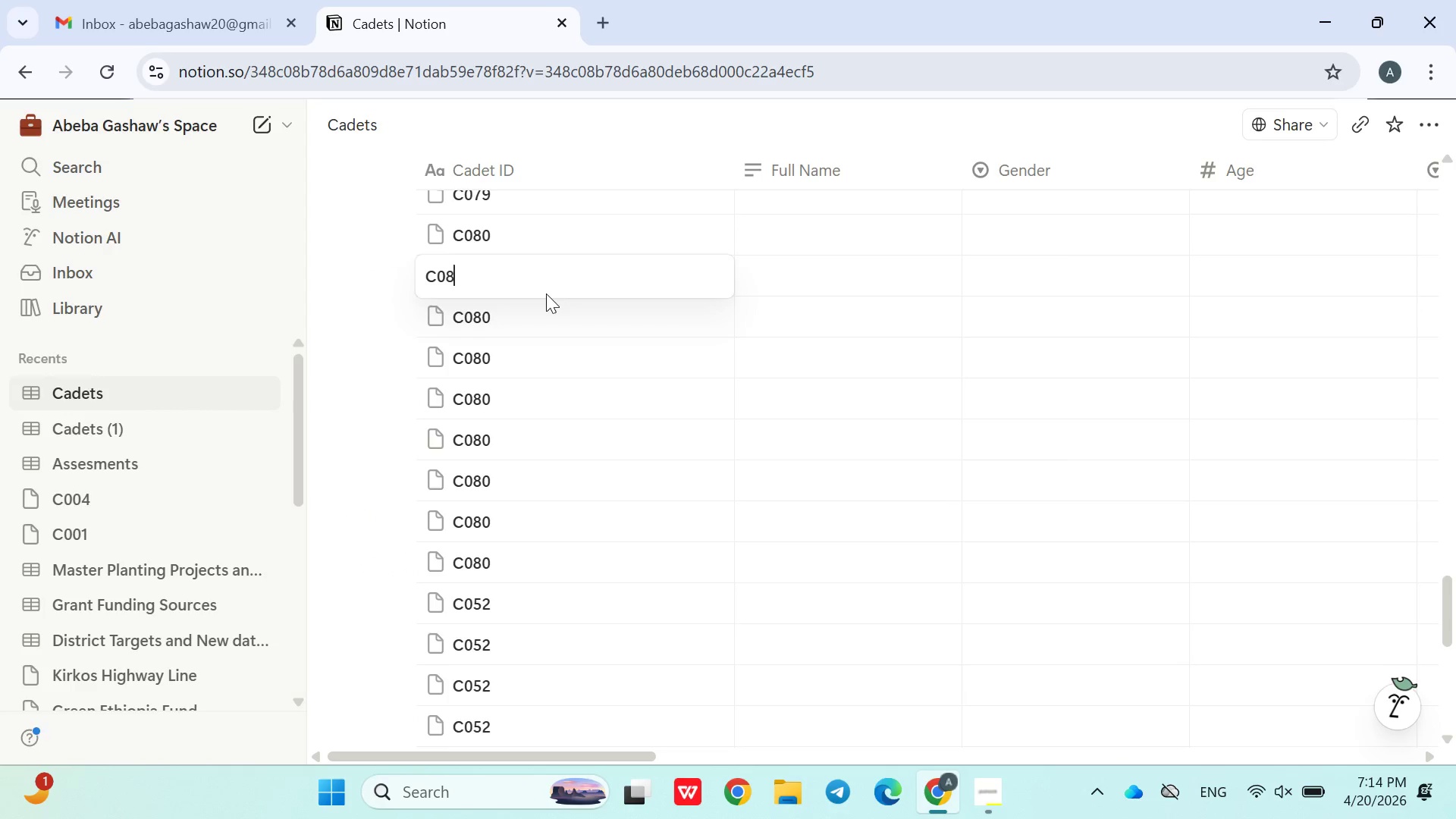 
key(1)
 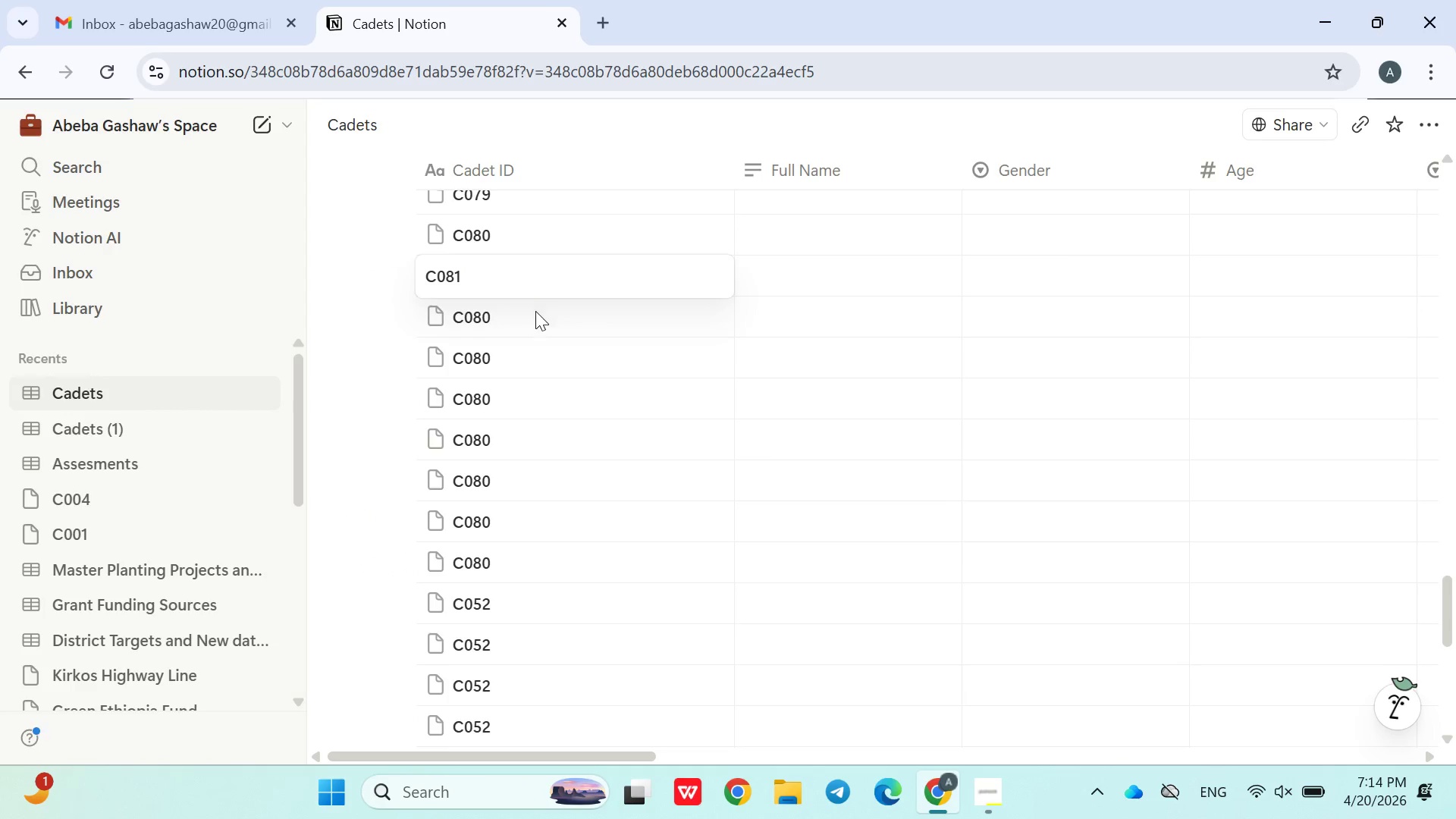 
double_click([535, 315])
 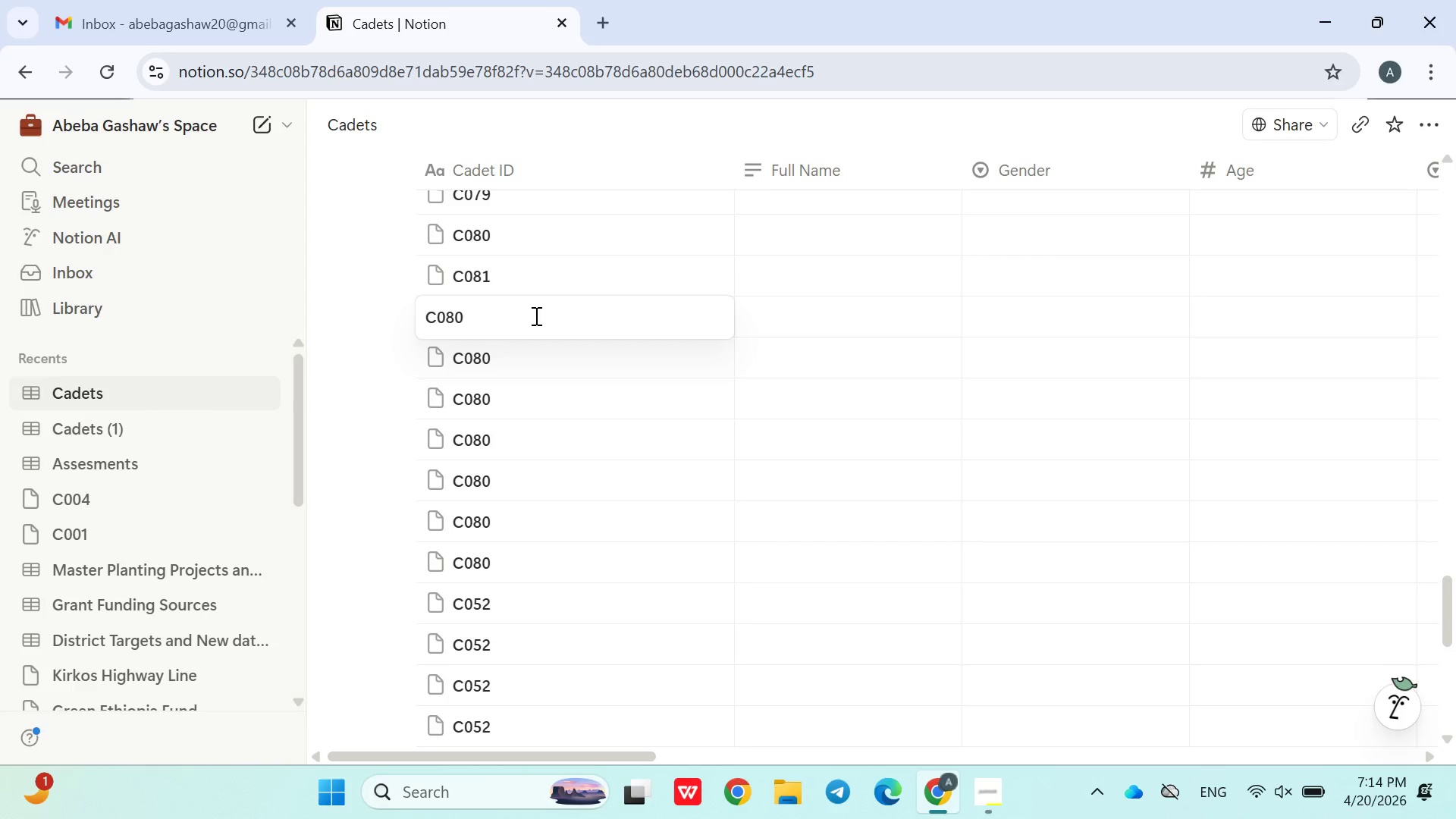 
key(Backspace)
 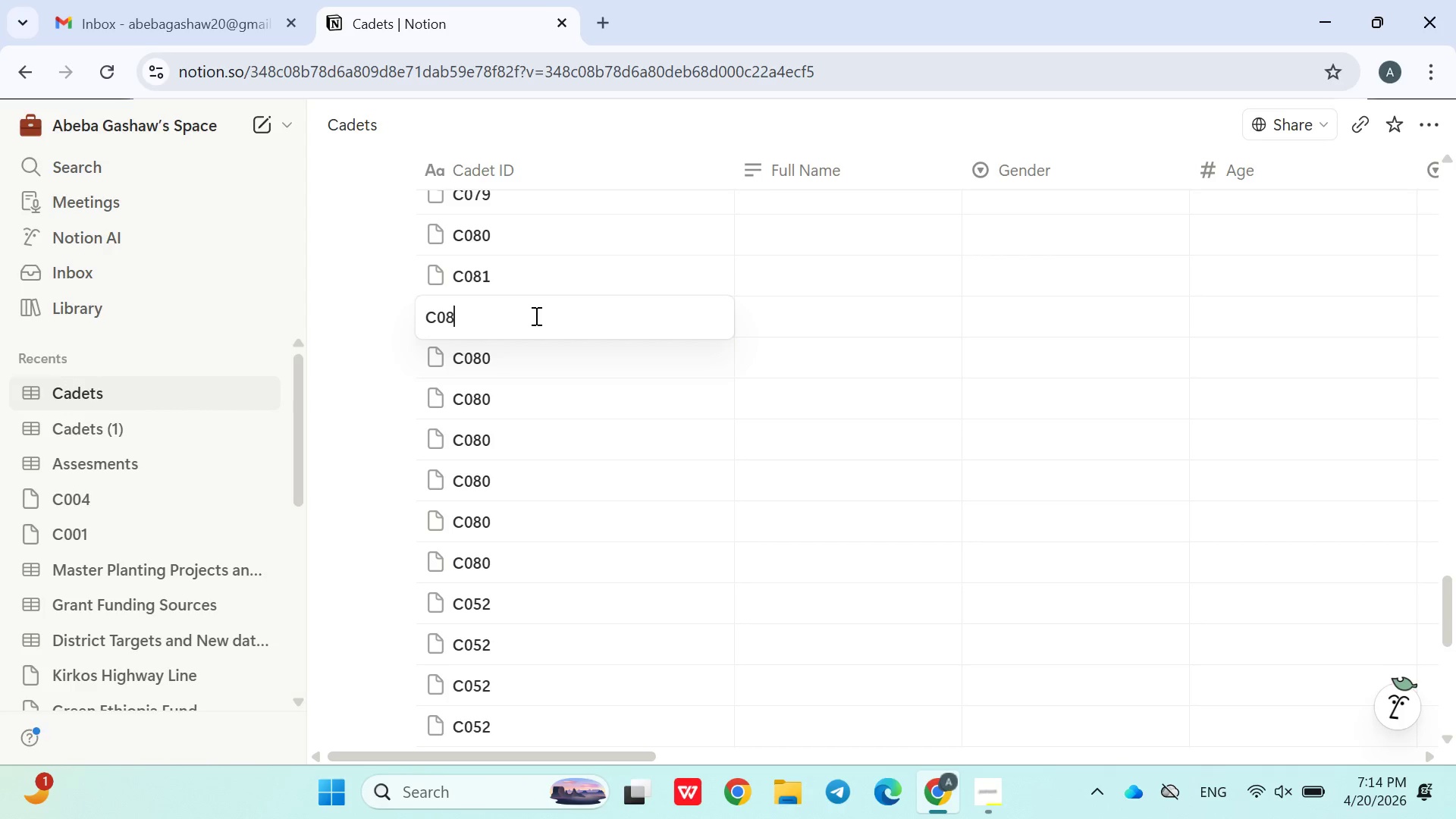 
key(2)
 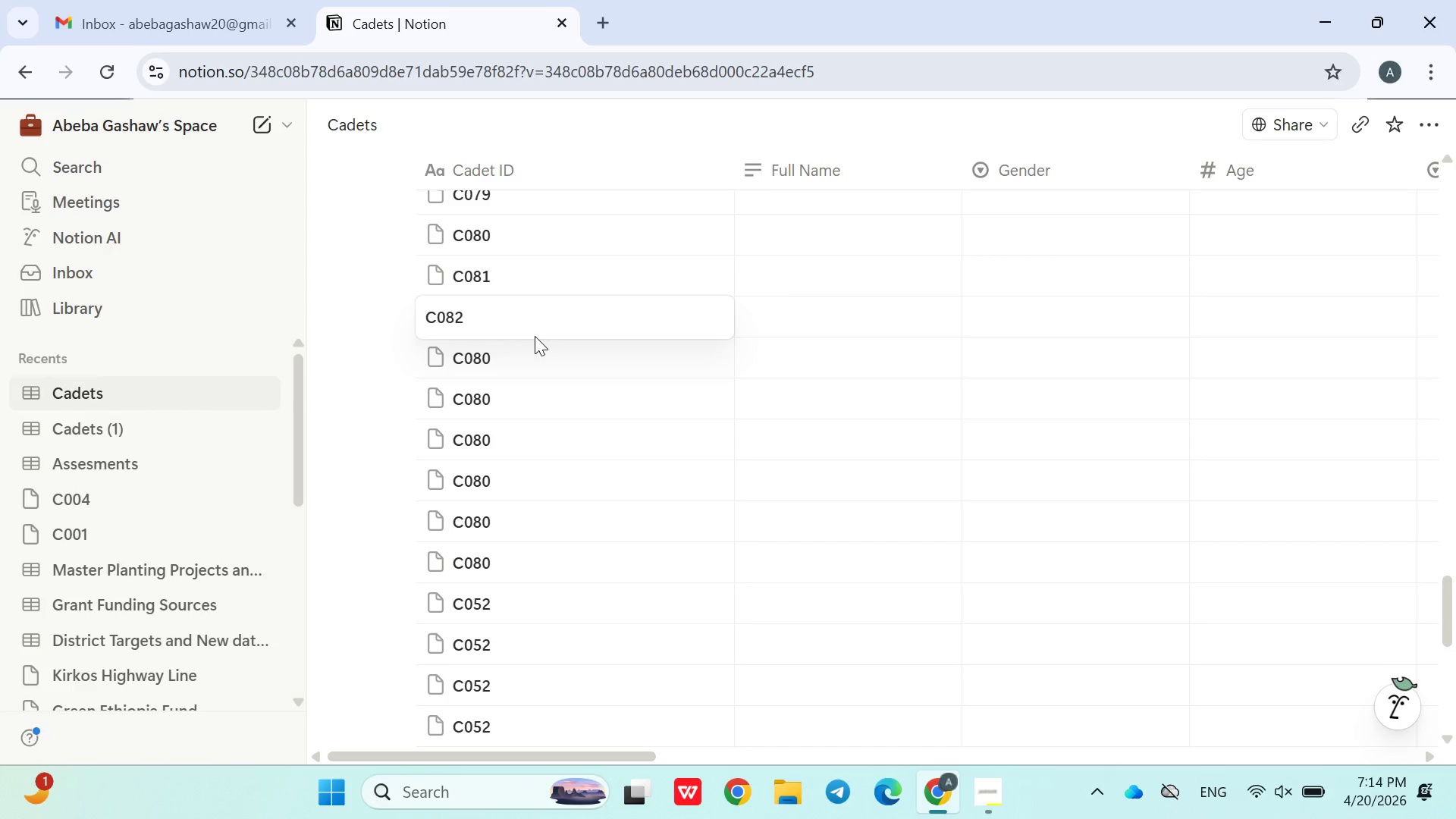 
left_click([533, 353])
 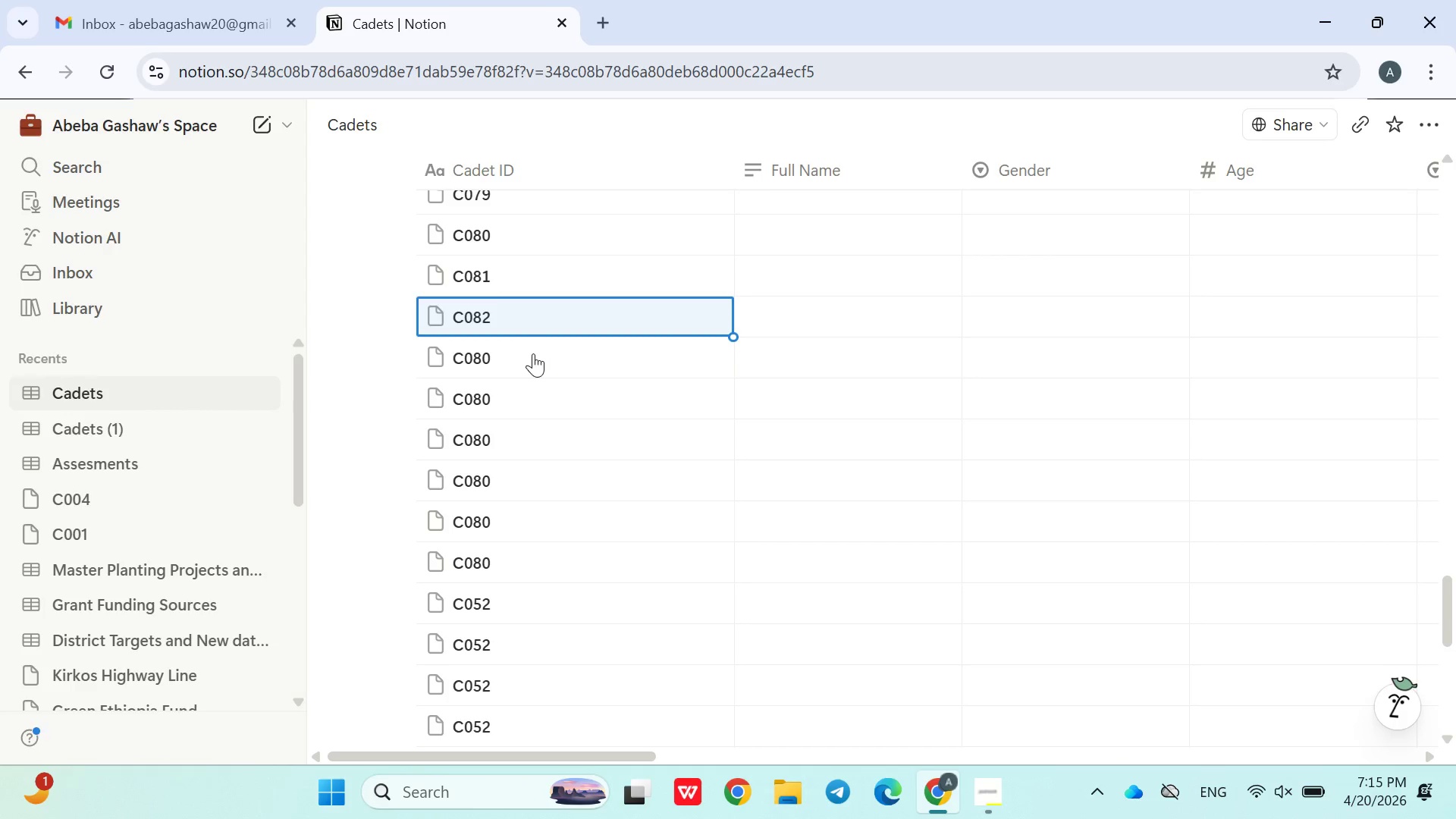 
left_click([532, 357])
 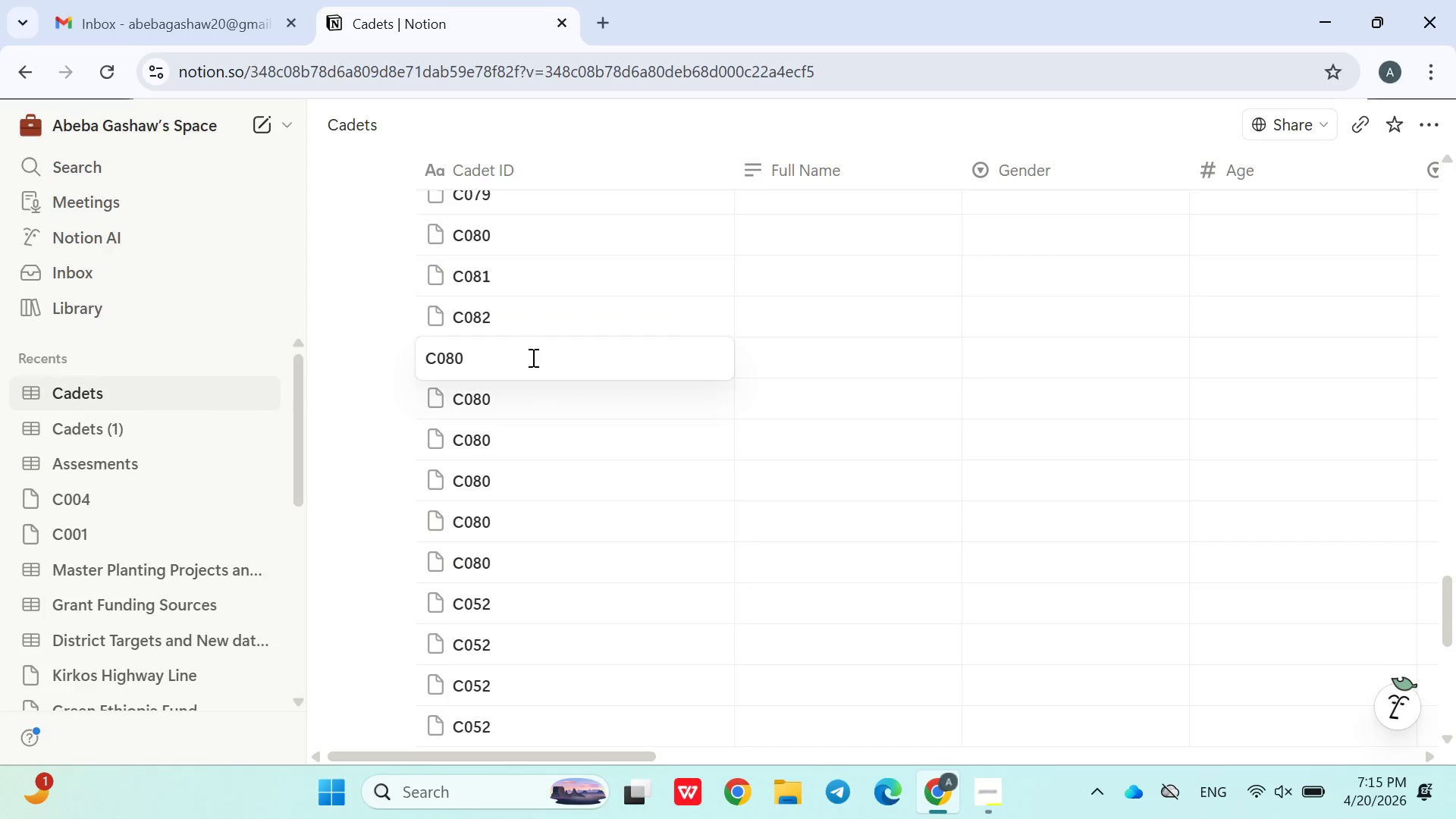 
key(Backspace)
 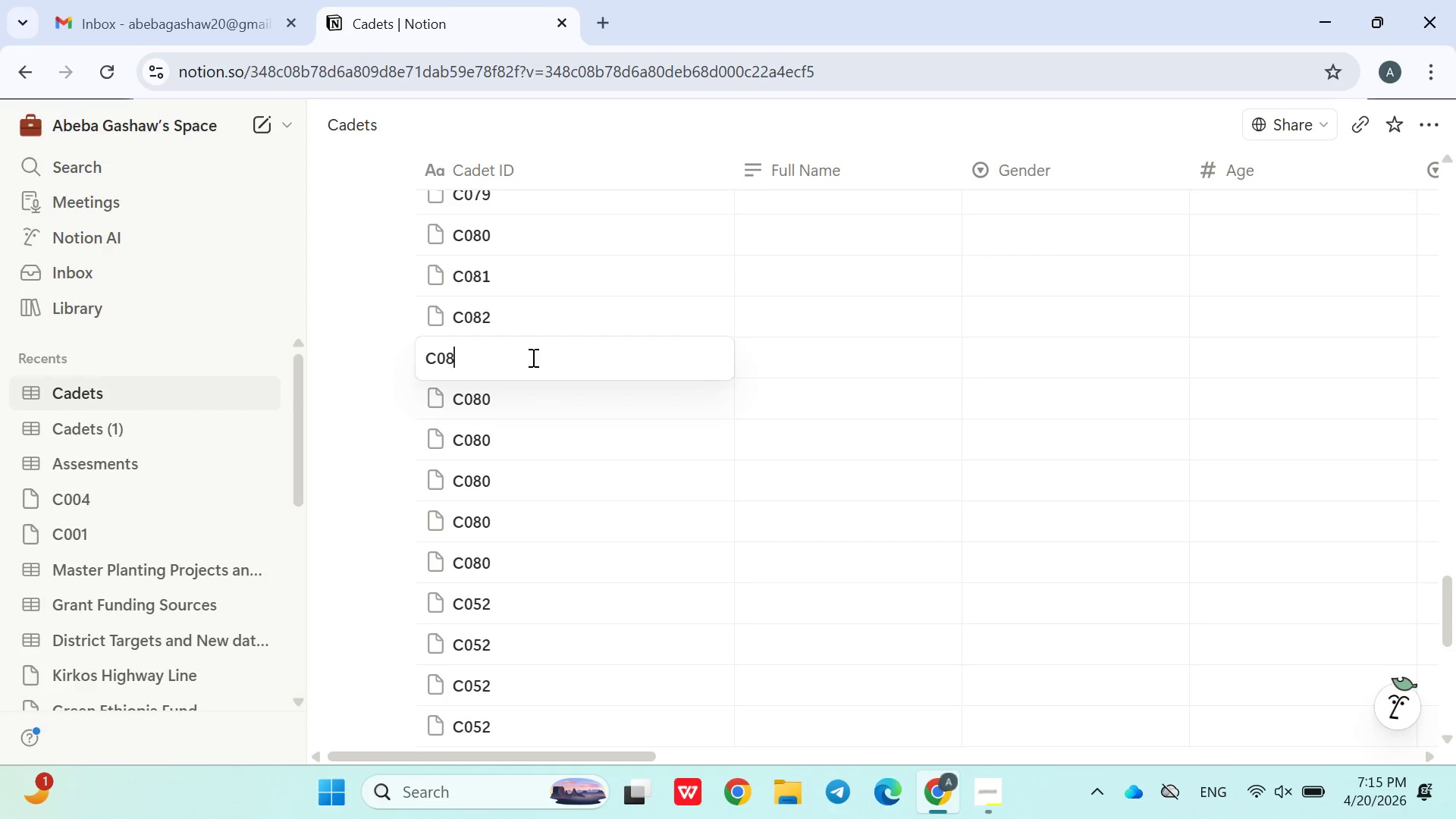 
key(3)
 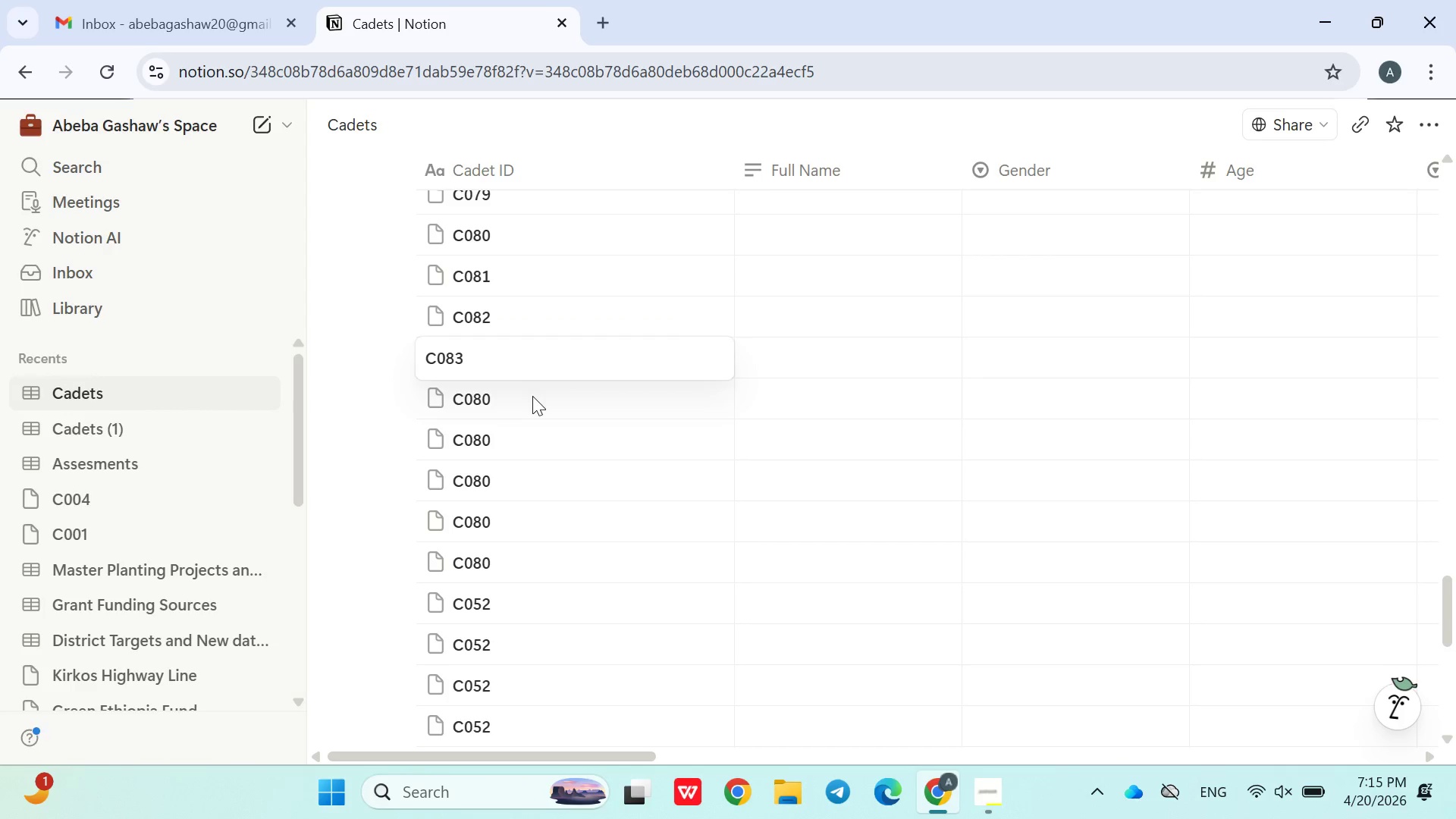 
double_click([532, 396])
 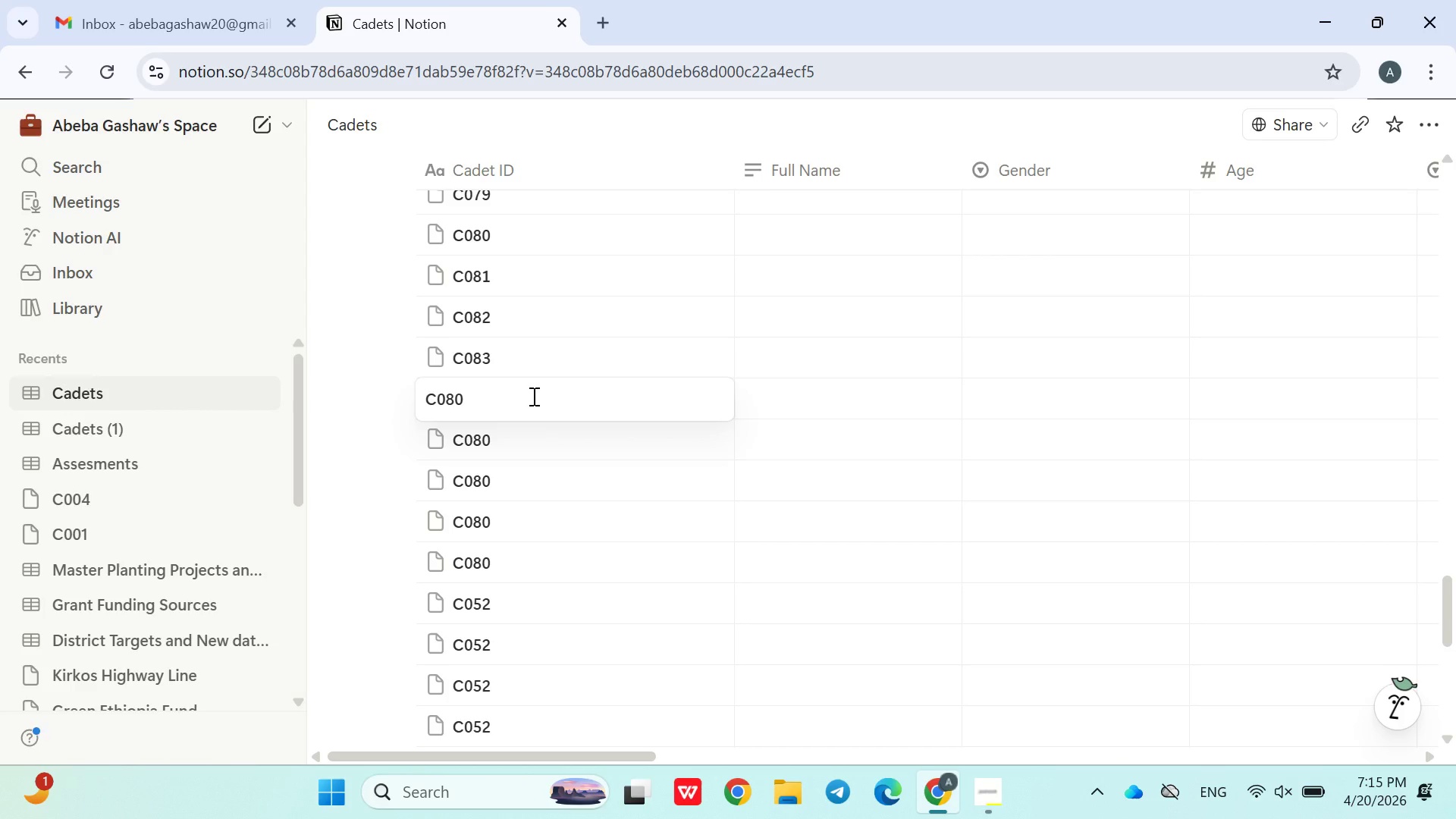 
key(Backspace)
 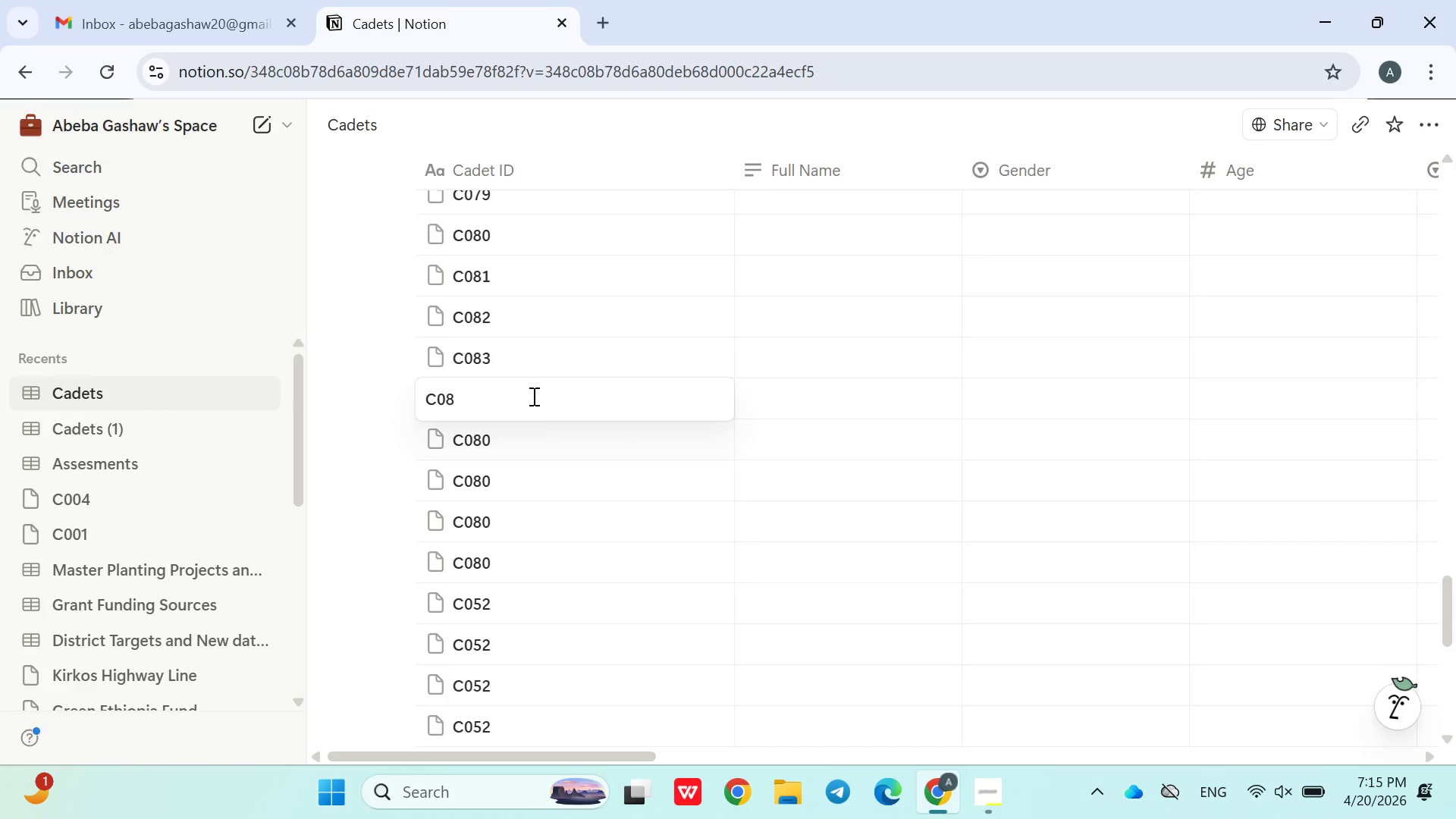 
key(4)
 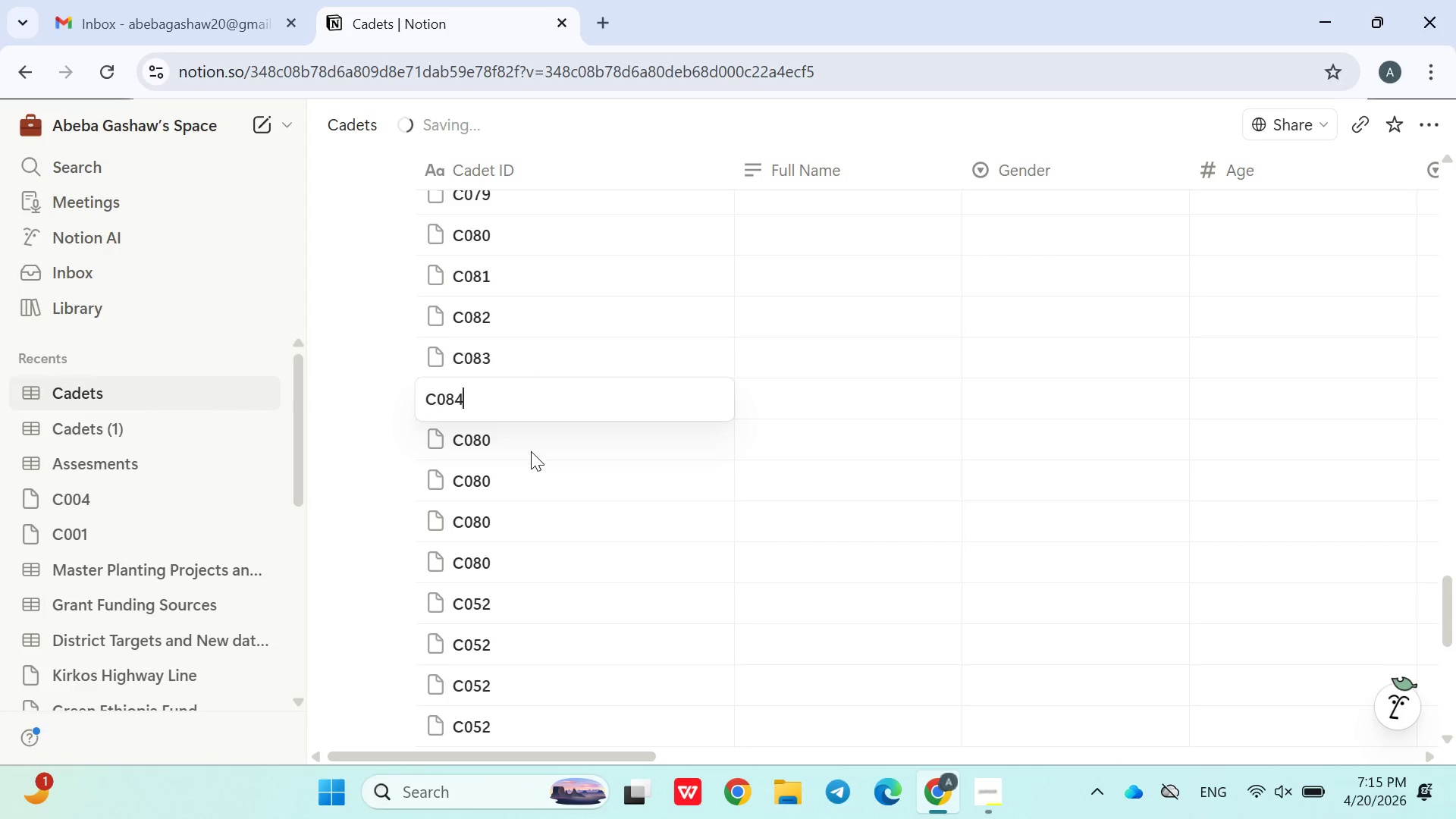 
left_click([531, 445])
 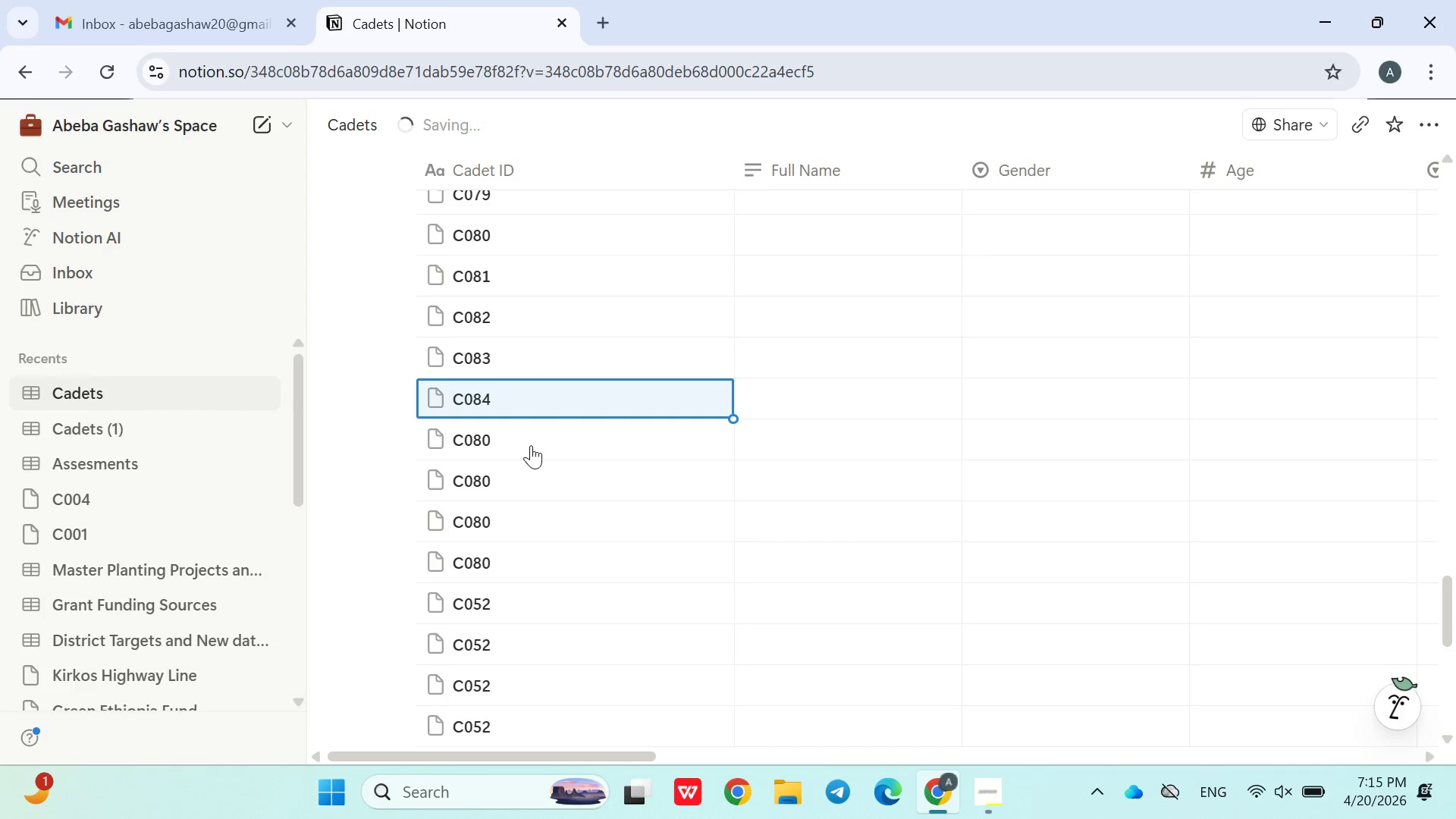 
left_click([531, 445])
 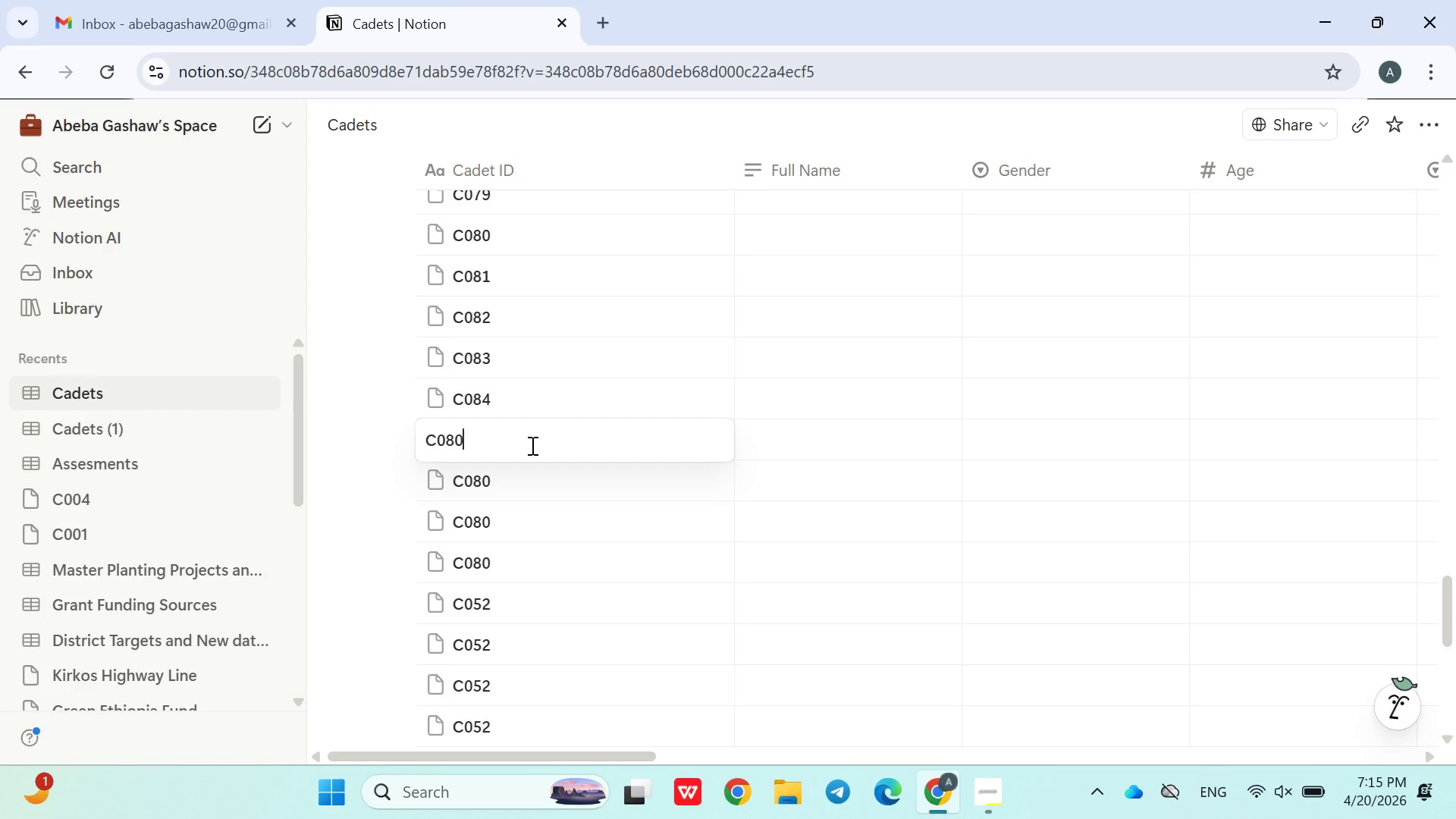 
key(Backspace)
 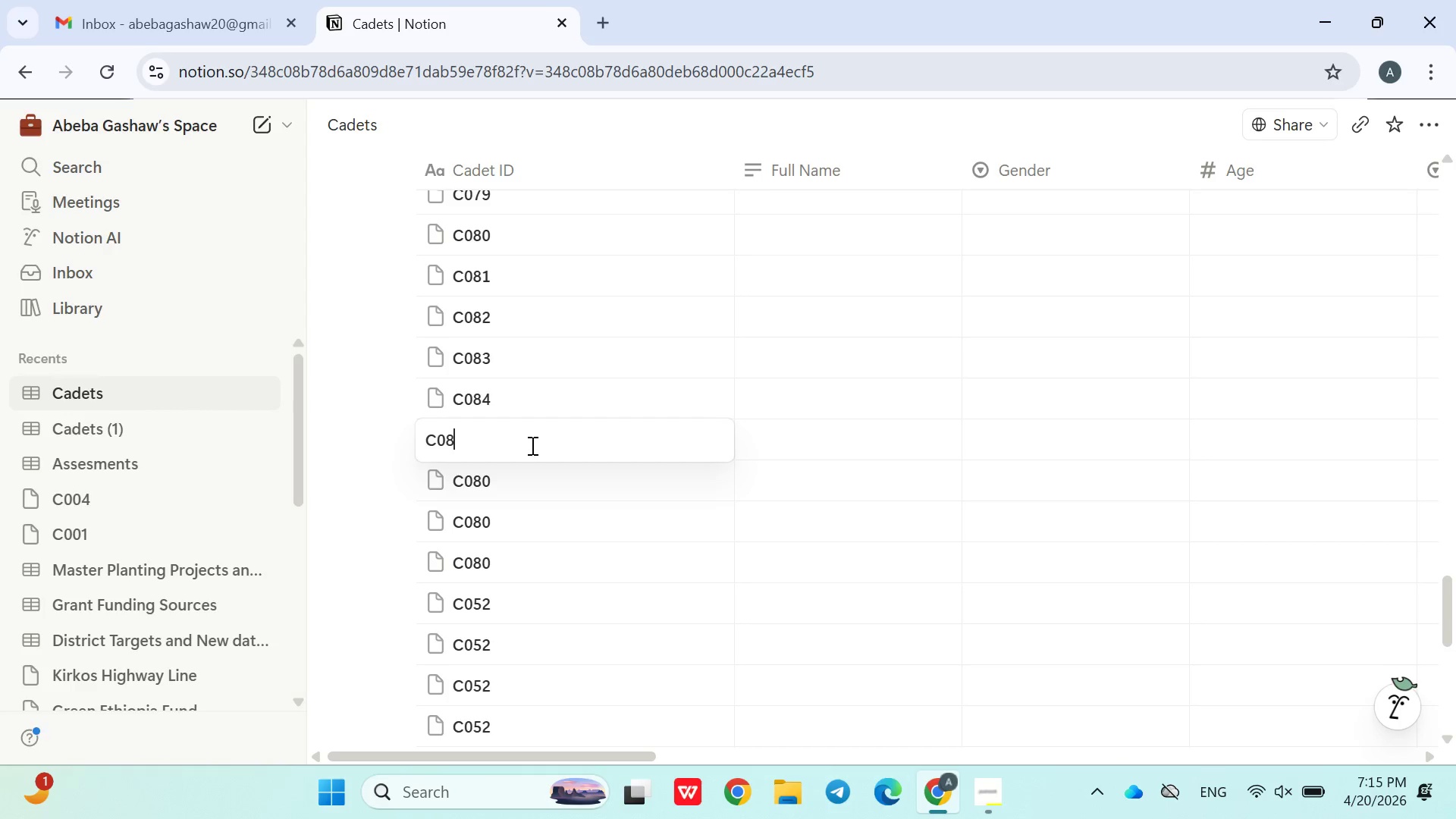 
key(5)
 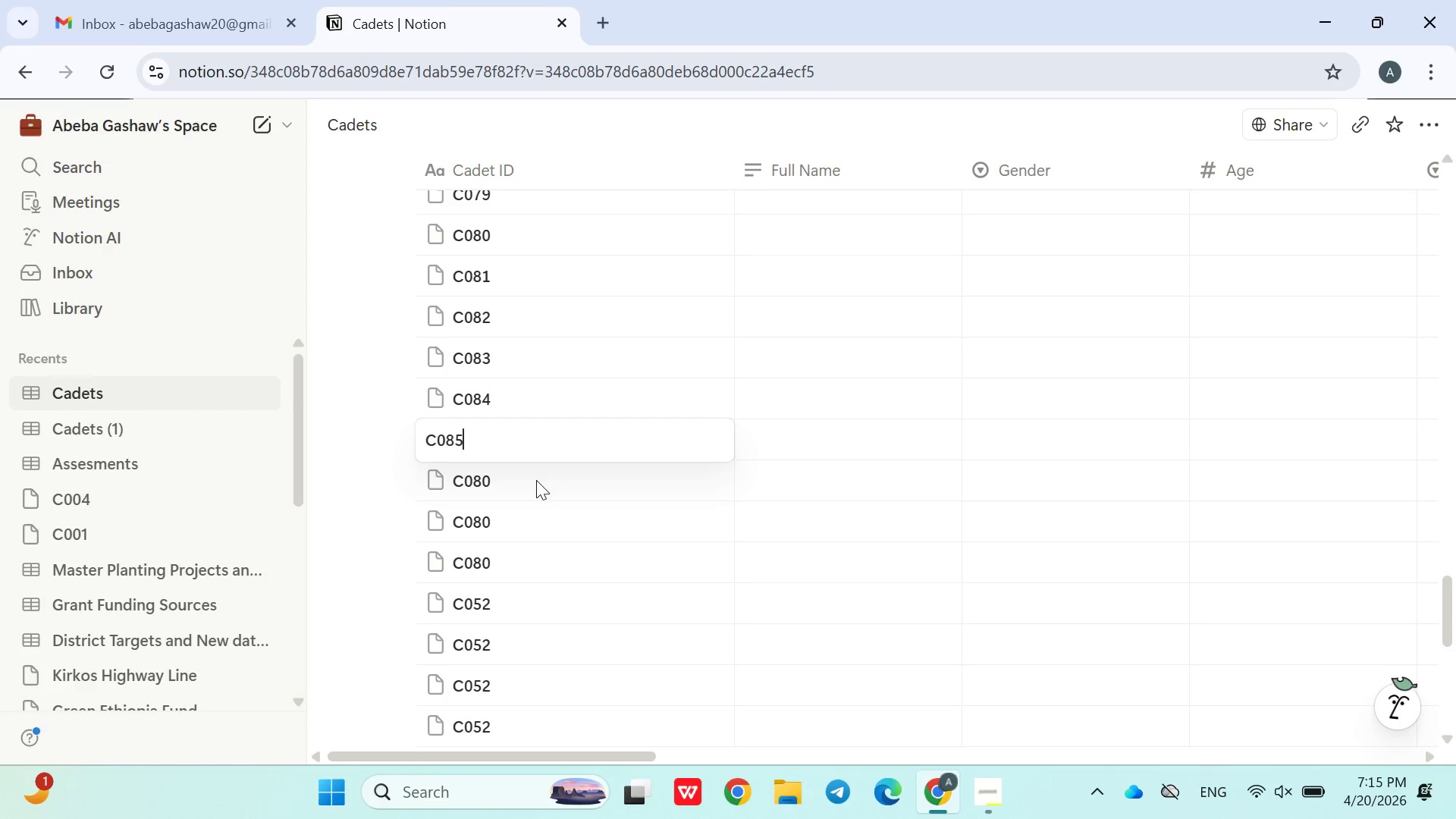 
double_click([537, 483])
 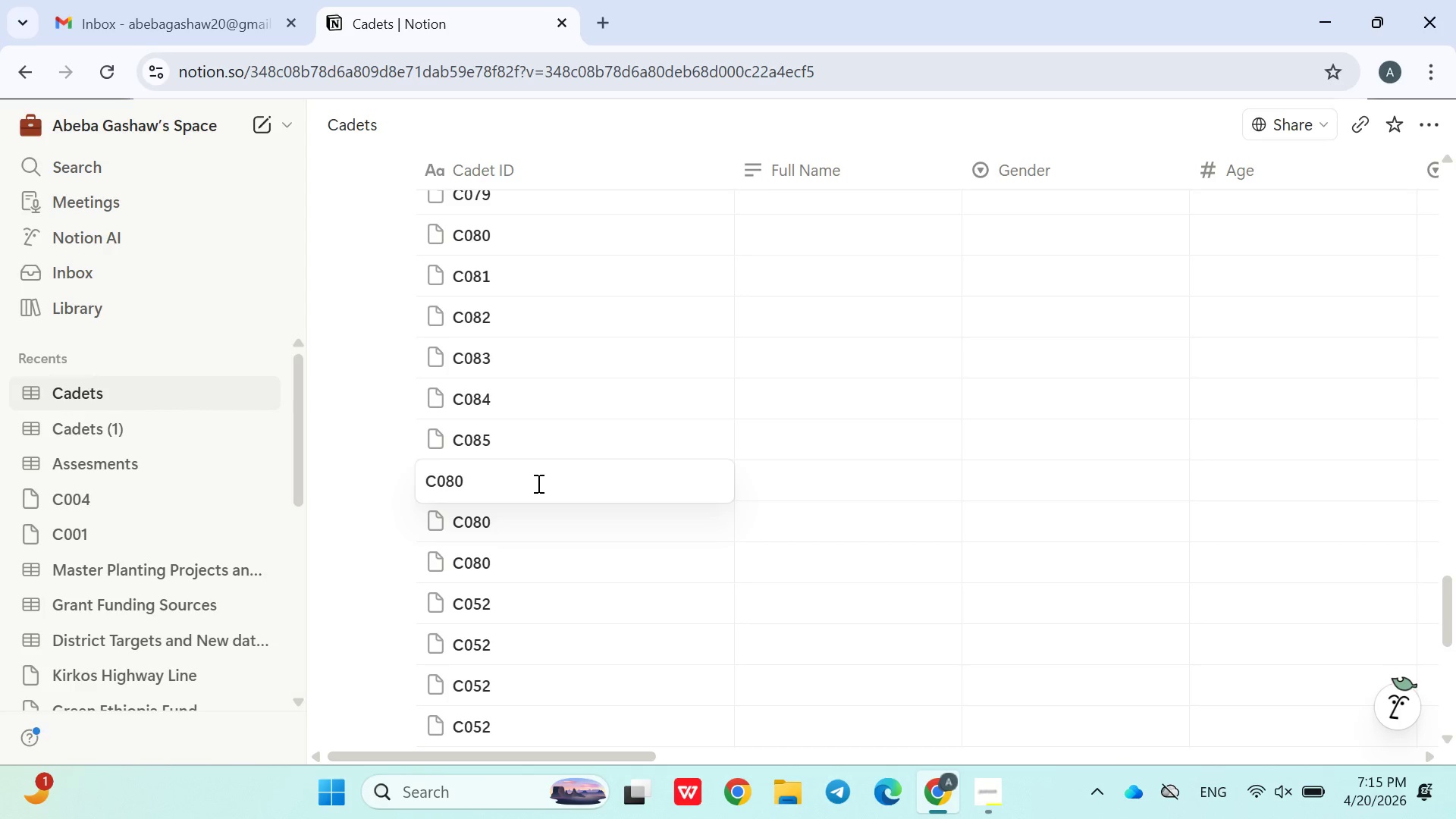 
key(Backspace)
 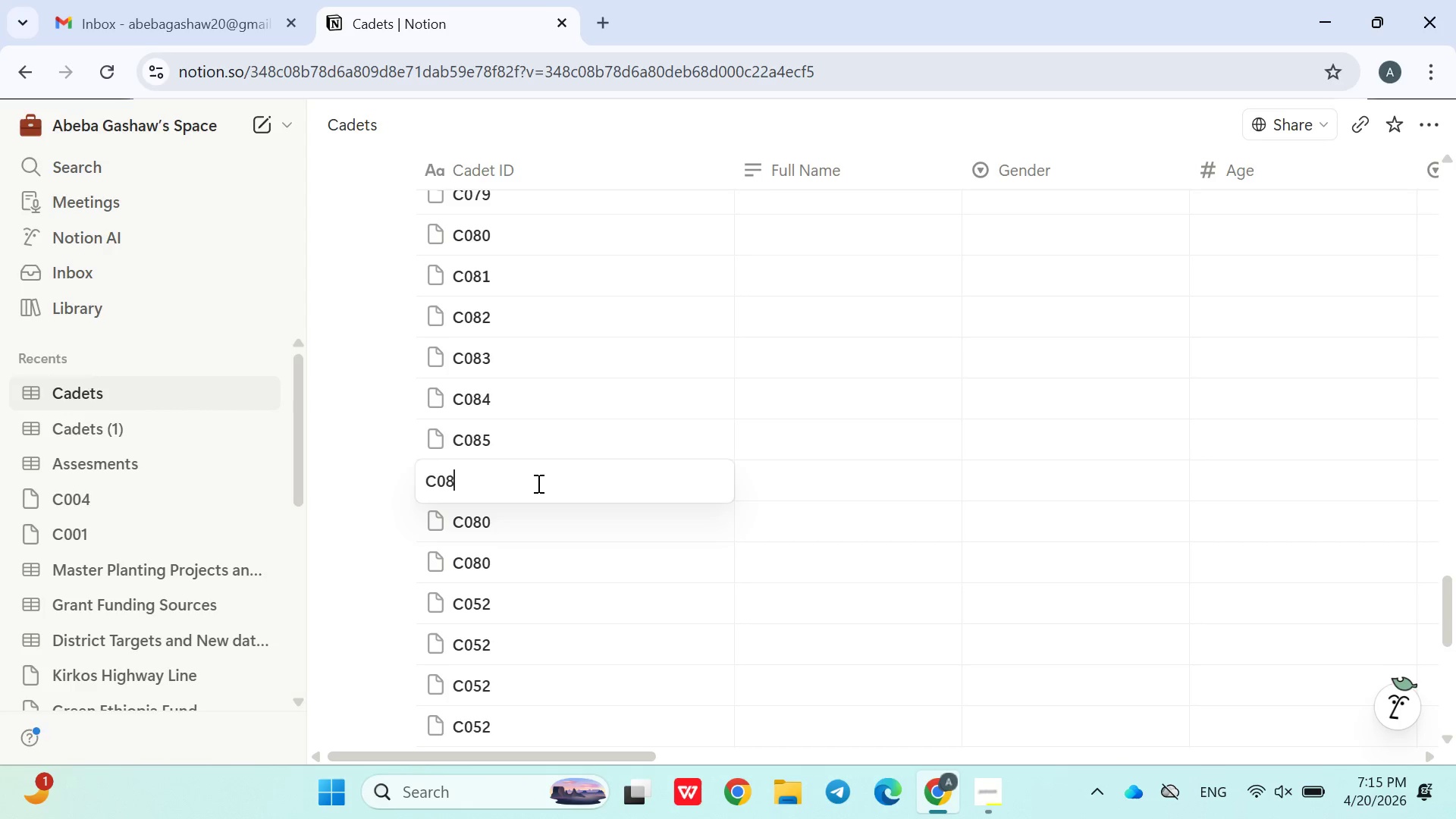 
key(6)
 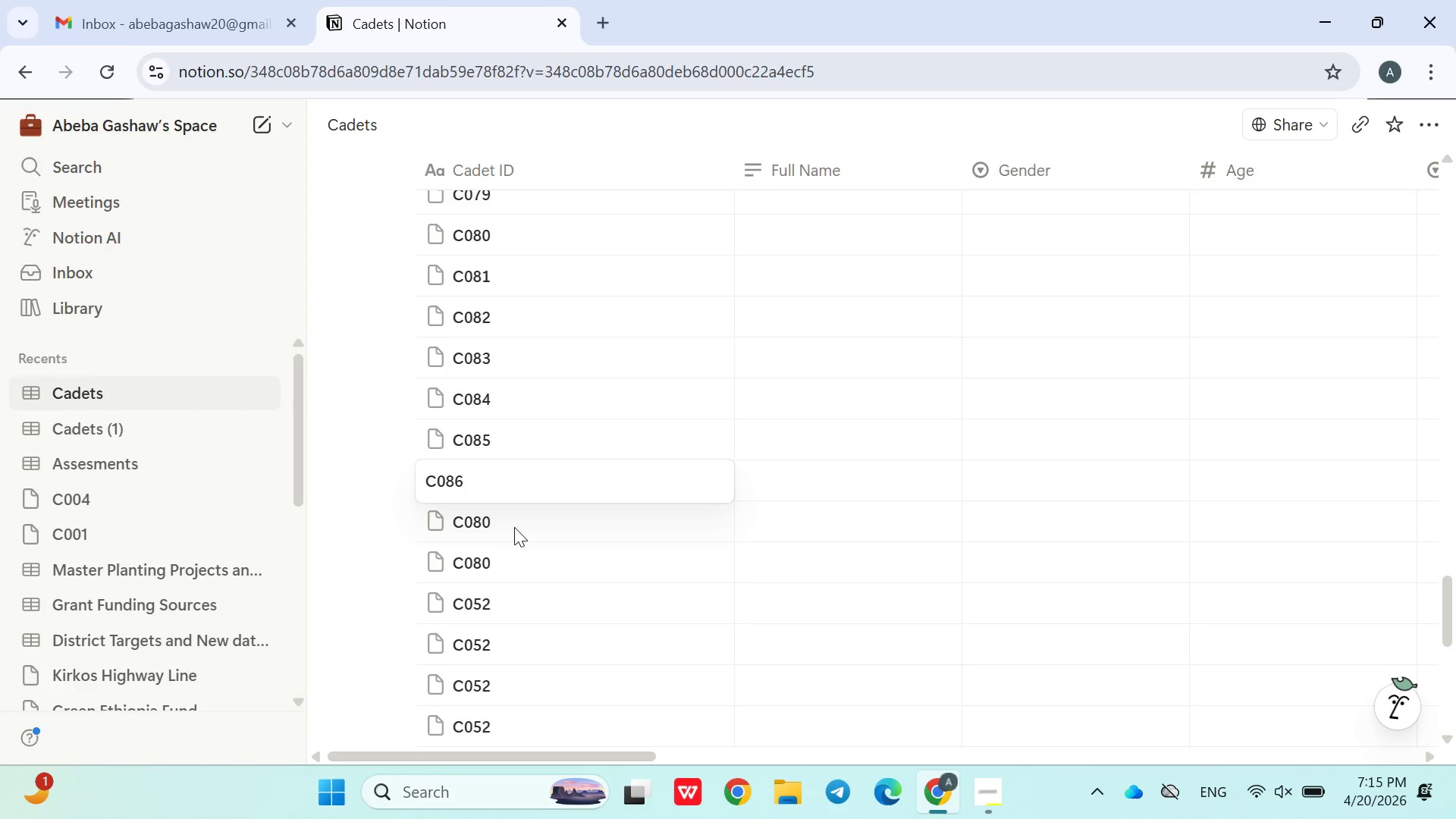 
double_click([514, 527])
 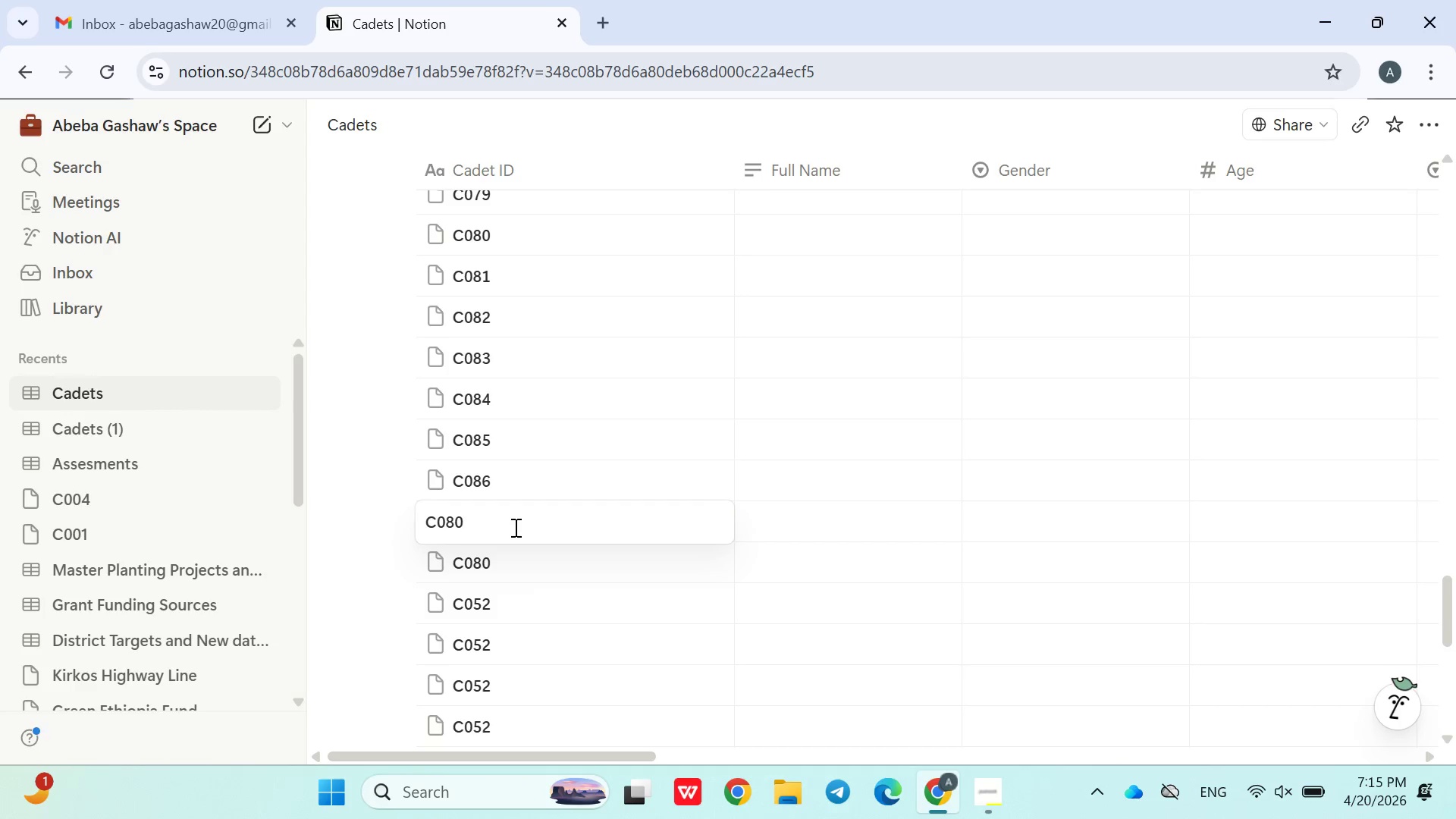 
key(Backspace)
 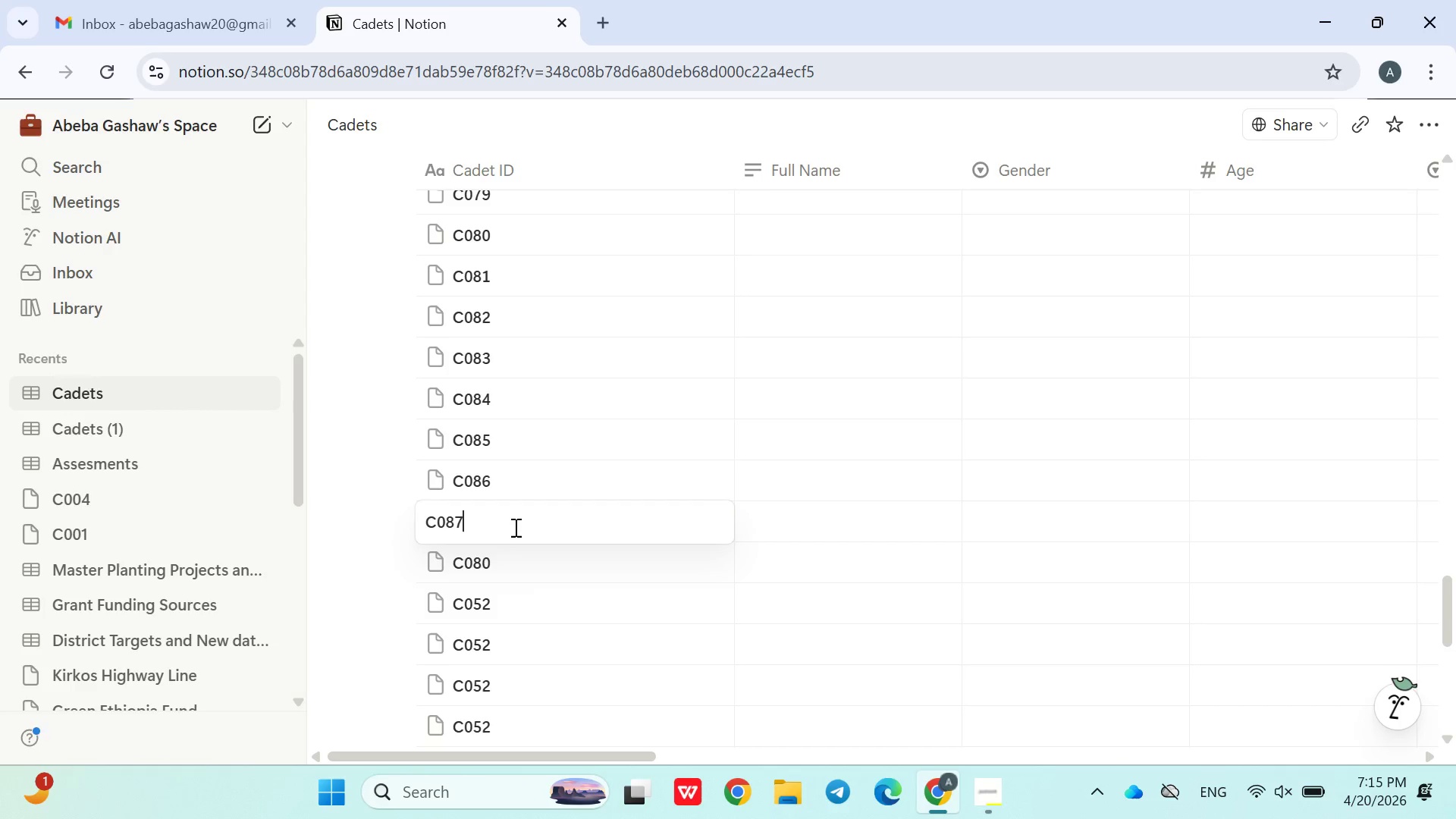 
key(7)
 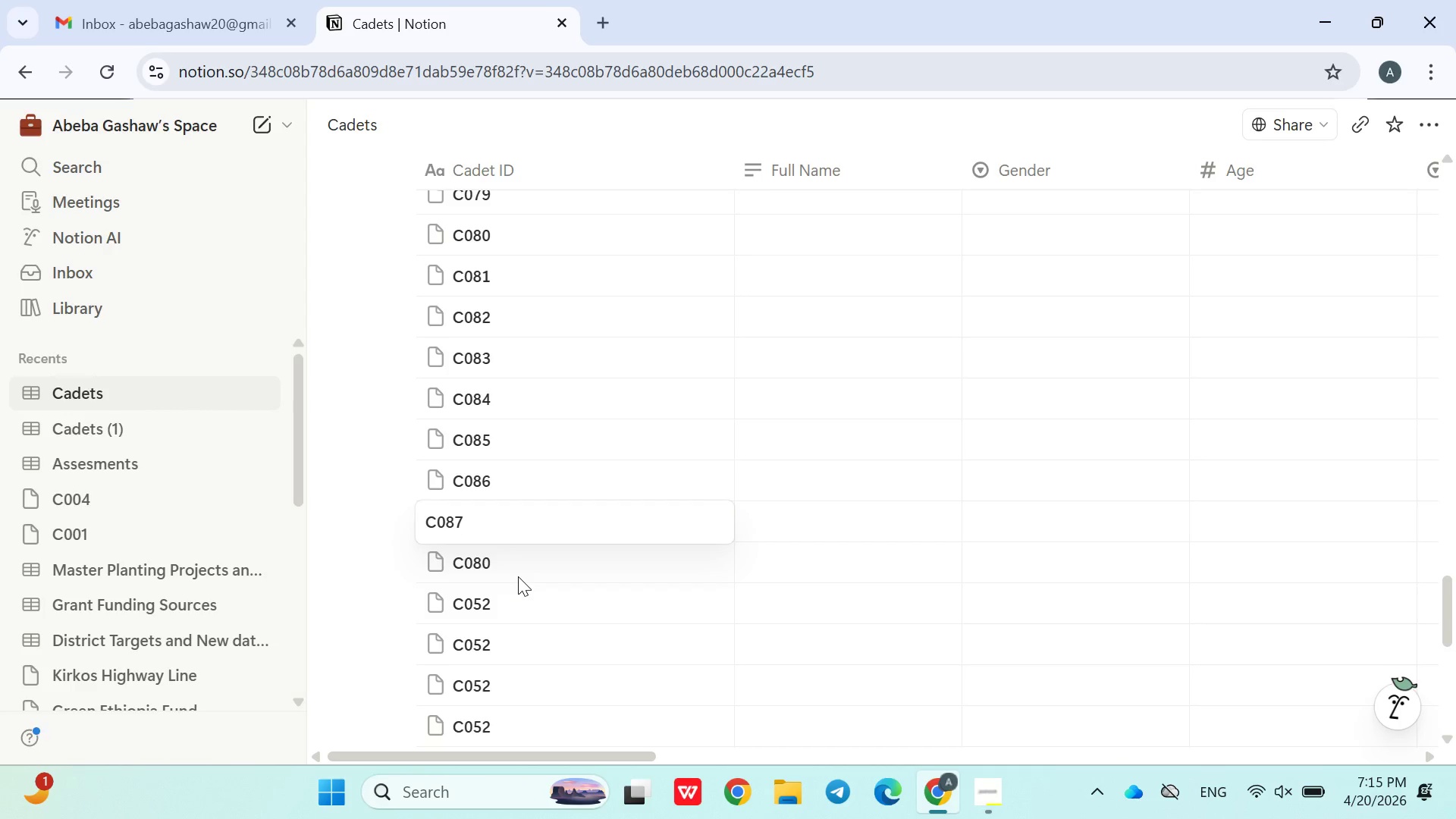 
double_click([518, 576])
 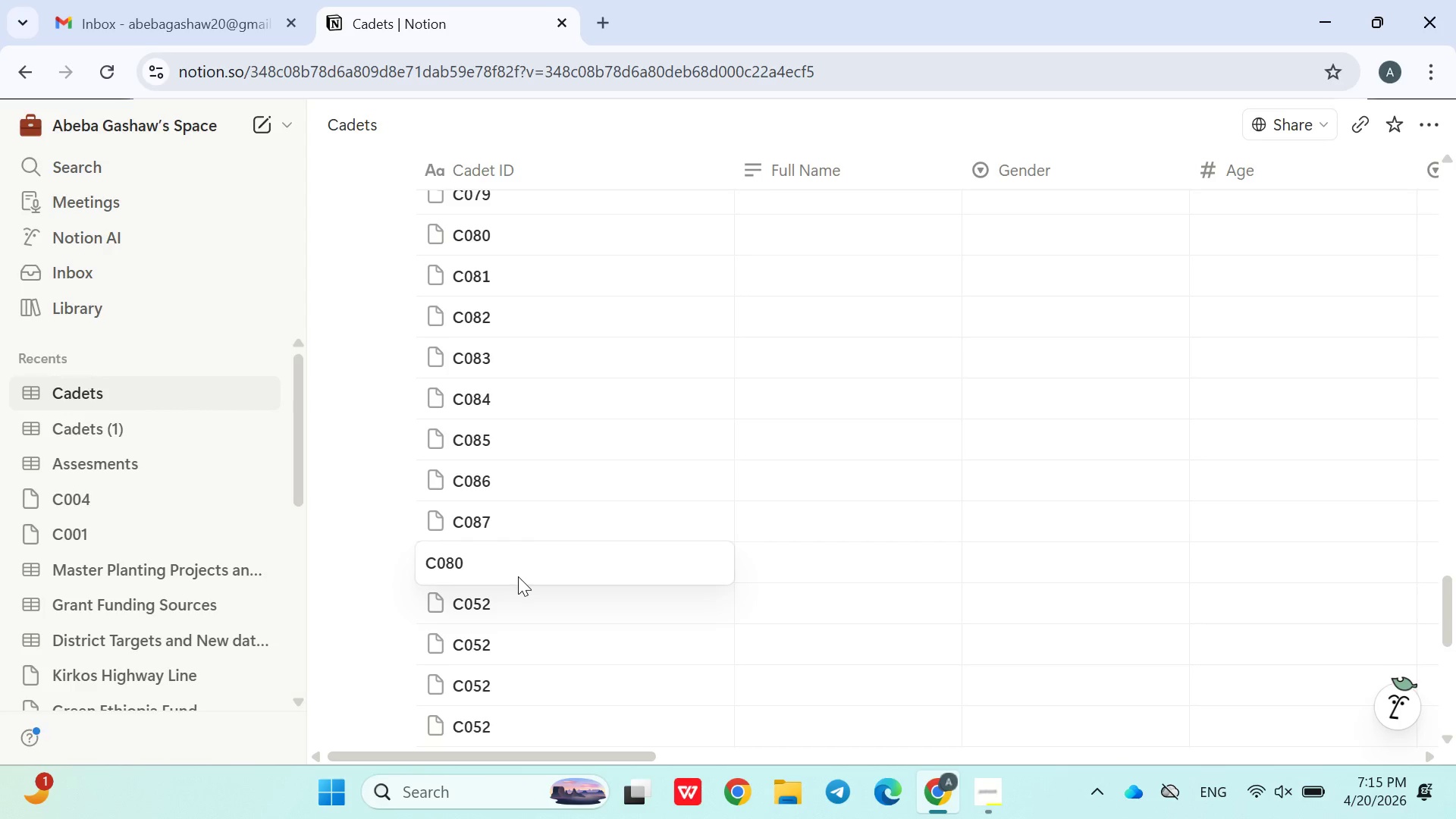 
key(Backspace)
 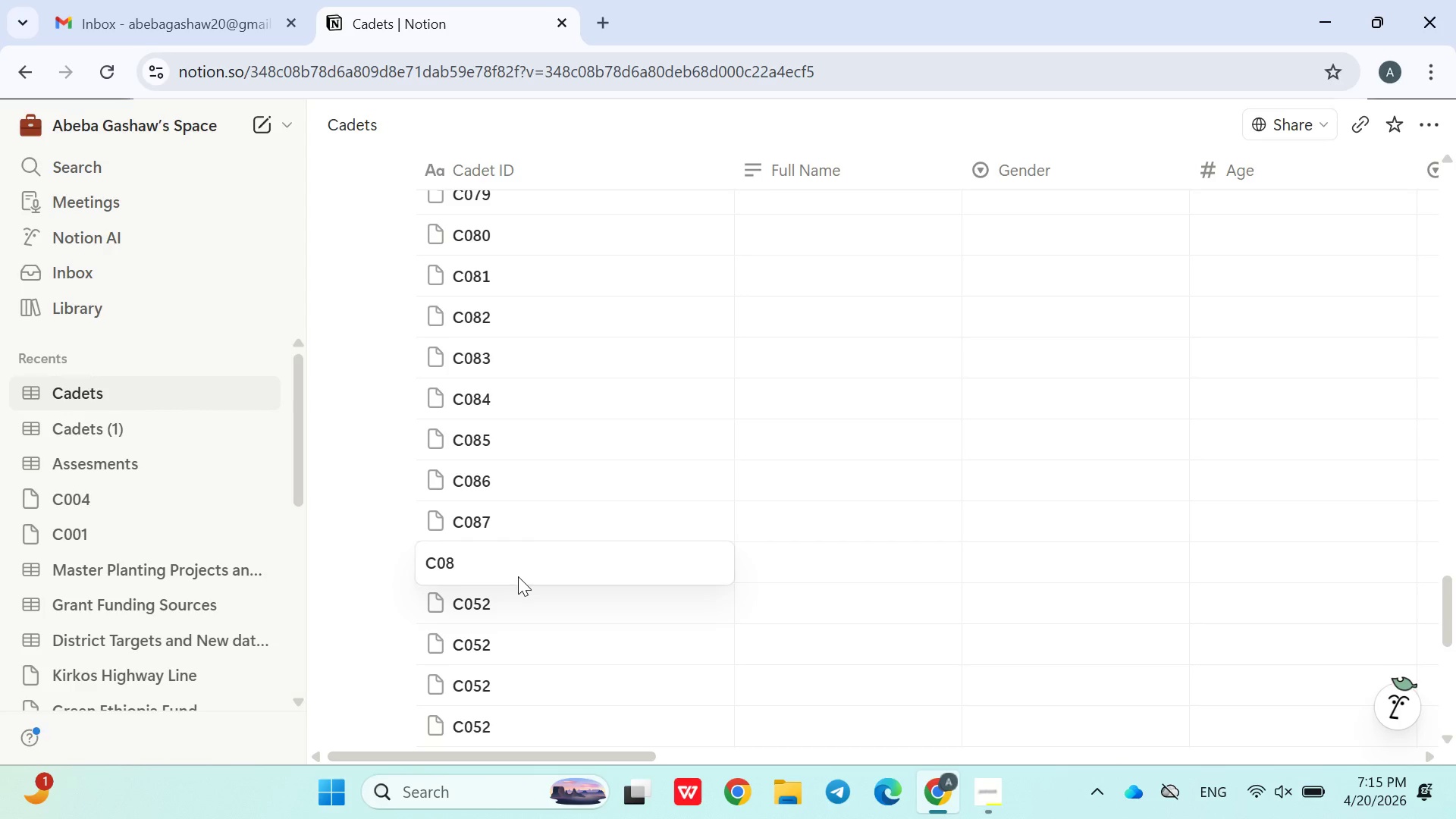 
key(8)
 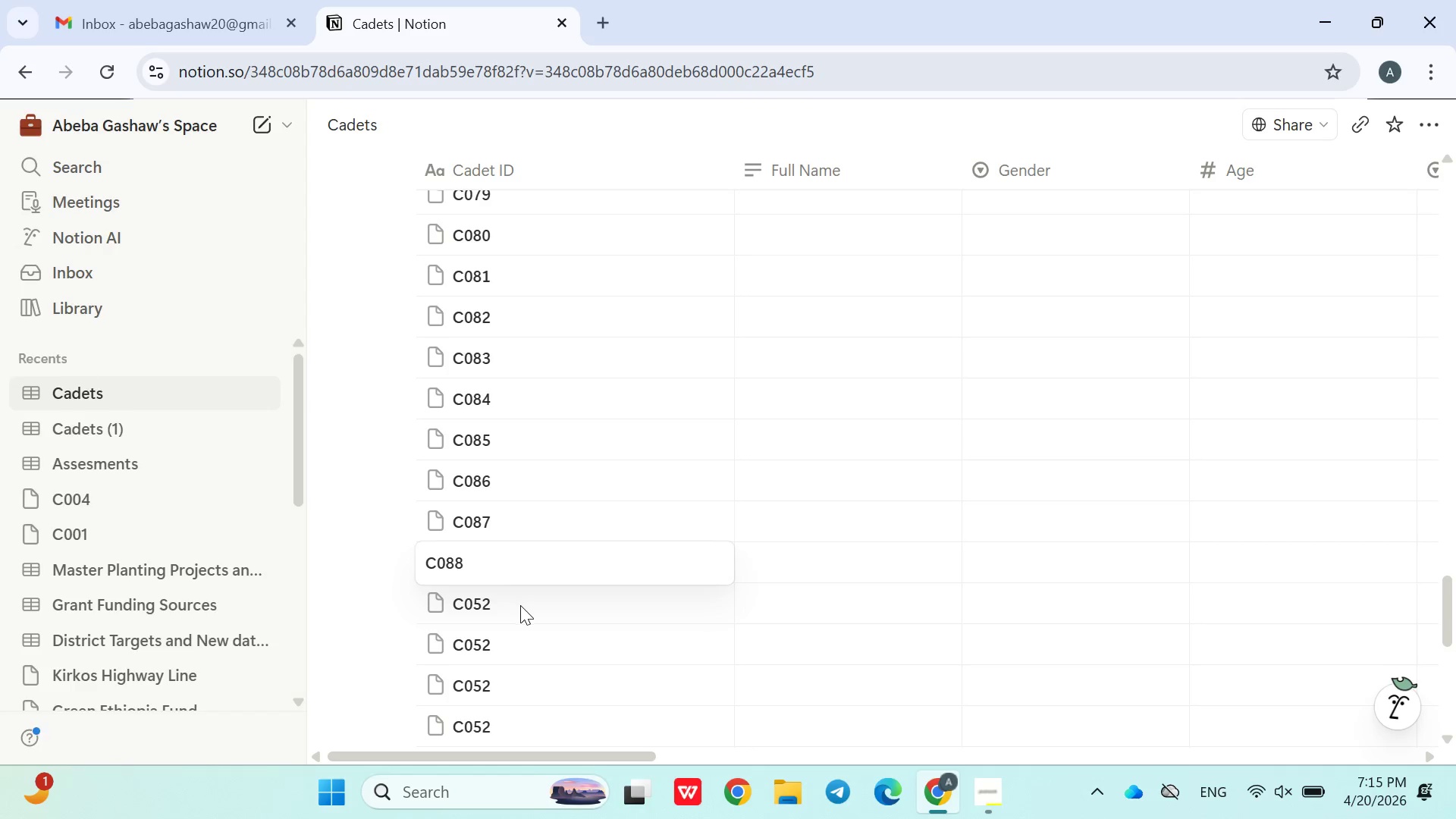 
double_click([520, 605])
 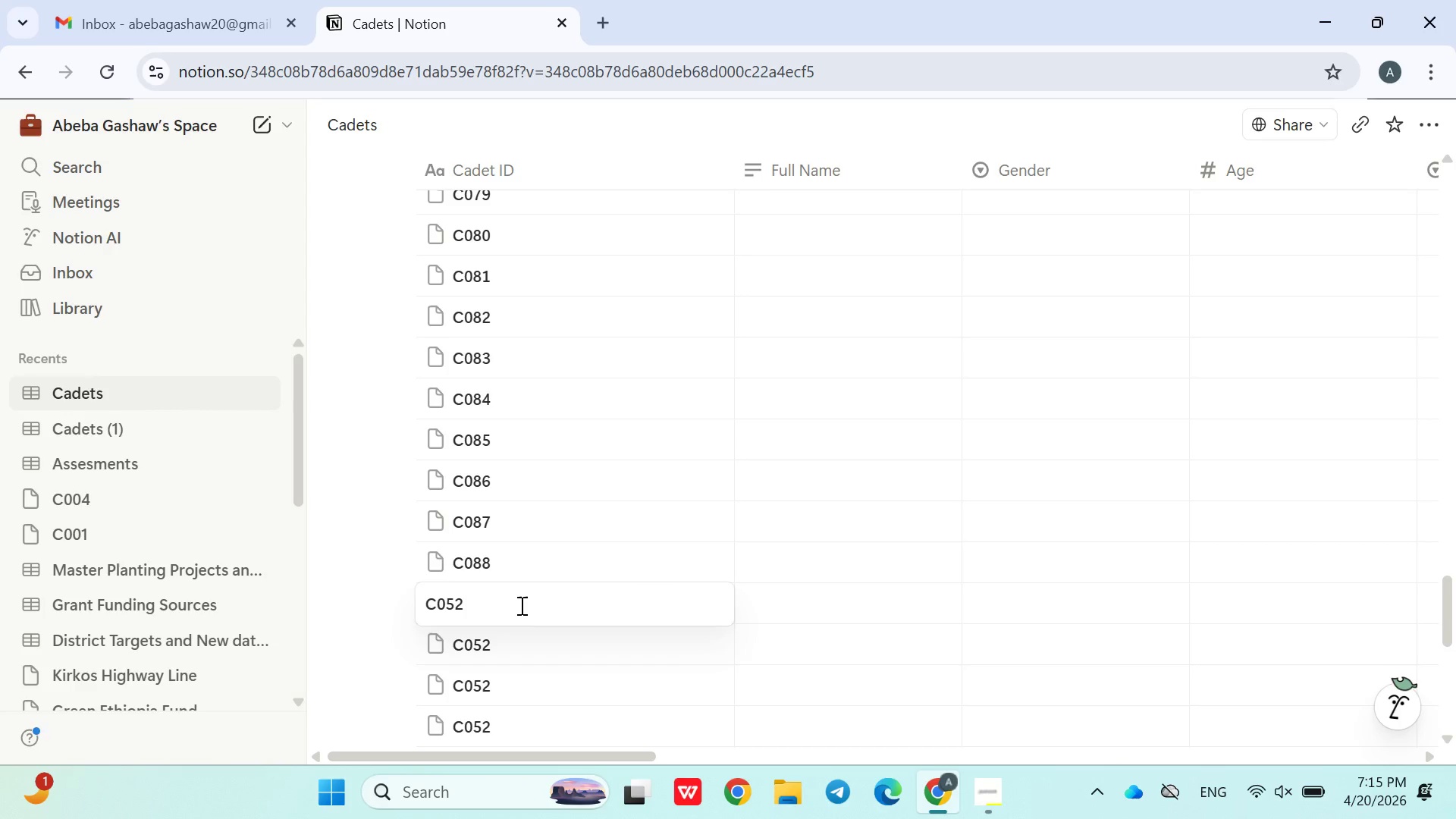 
key(Backspace)
 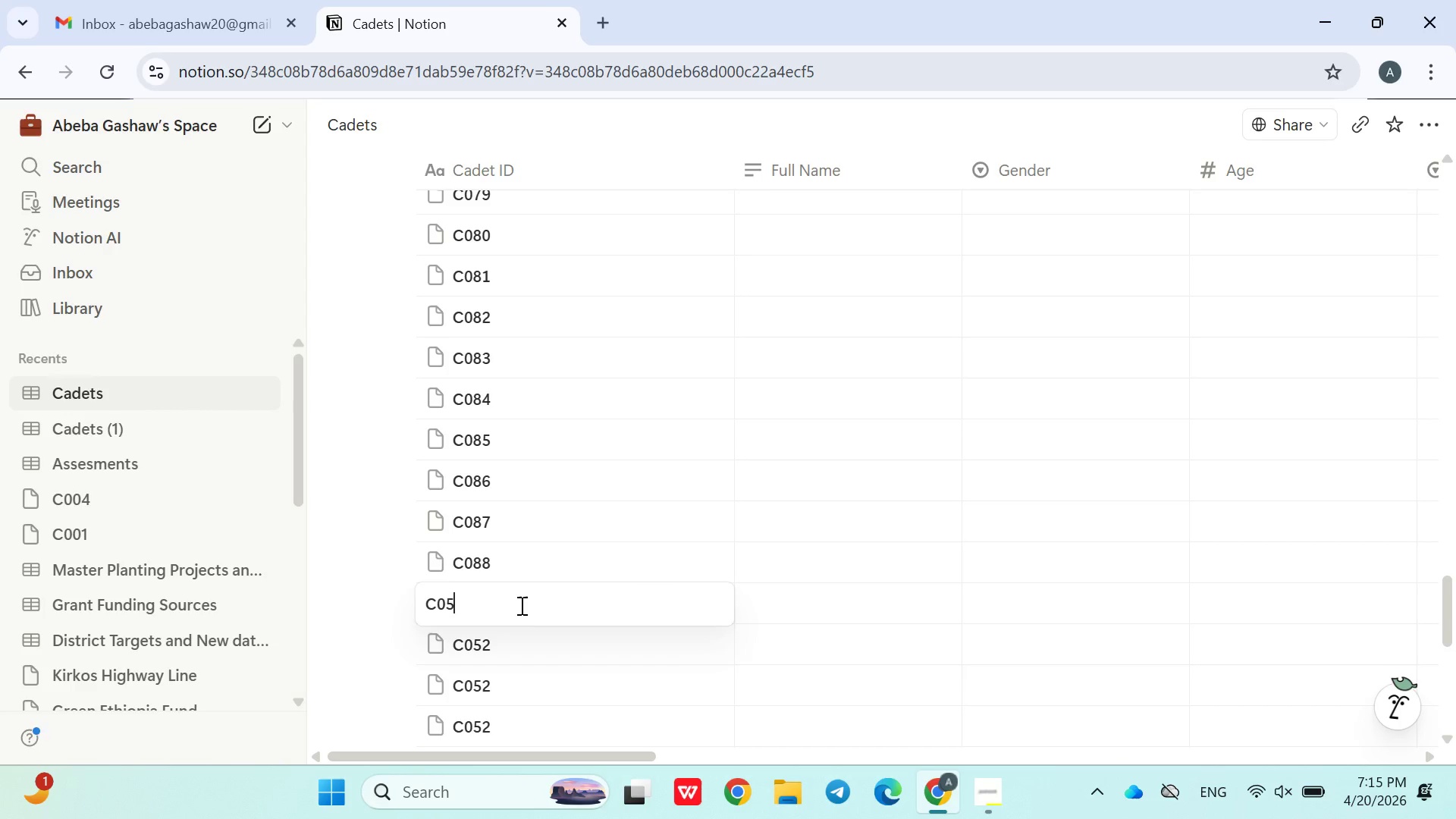 
key(Backspace)
type(89)
 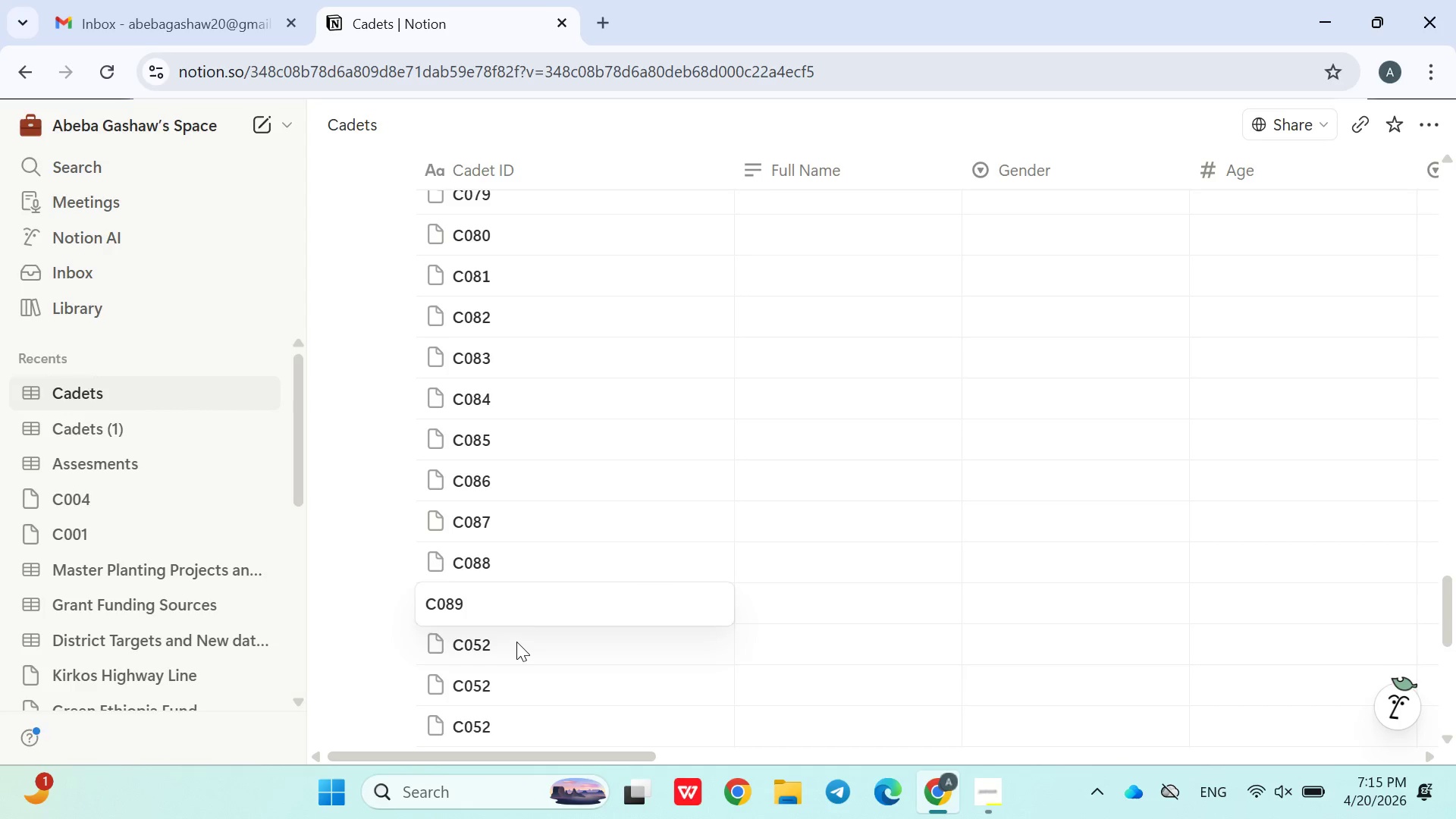 
double_click([516, 642])
 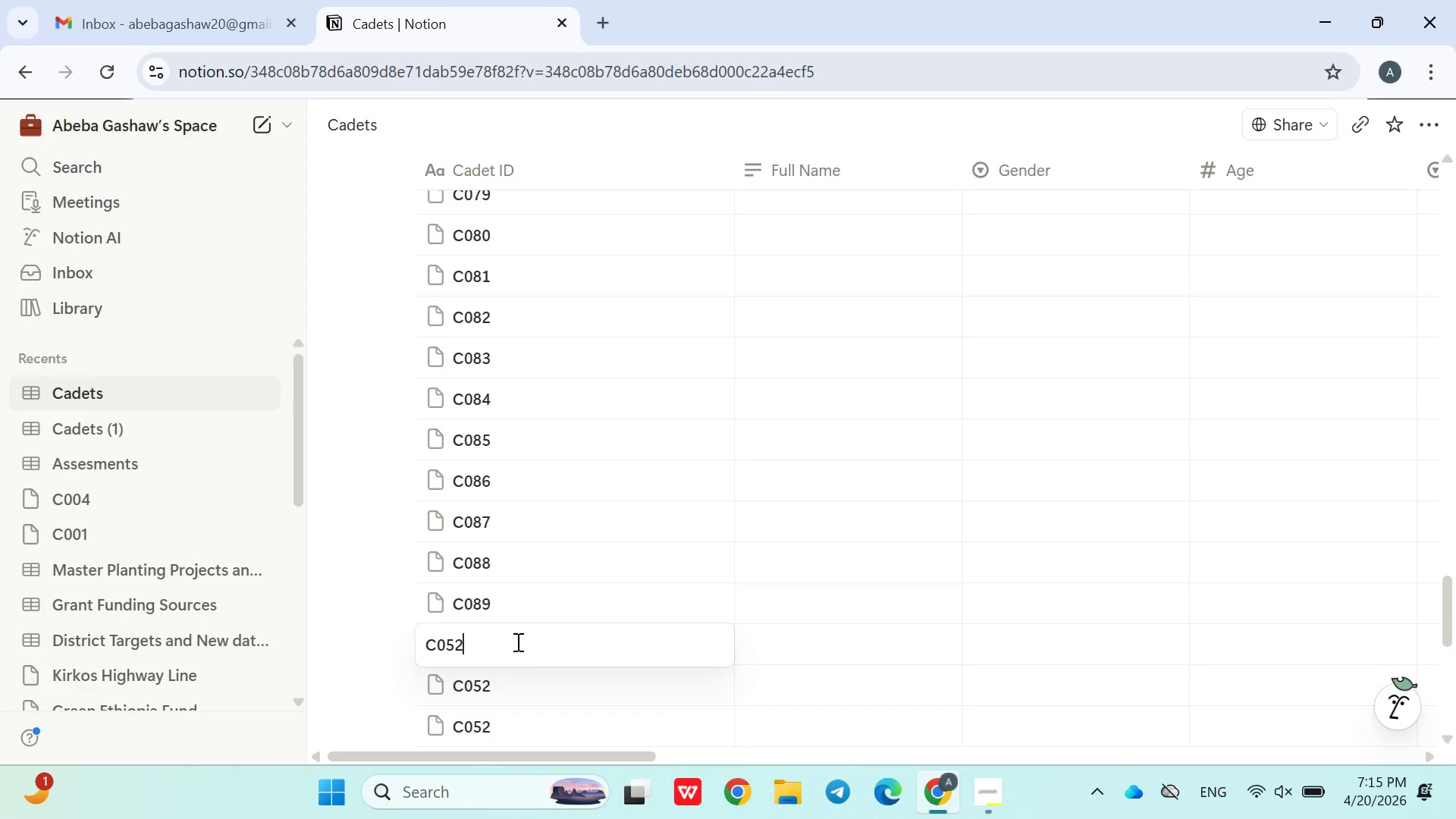 
left_click_drag(start_coordinate=[516, 642], to_coordinate=[512, 681])
 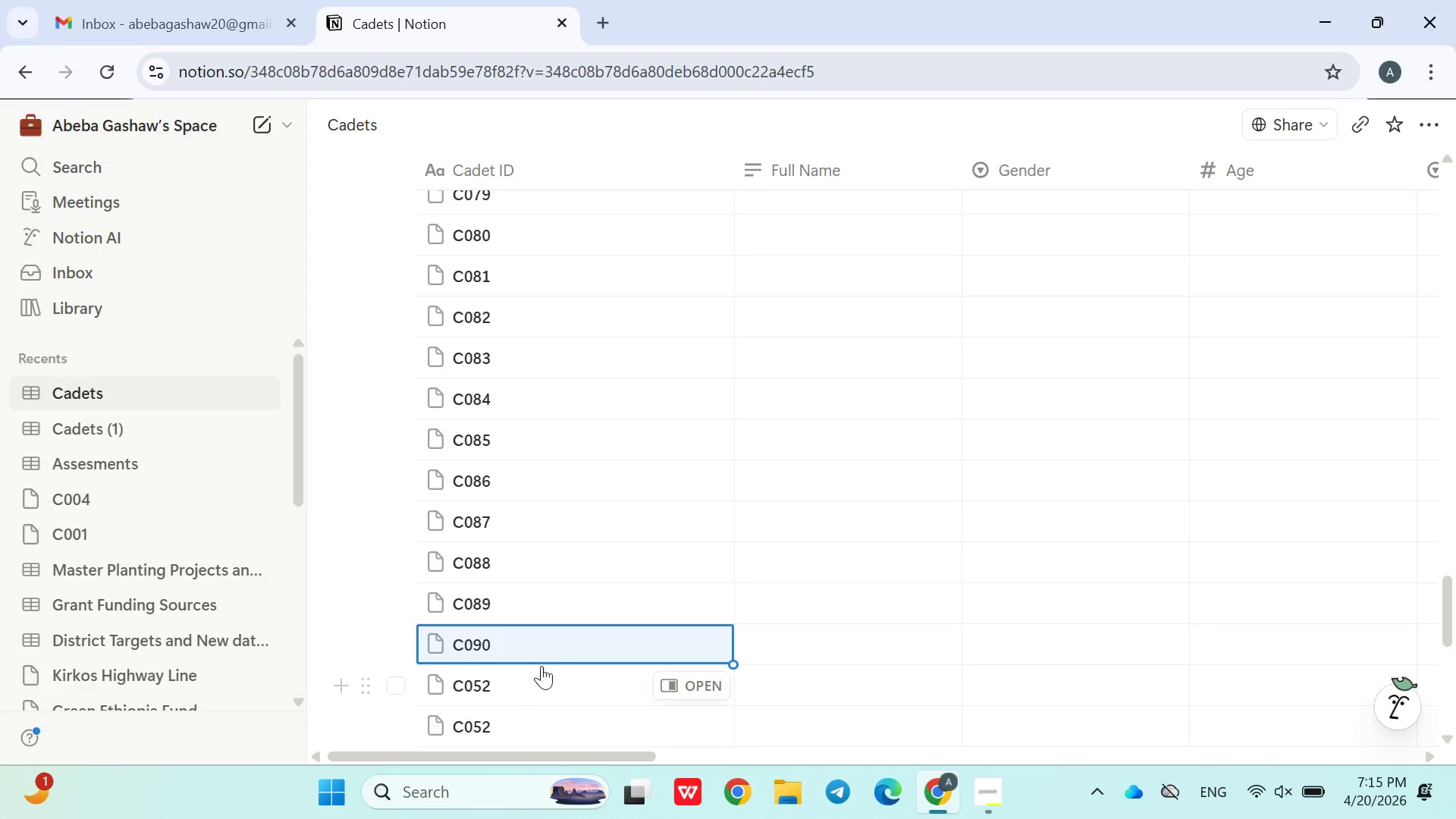 
key(ArrowRight)
 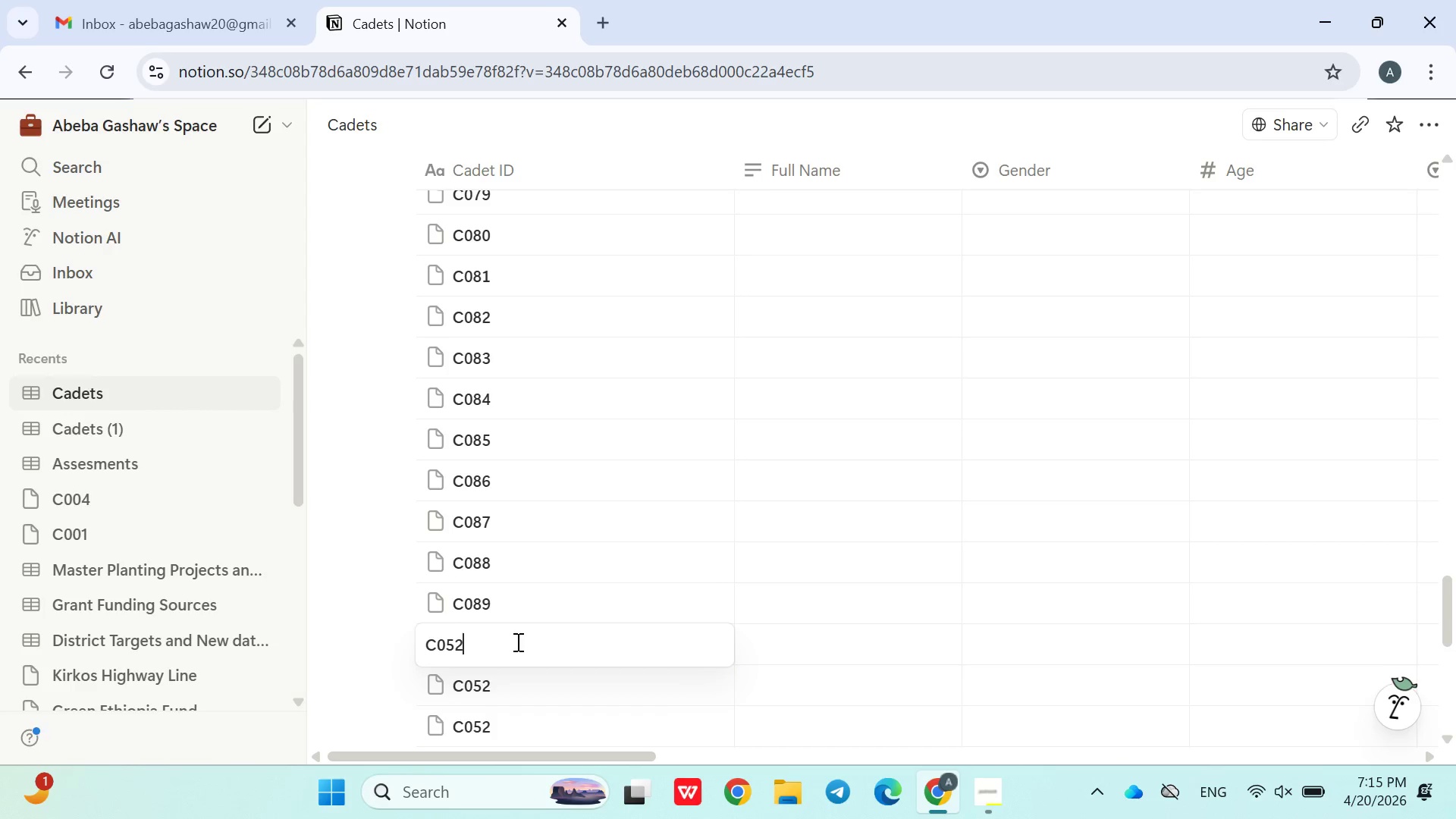 
key(Backspace)
key(Backspace)
type(90)
key(Backspace)
key(Backspace)
 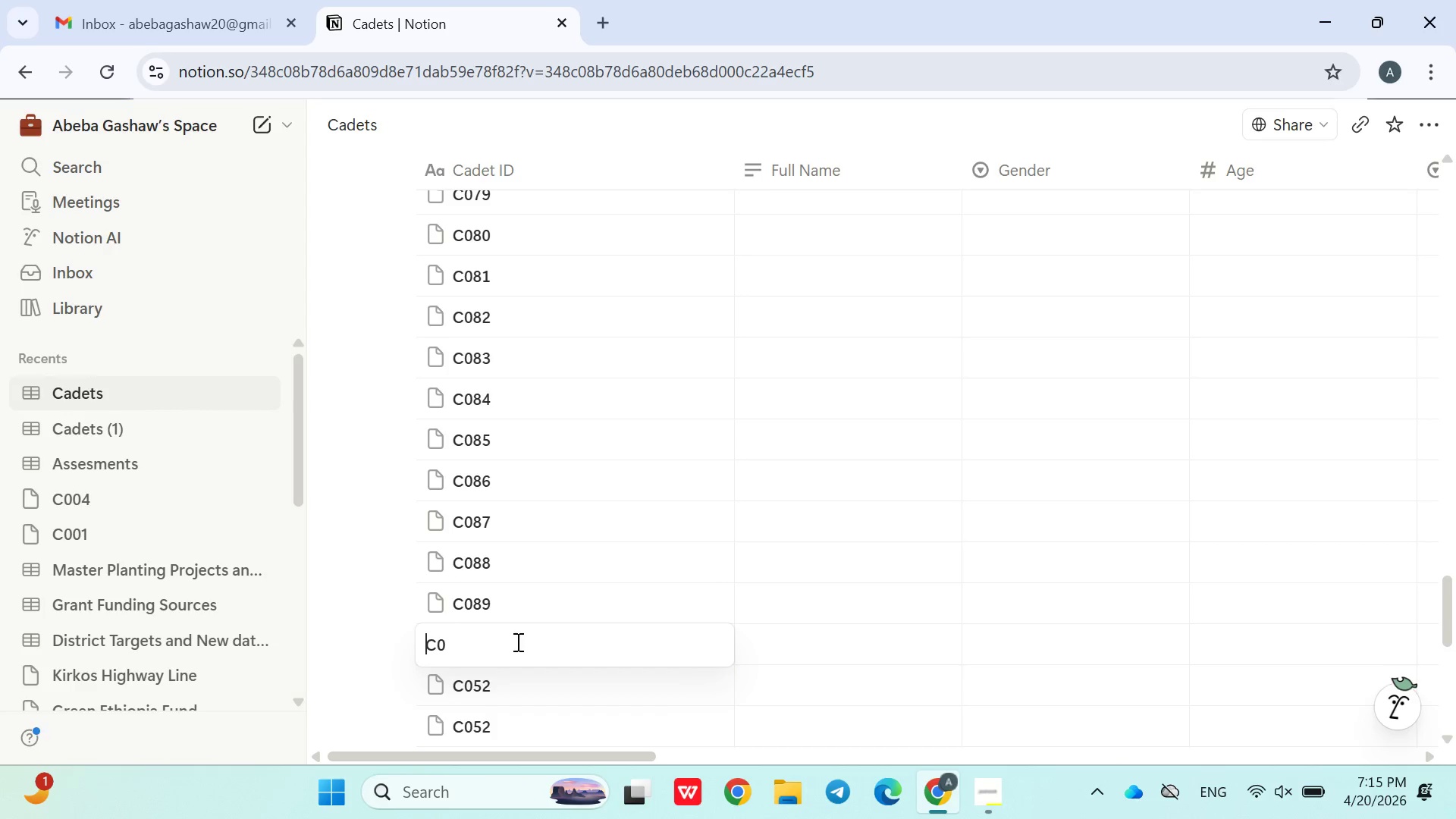 
key(ArrowRight)
 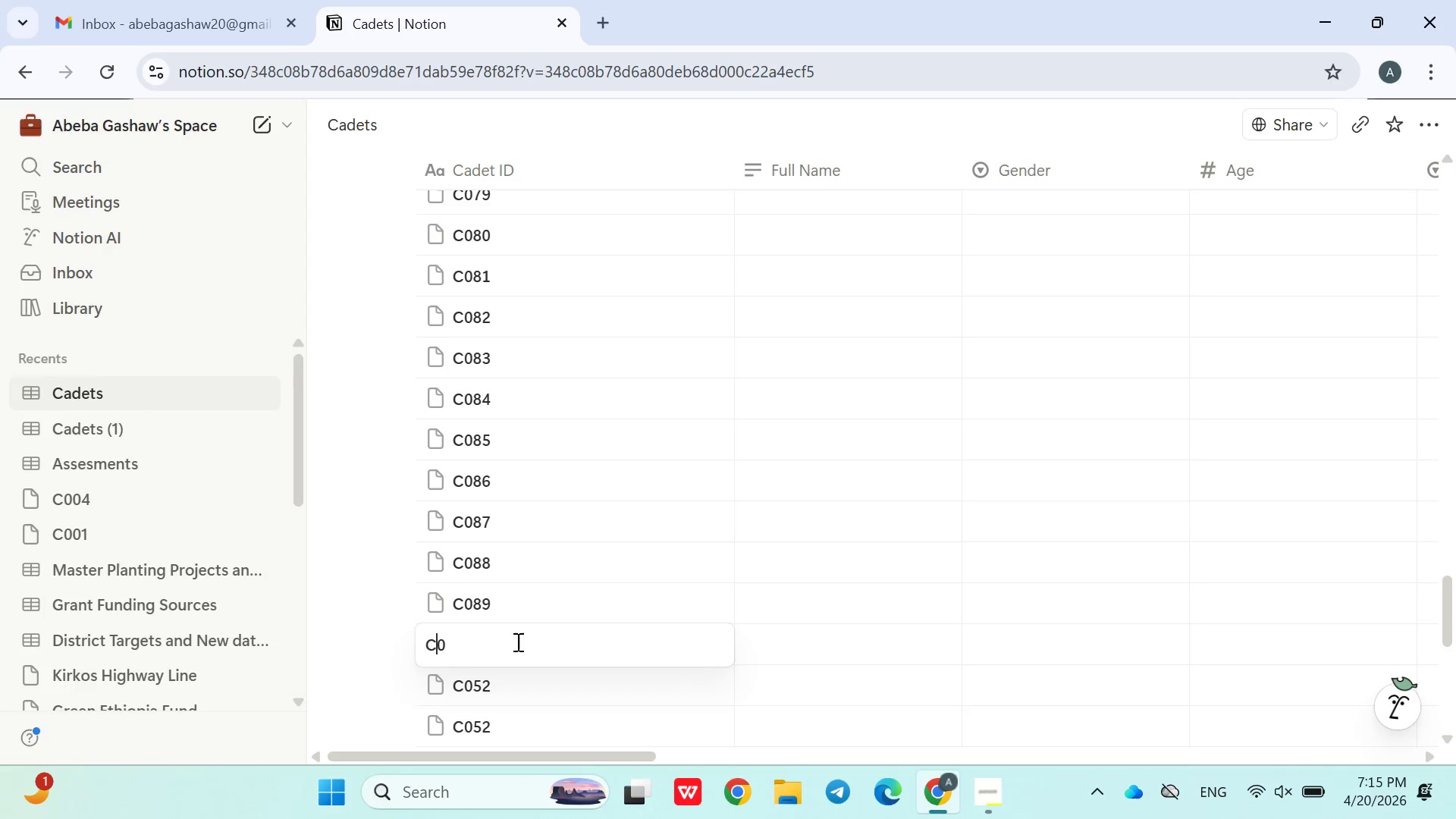 
key(ArrowRight)
 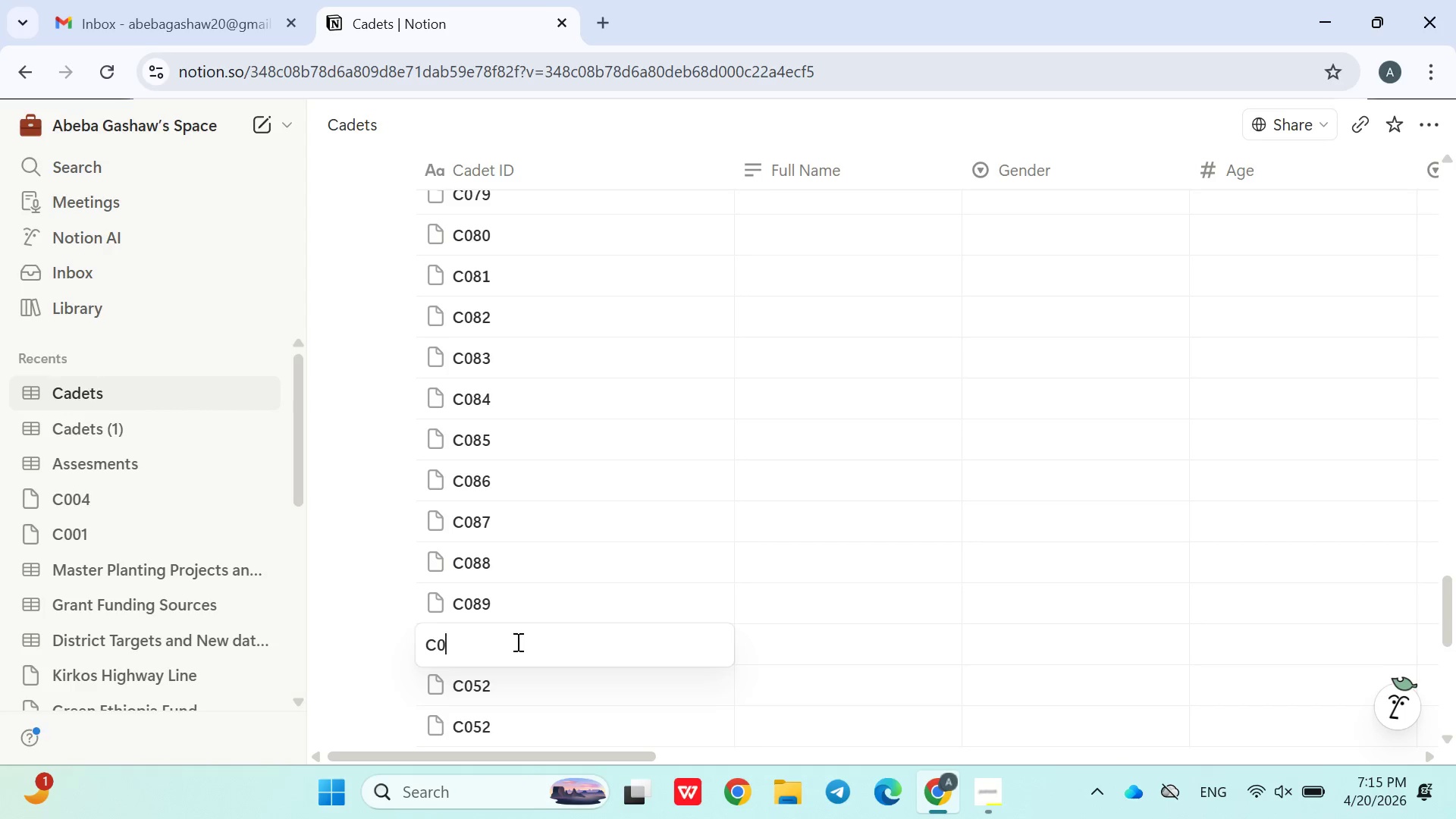 
type(90)
 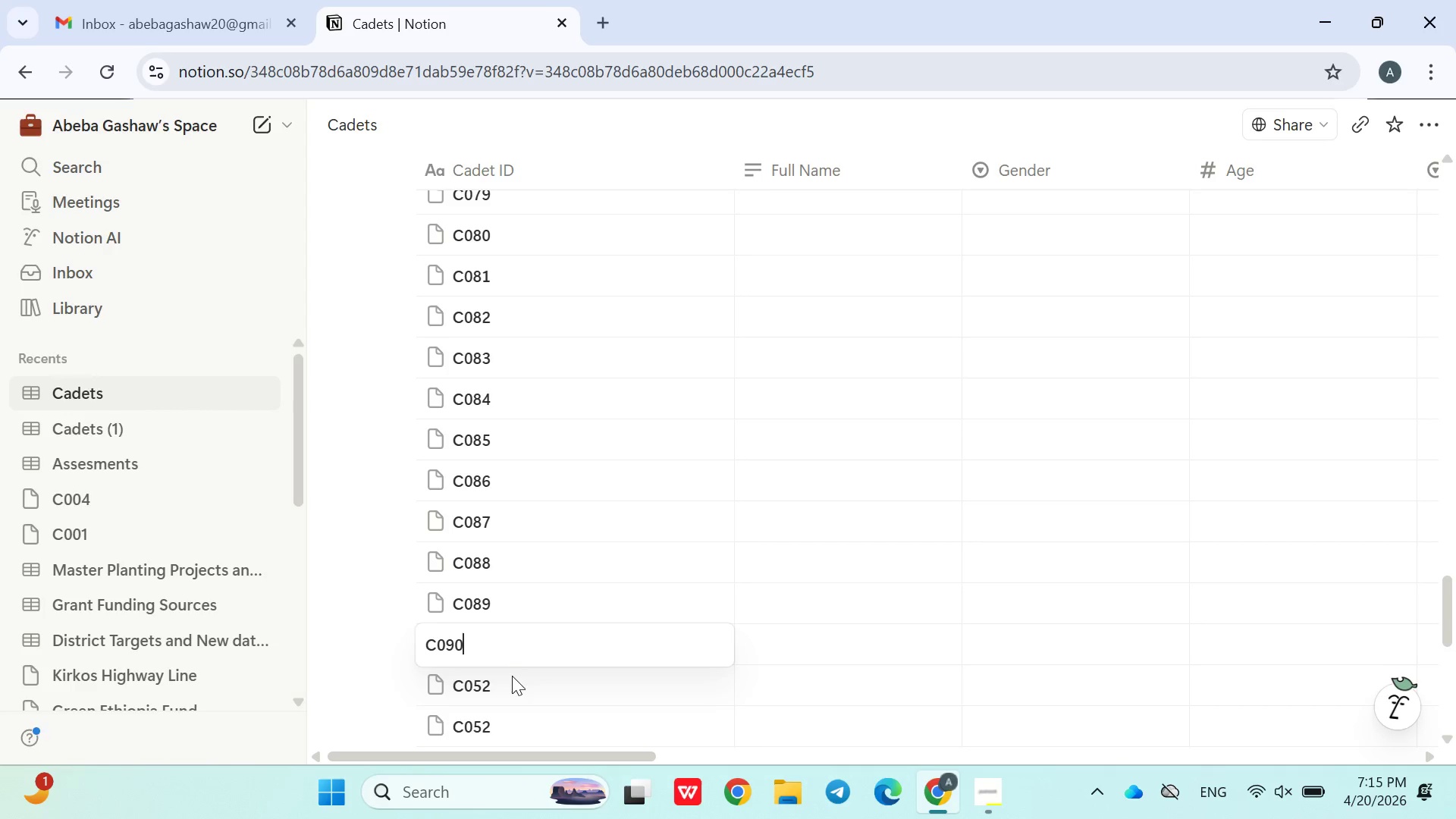 
left_click([512, 681])
 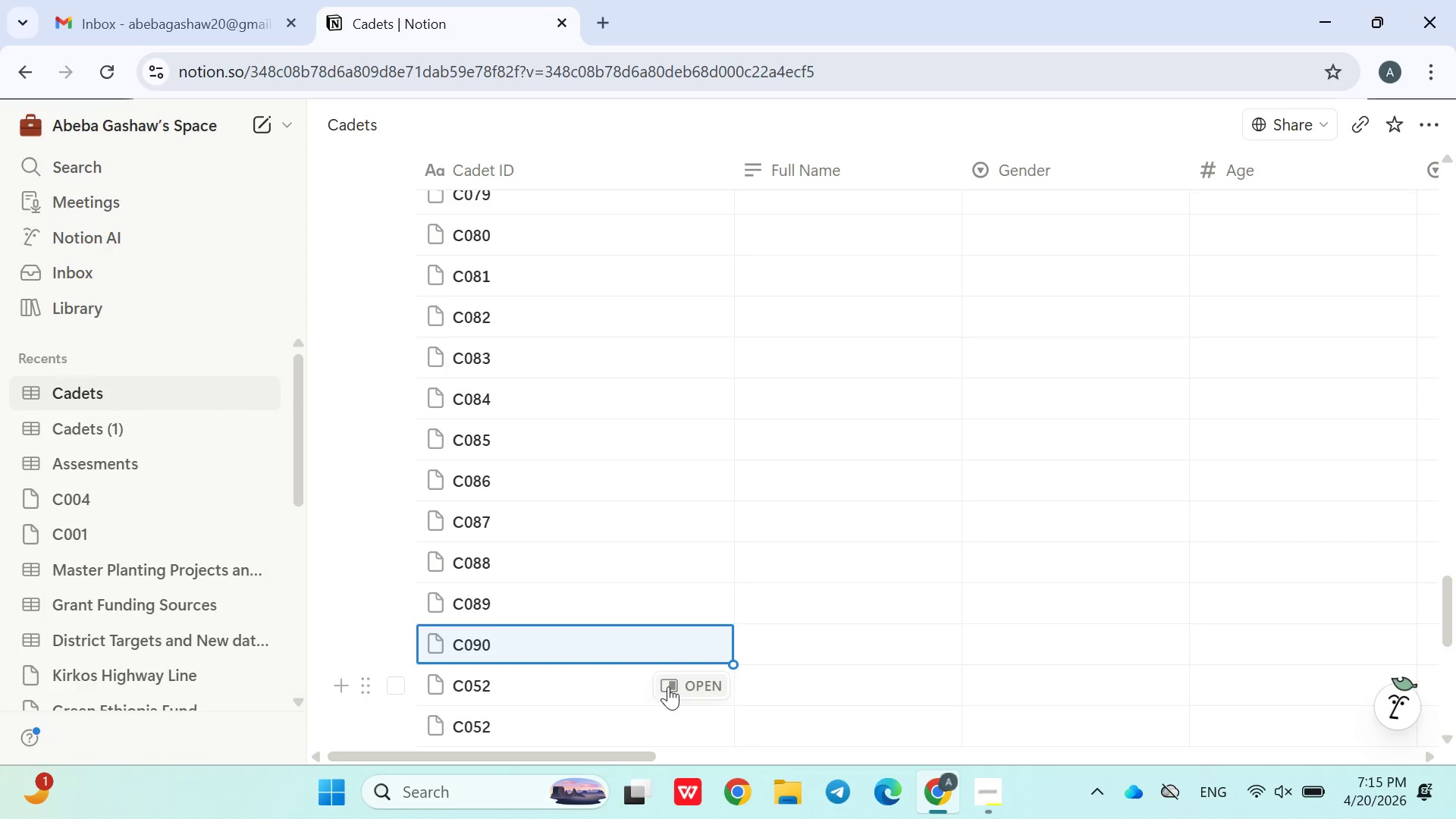 
left_click([578, 685])
 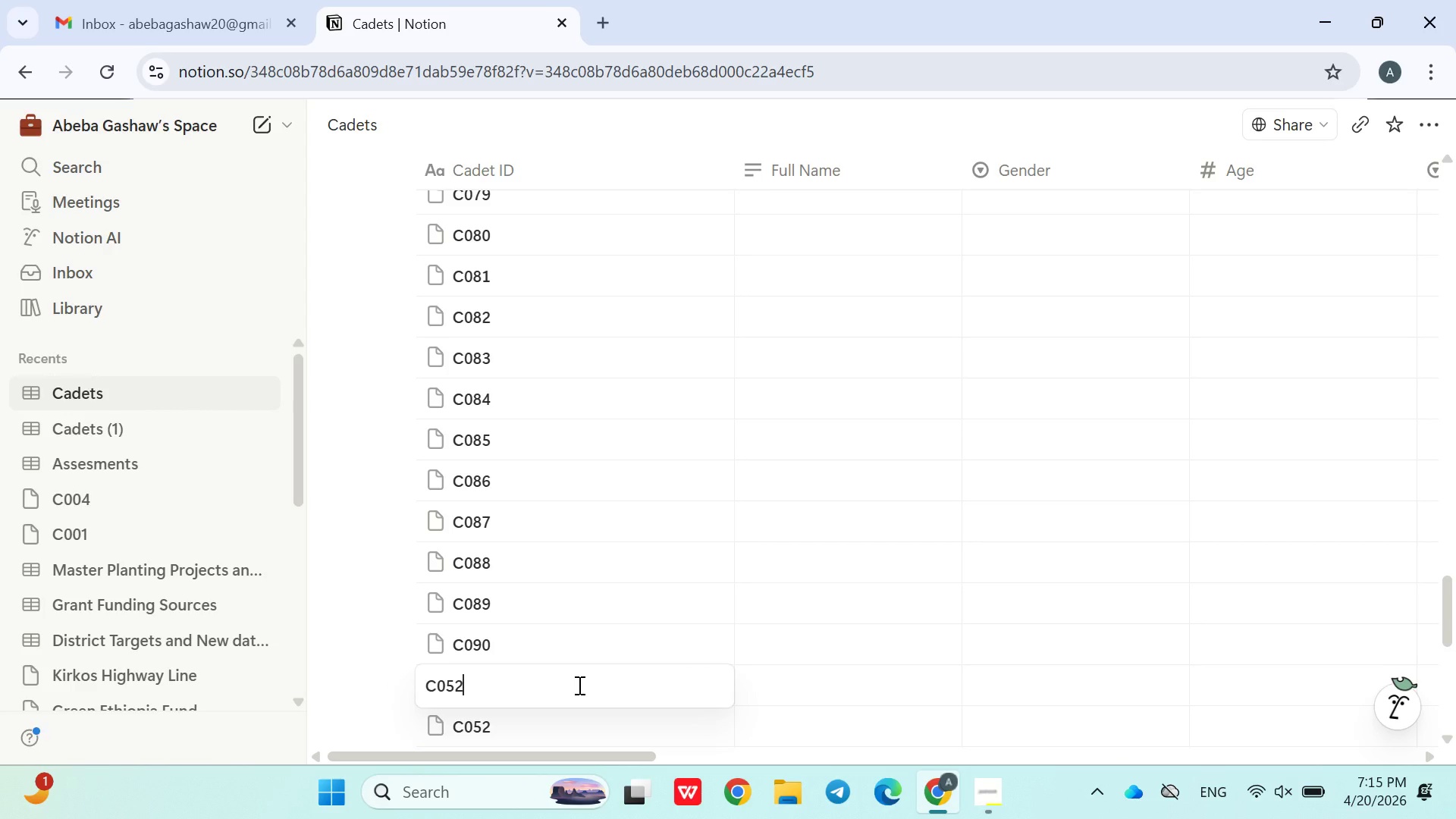 
key(Backspace)
key(Backspace)
type(091)
 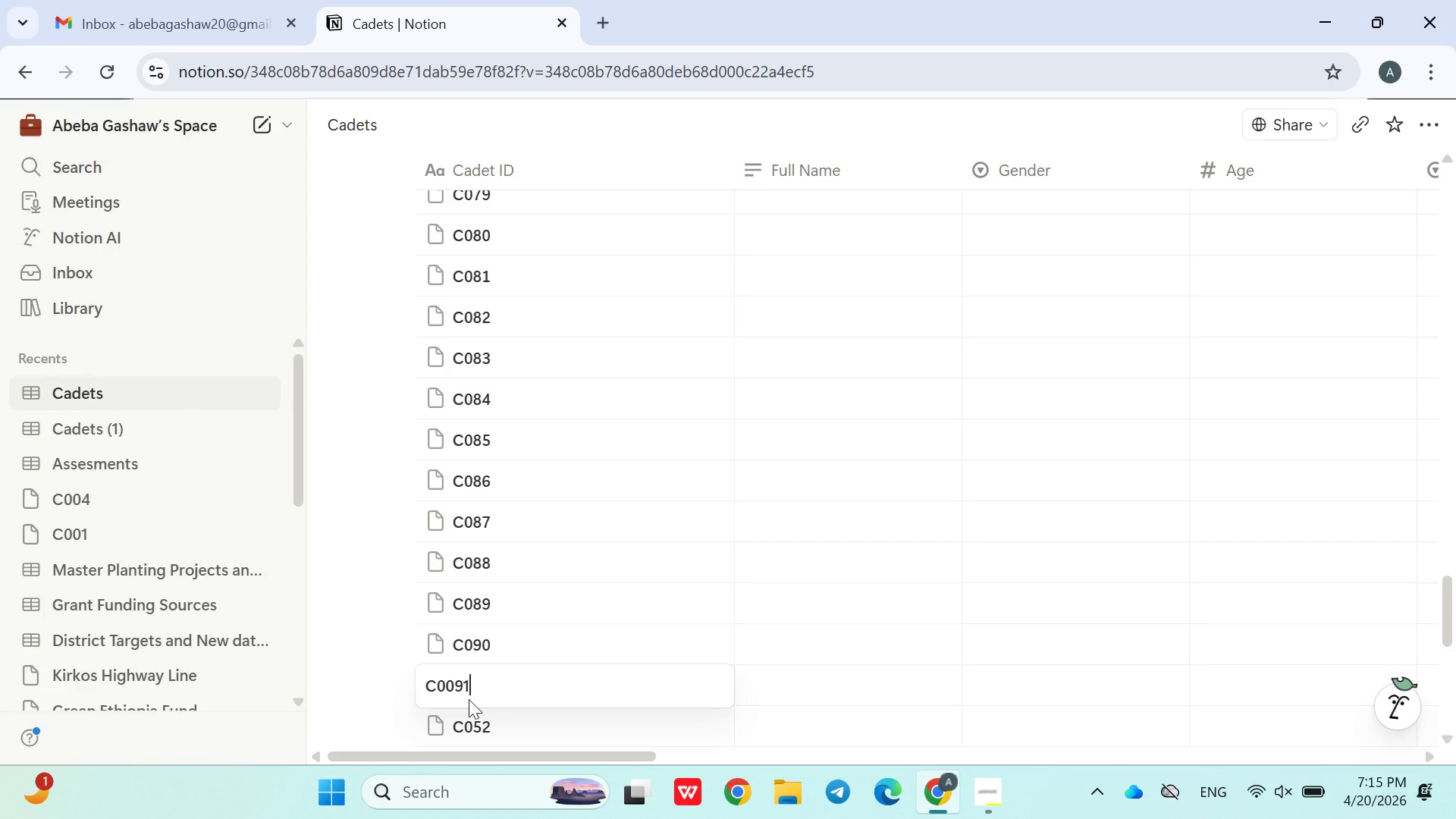 
left_click([448, 683])
 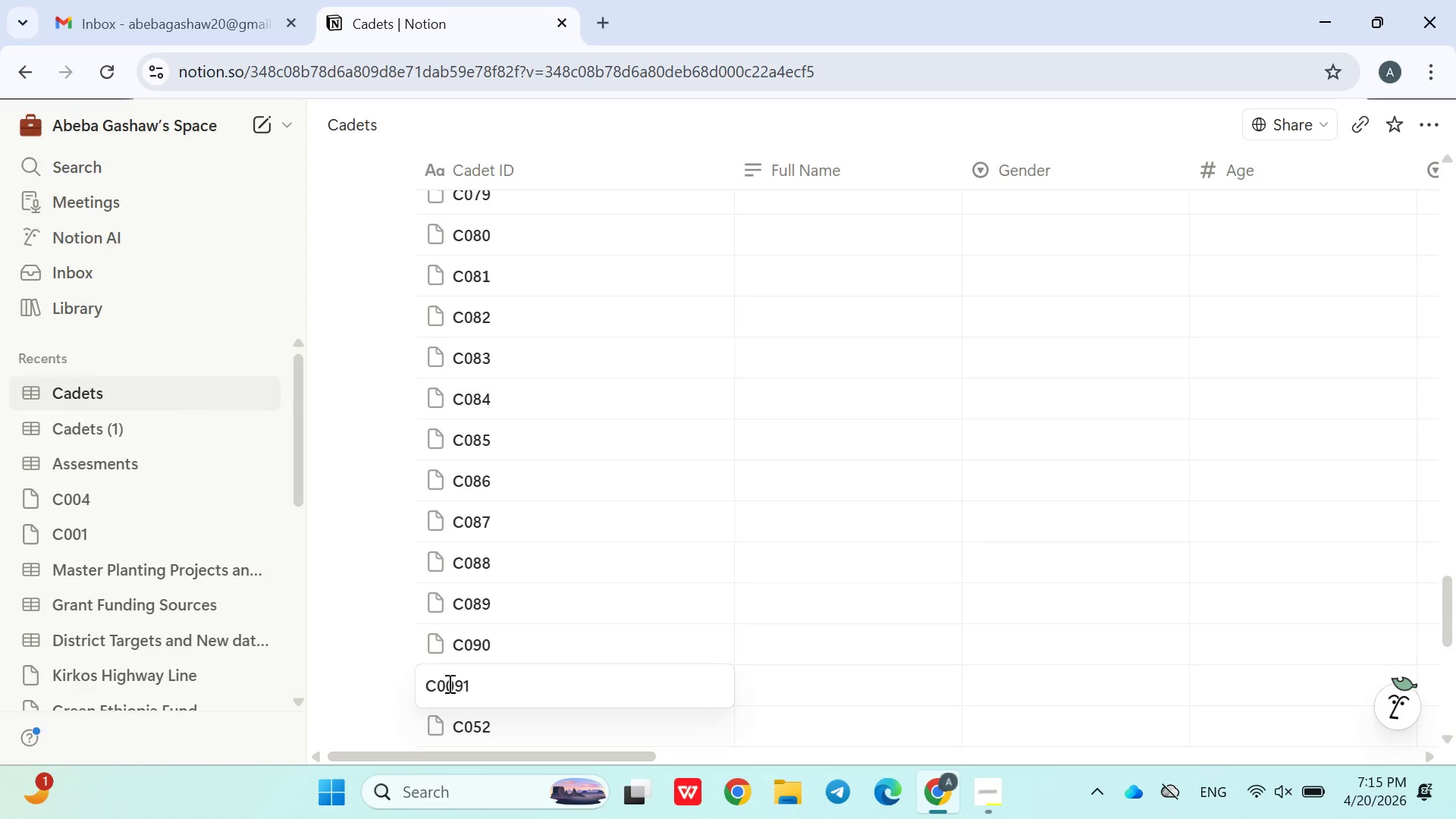 
key(Backspace)
 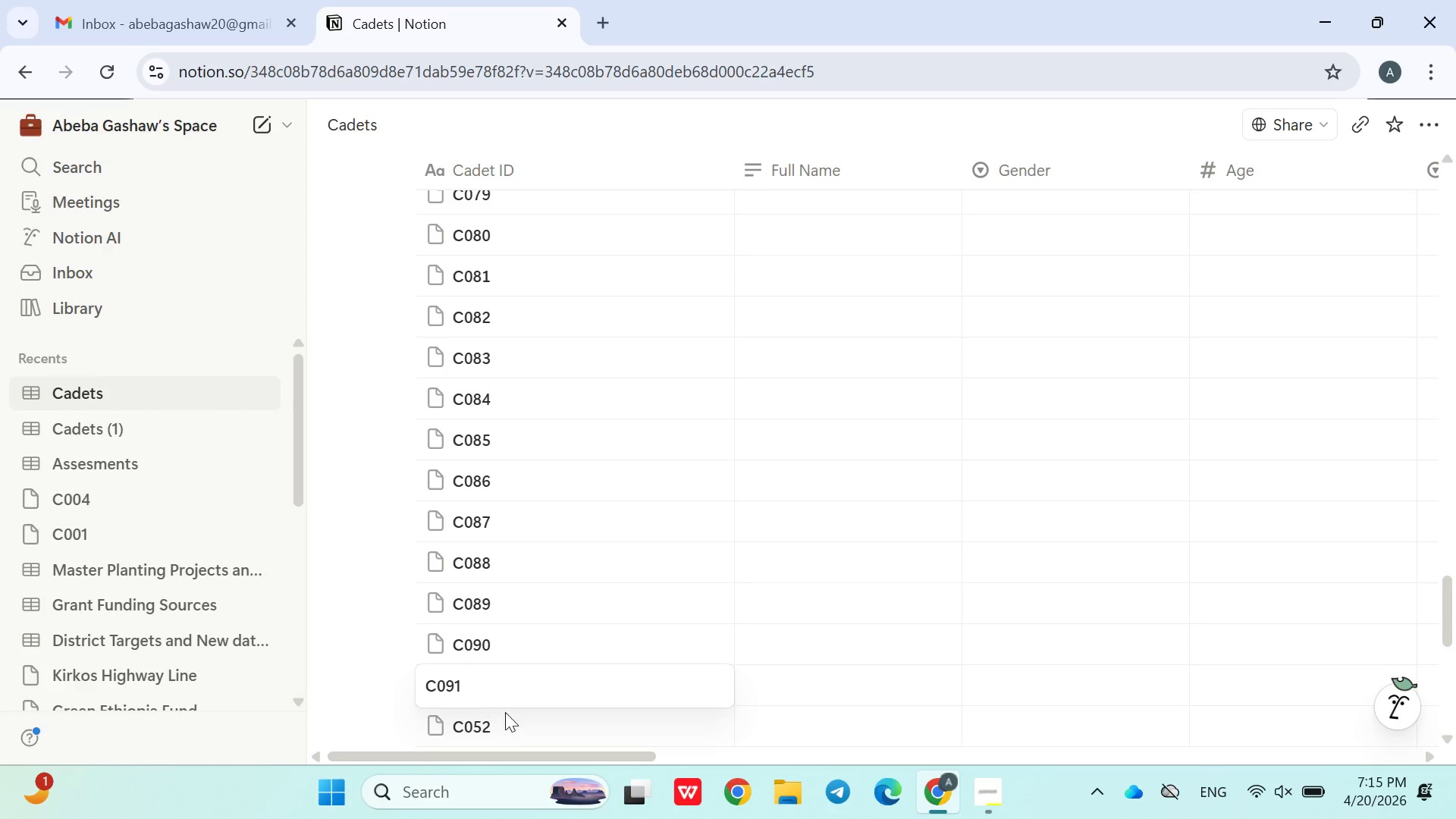 
left_click([516, 723])
 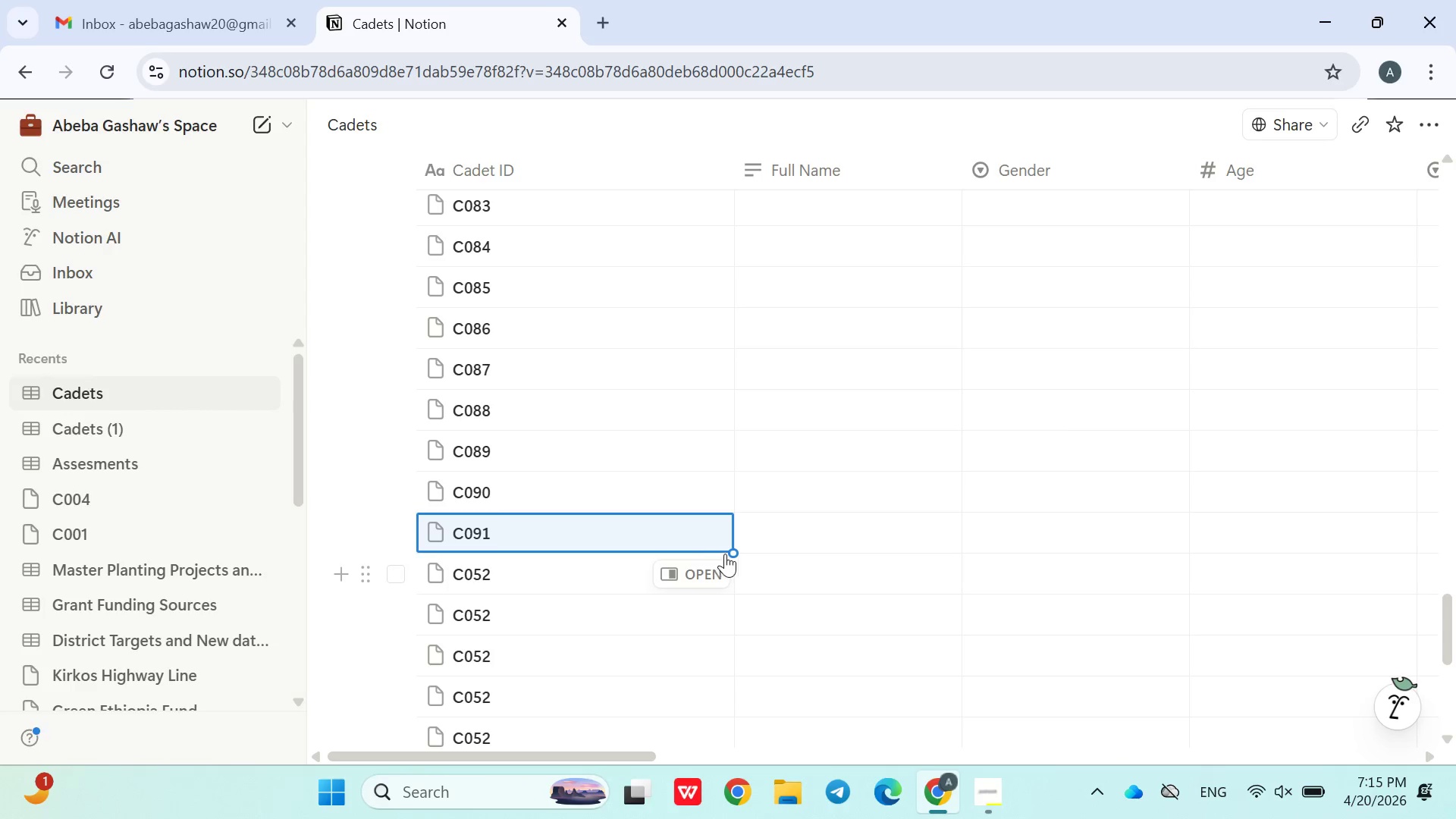 
left_click_drag(start_coordinate=[732, 554], to_coordinate=[523, 486])
 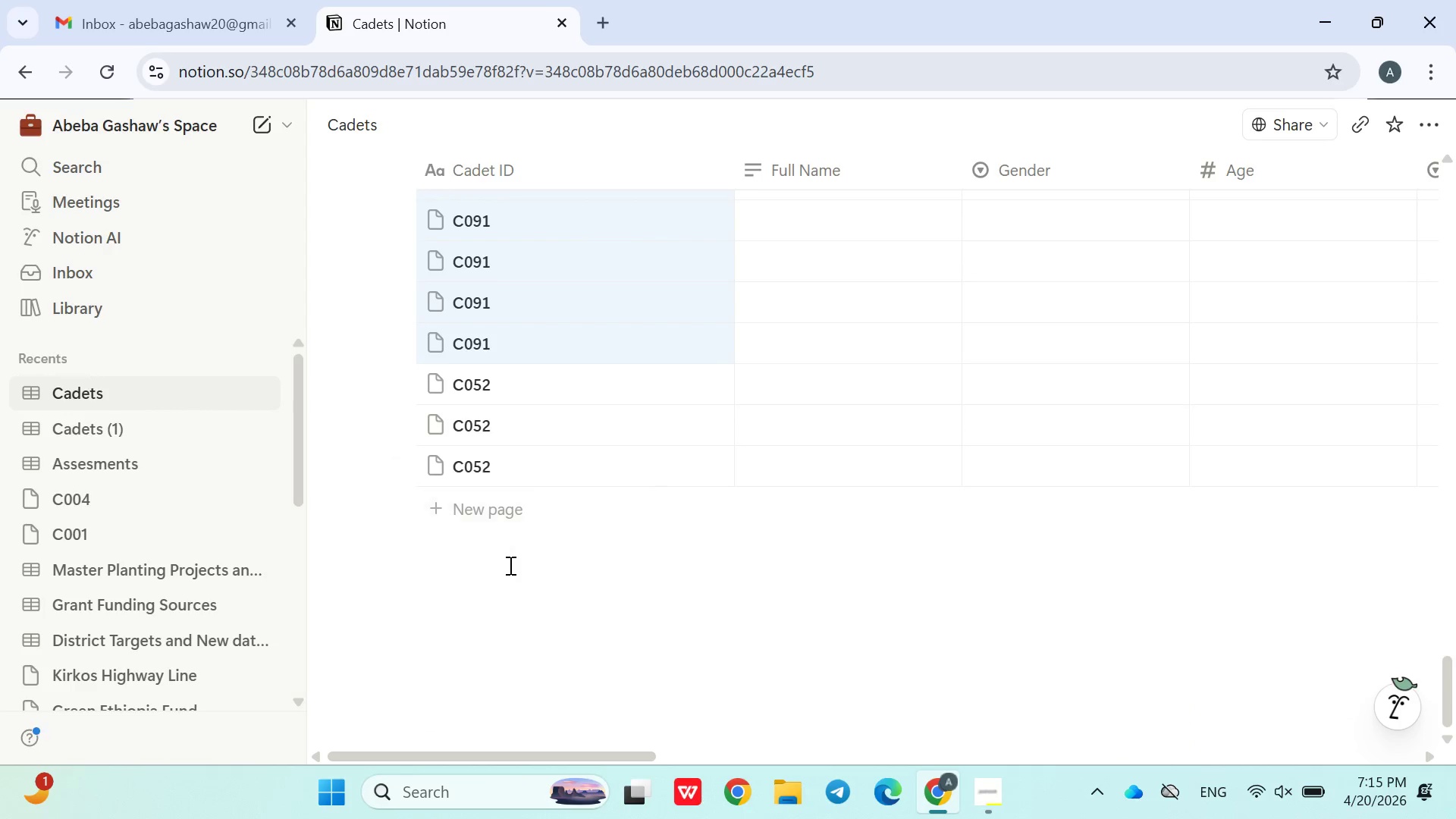 
left_click([505, 572])
 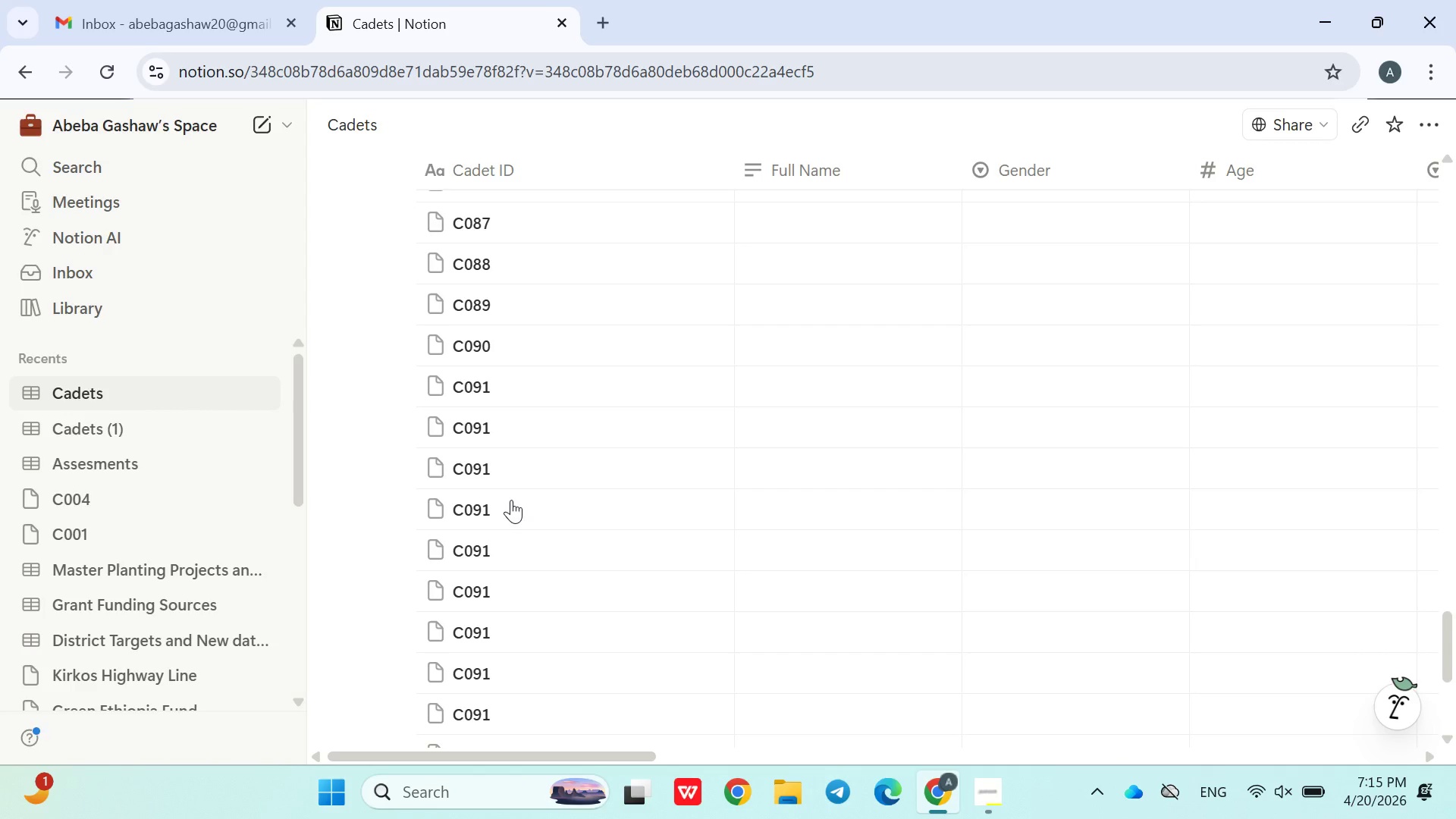 
left_click([516, 441])
 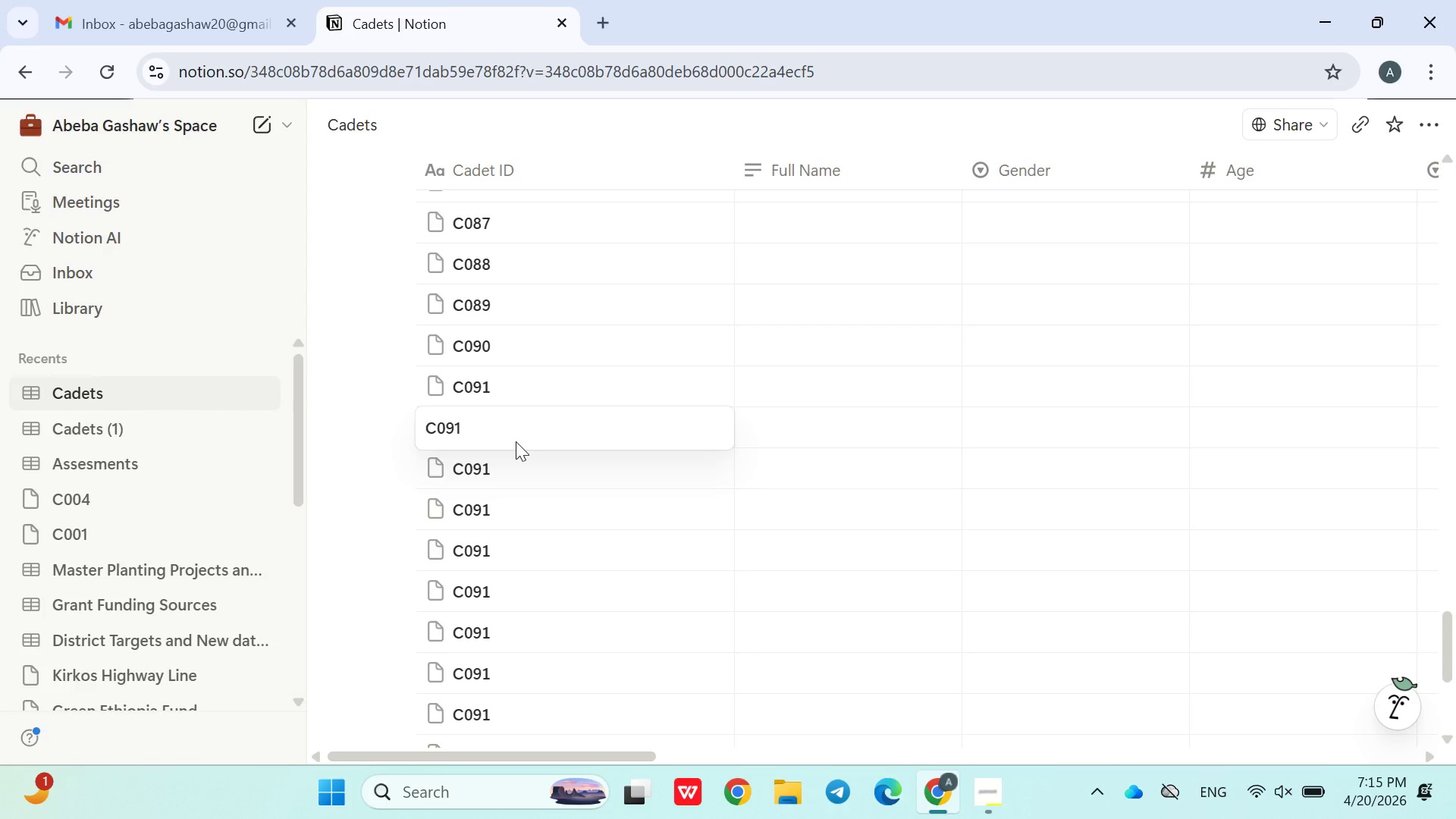 
key(Backspace)
 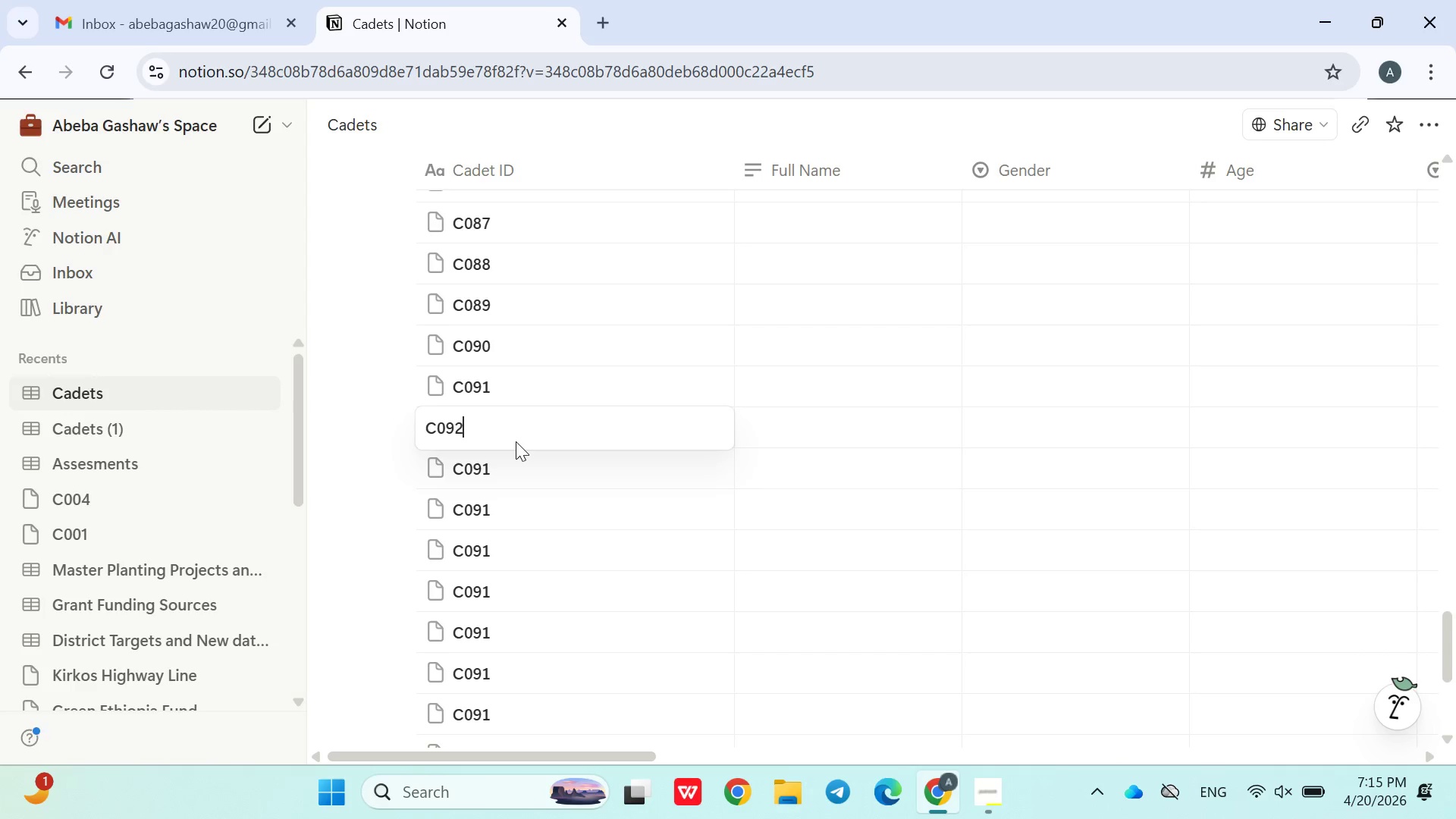 
key(2)
 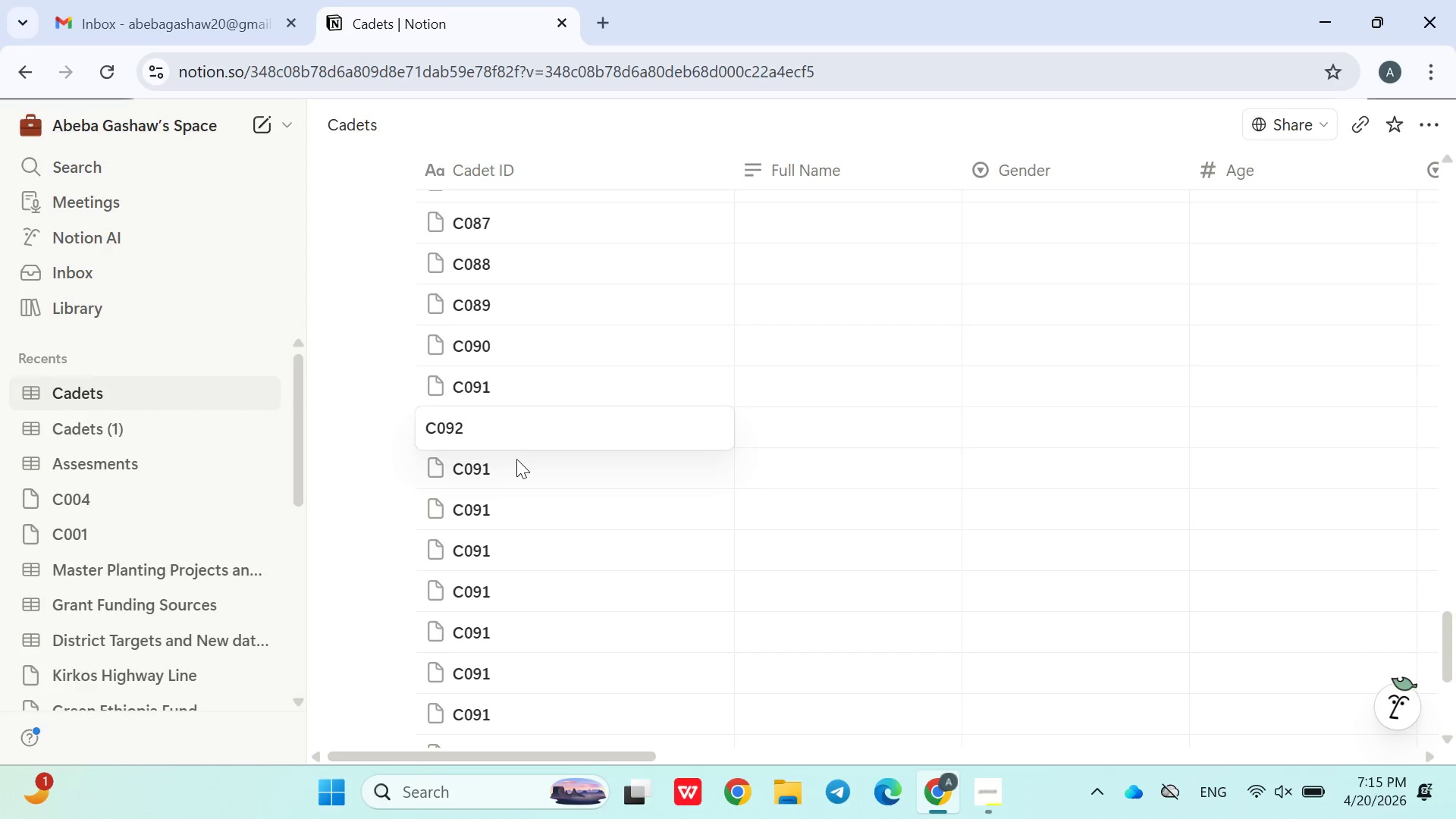 
left_click([516, 460])
 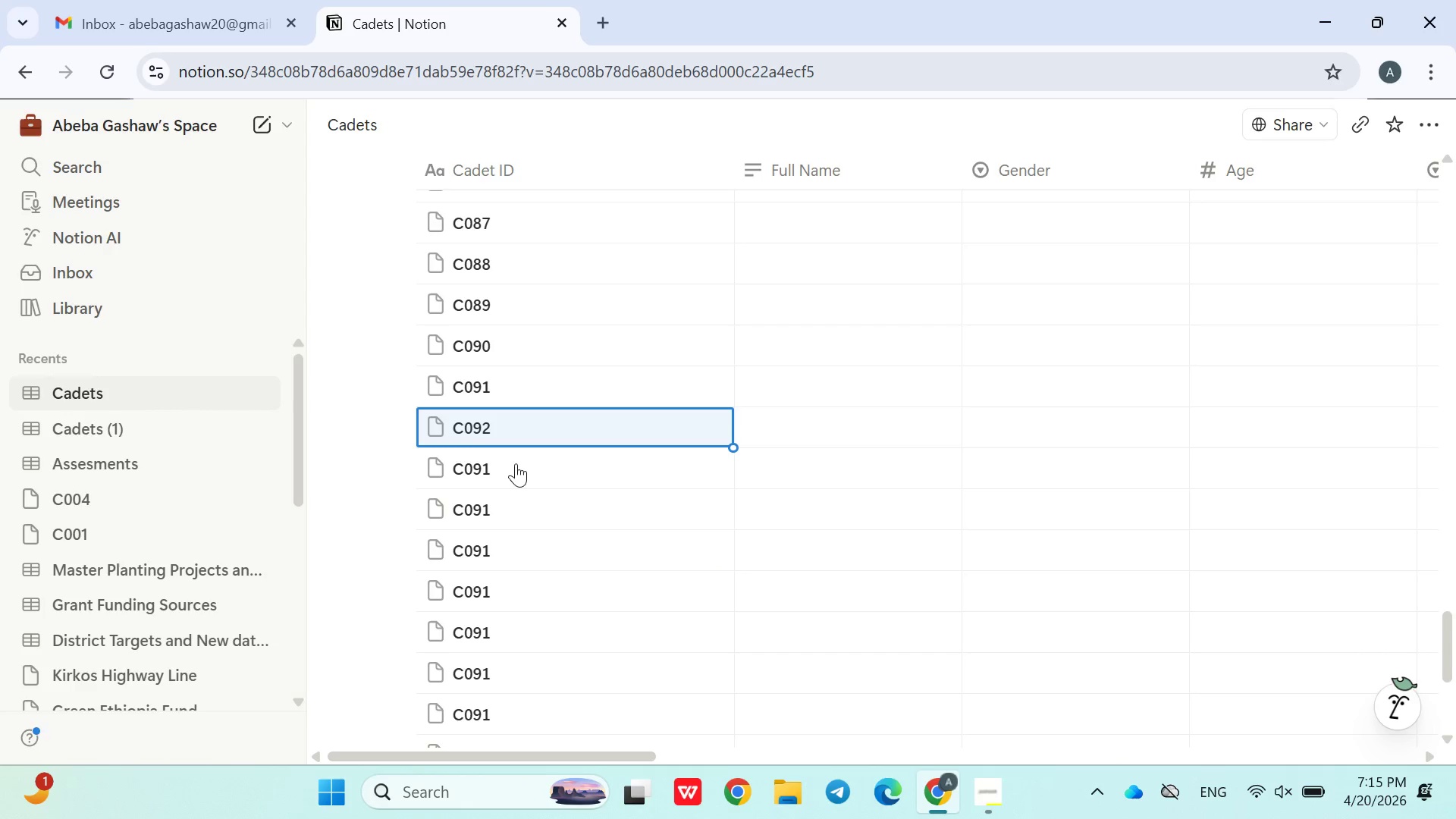 
left_click([512, 469])
 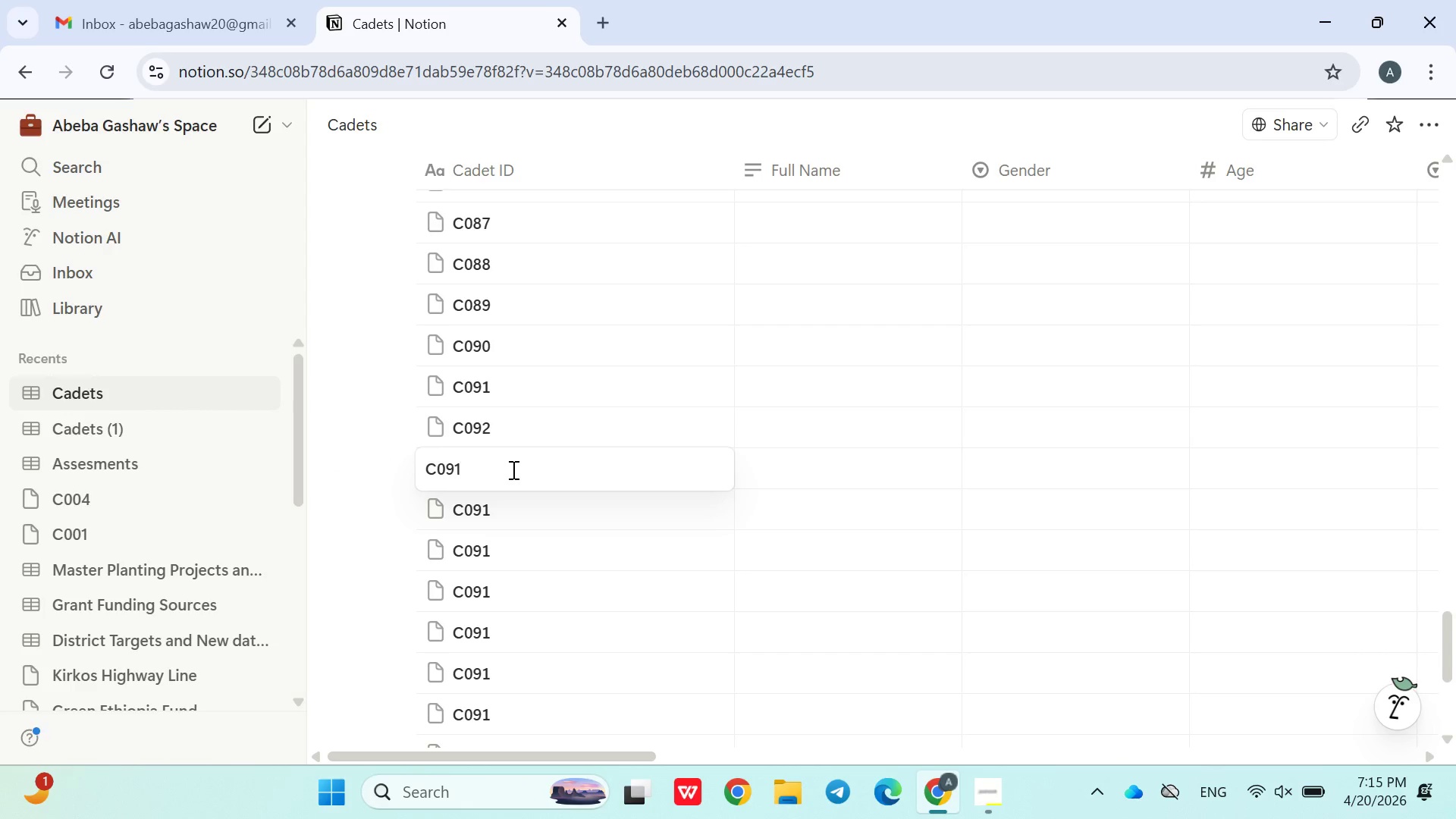 
key(Backspace)
 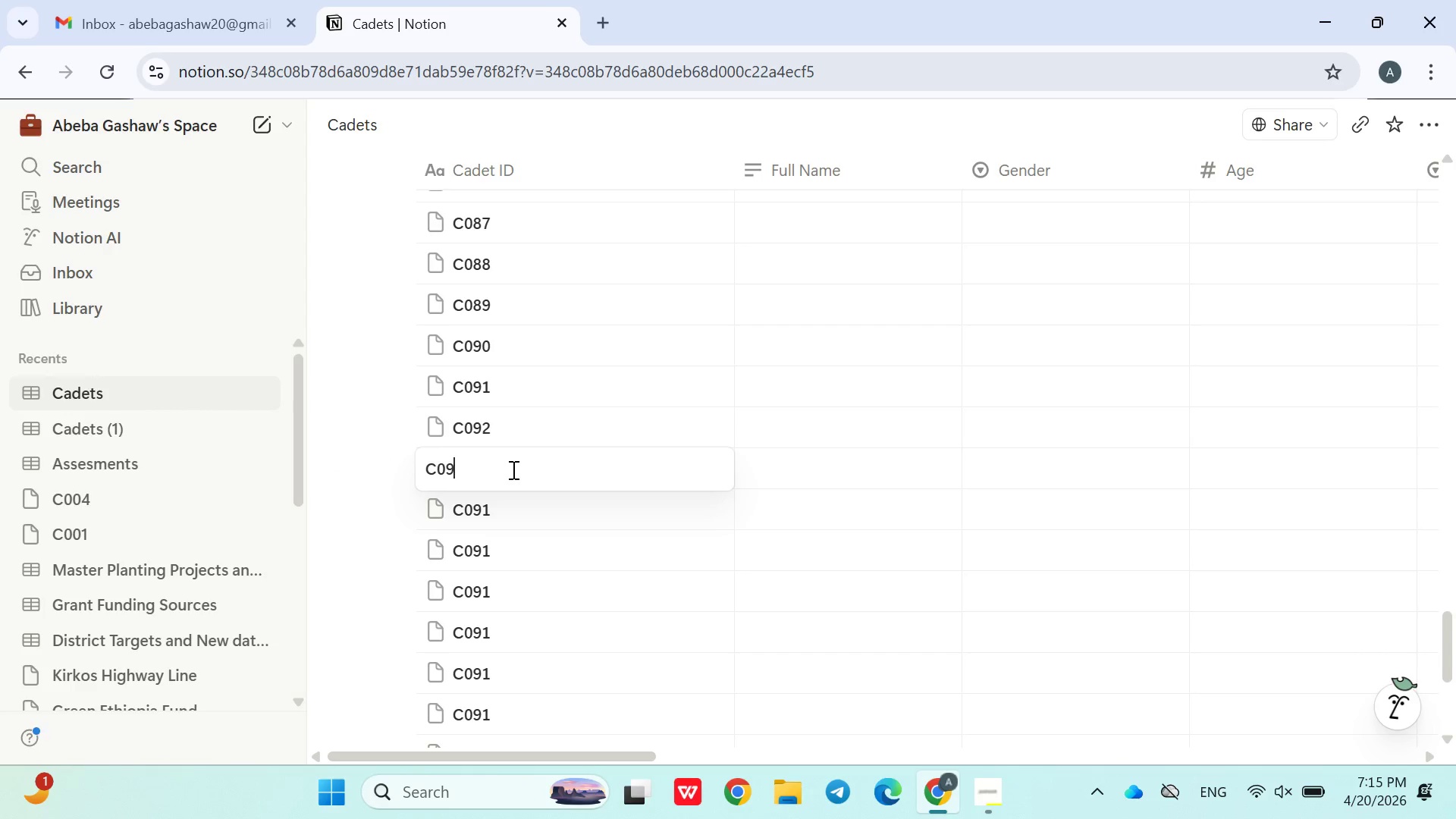 
key(3)
 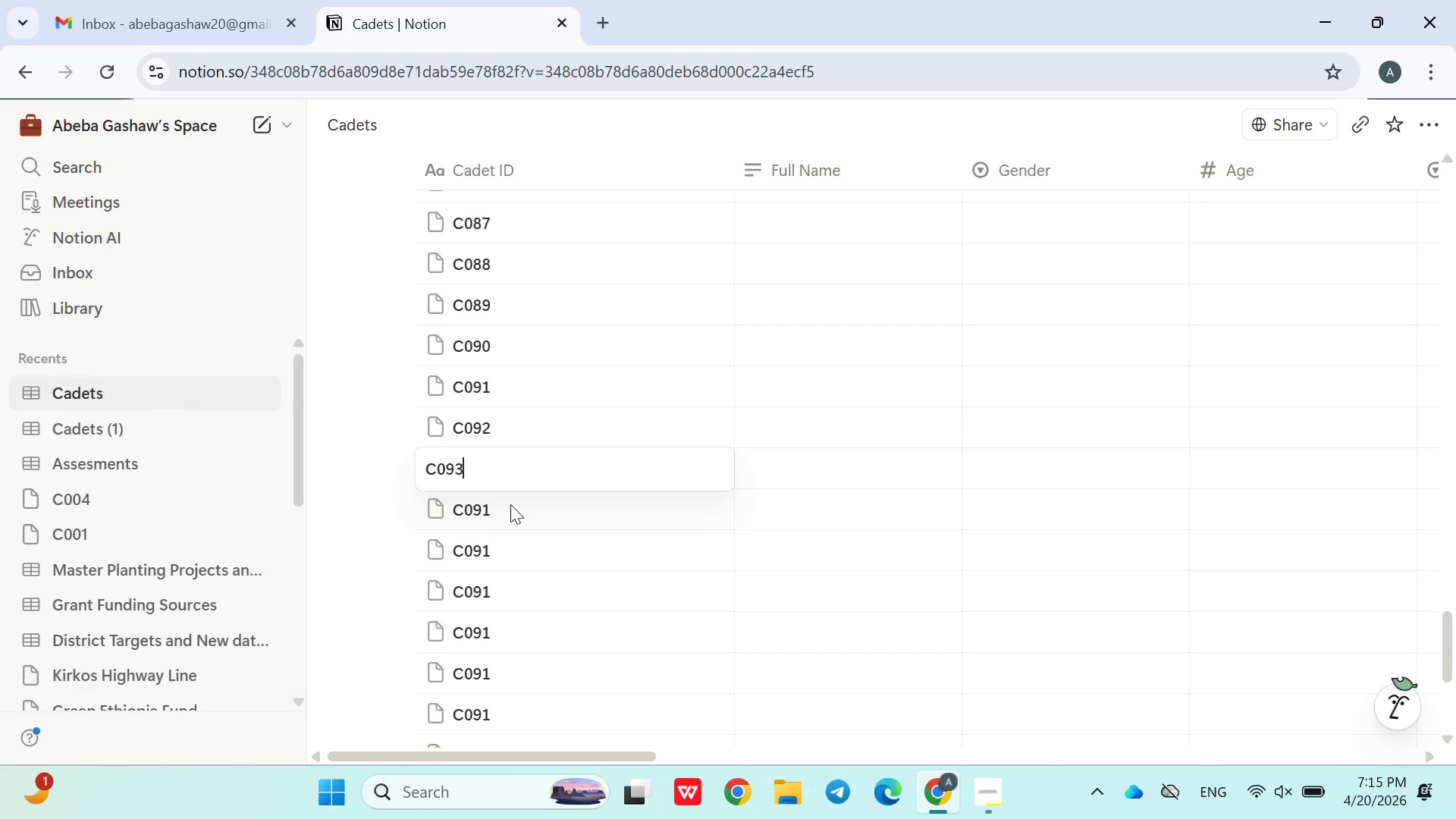 
double_click([510, 507])
 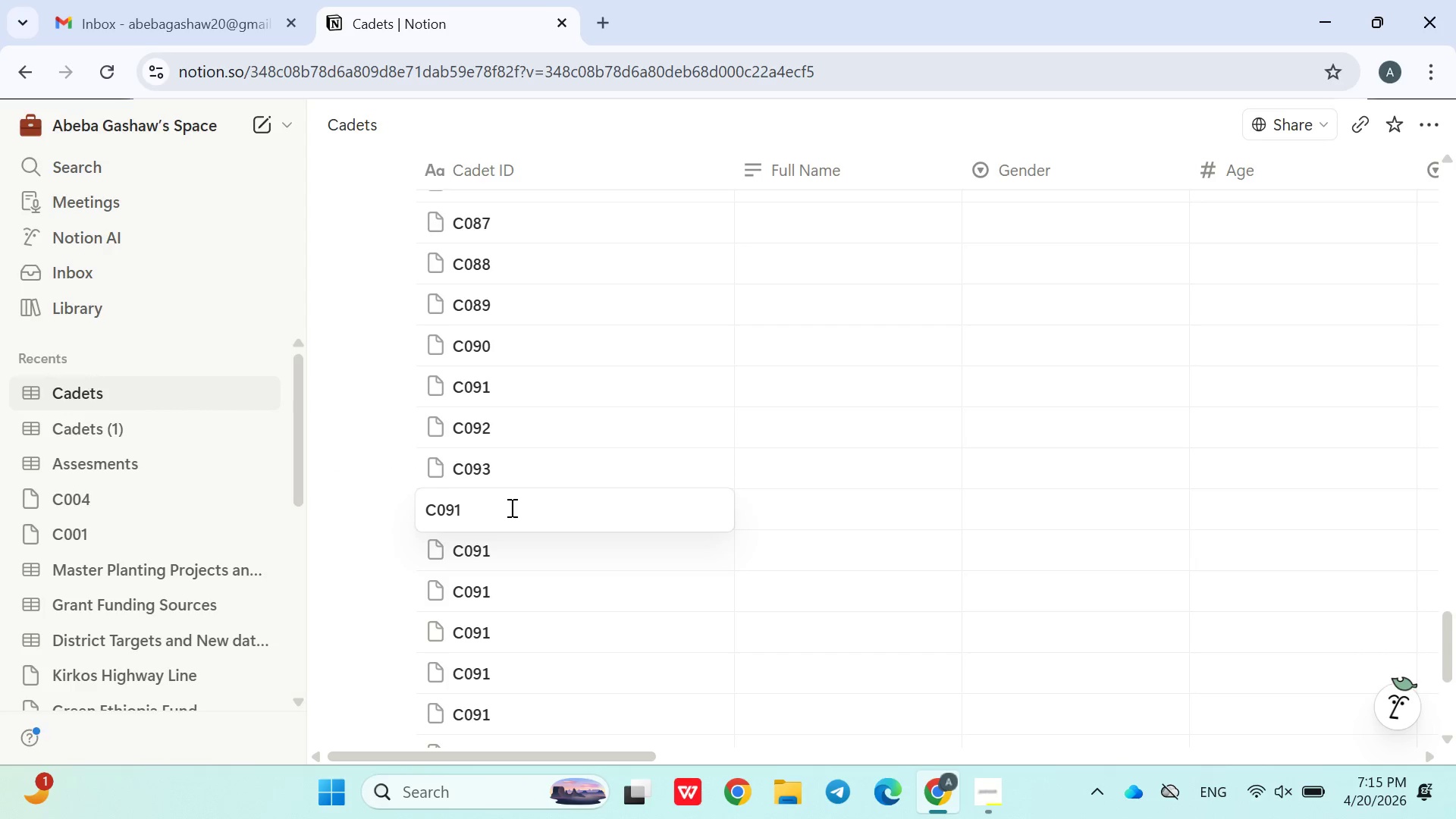 
key(Backspace)
 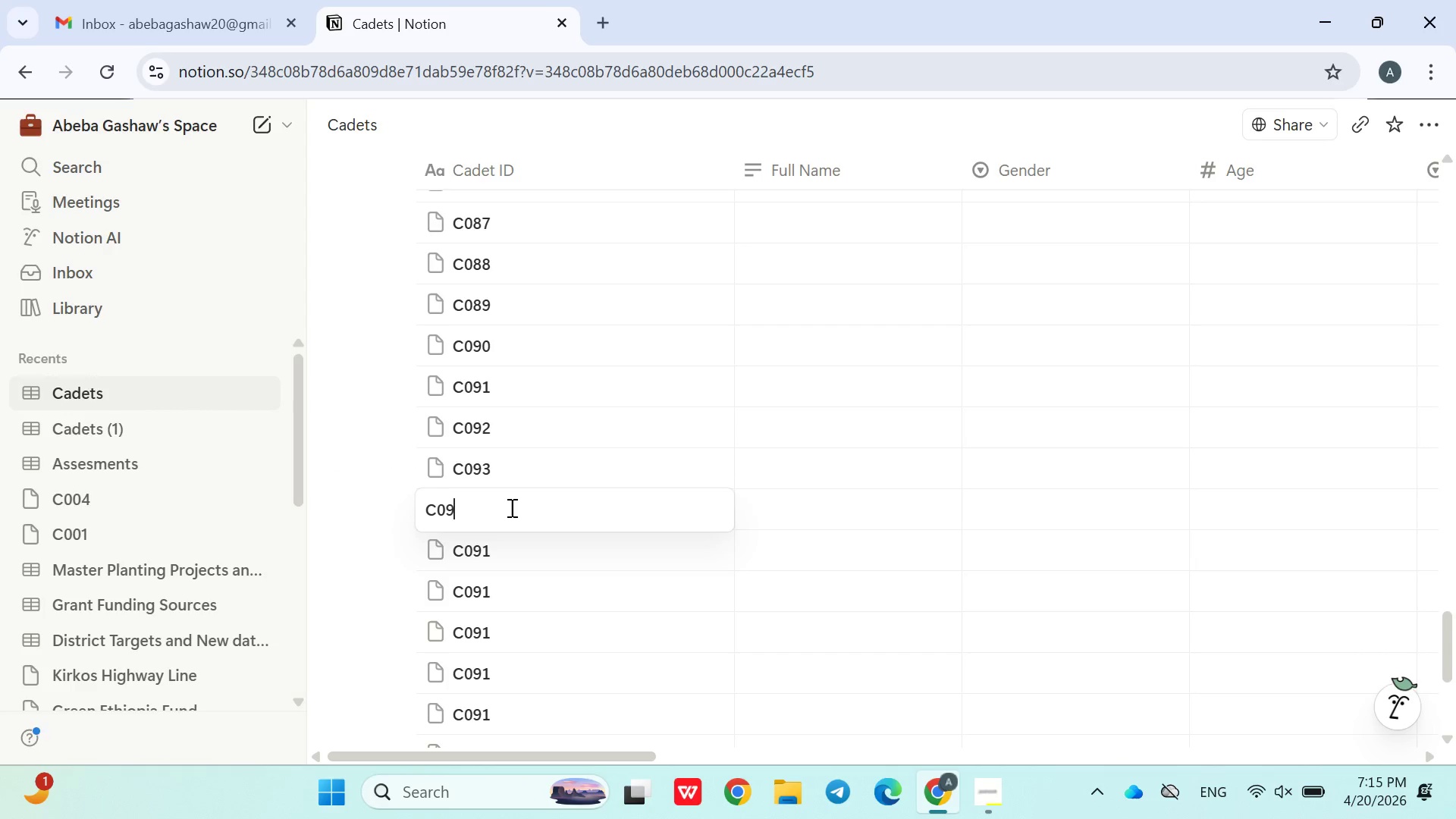 
key(4)
 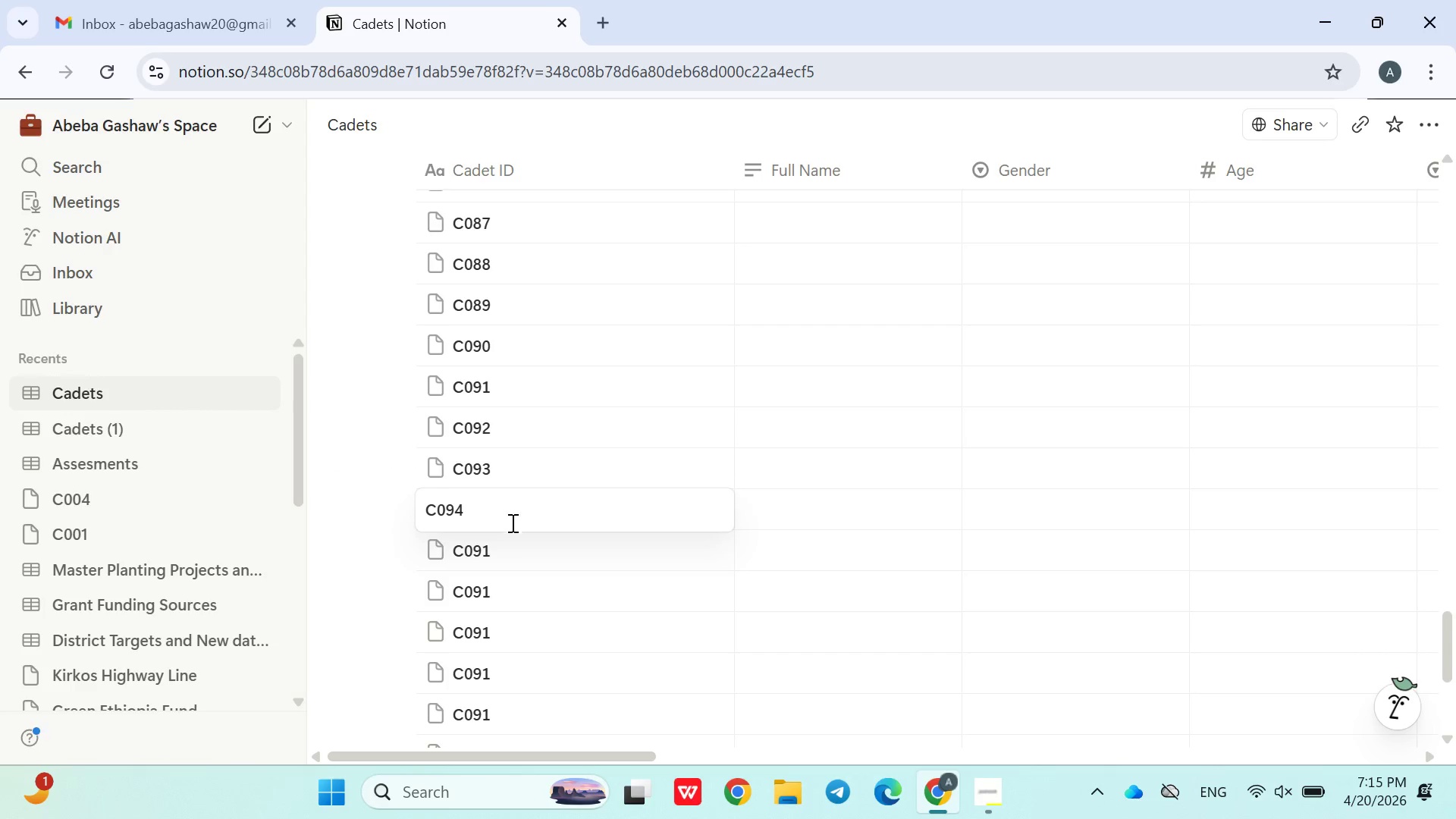 
left_click([514, 554])
 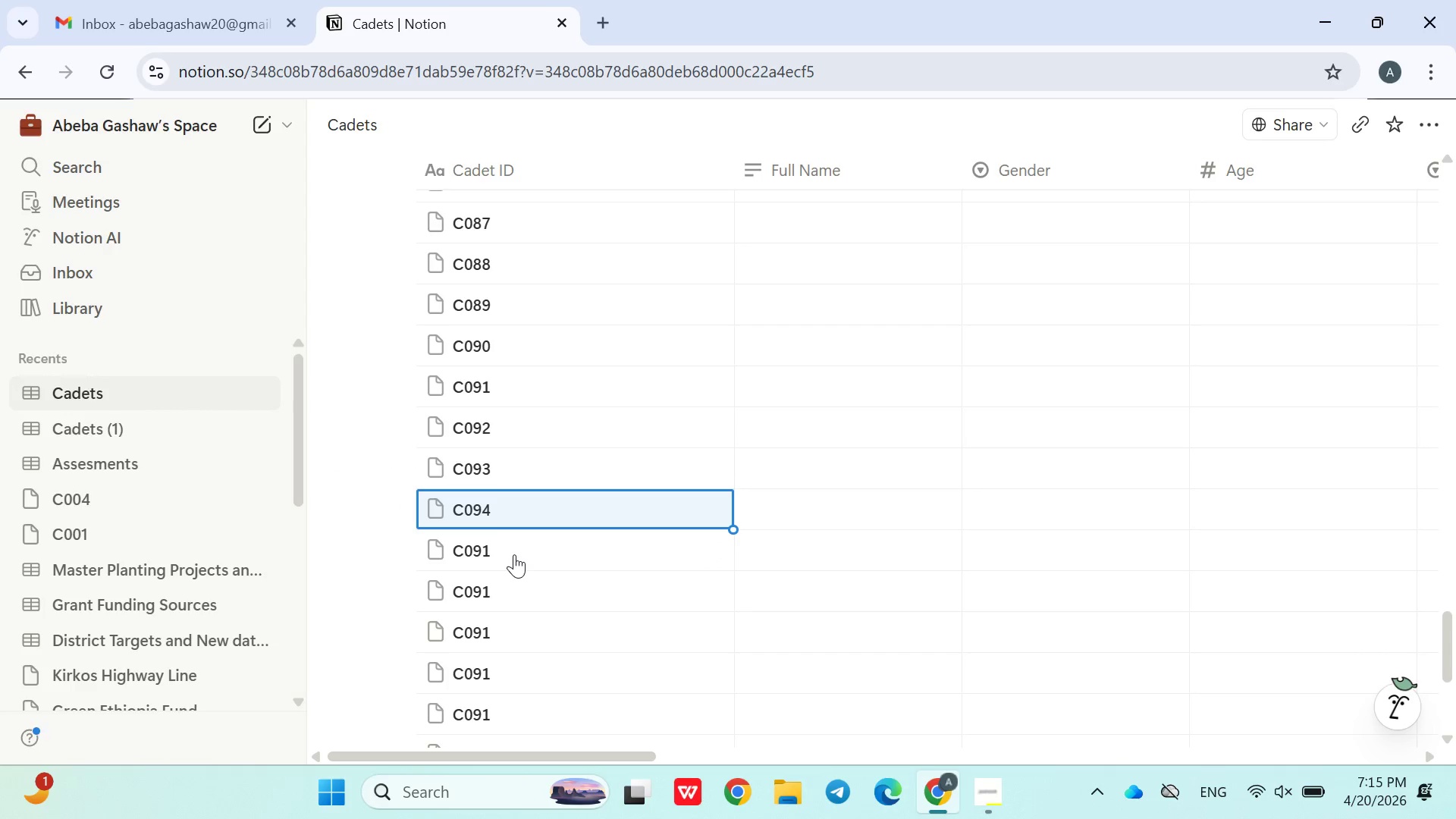 
left_click([514, 554])
 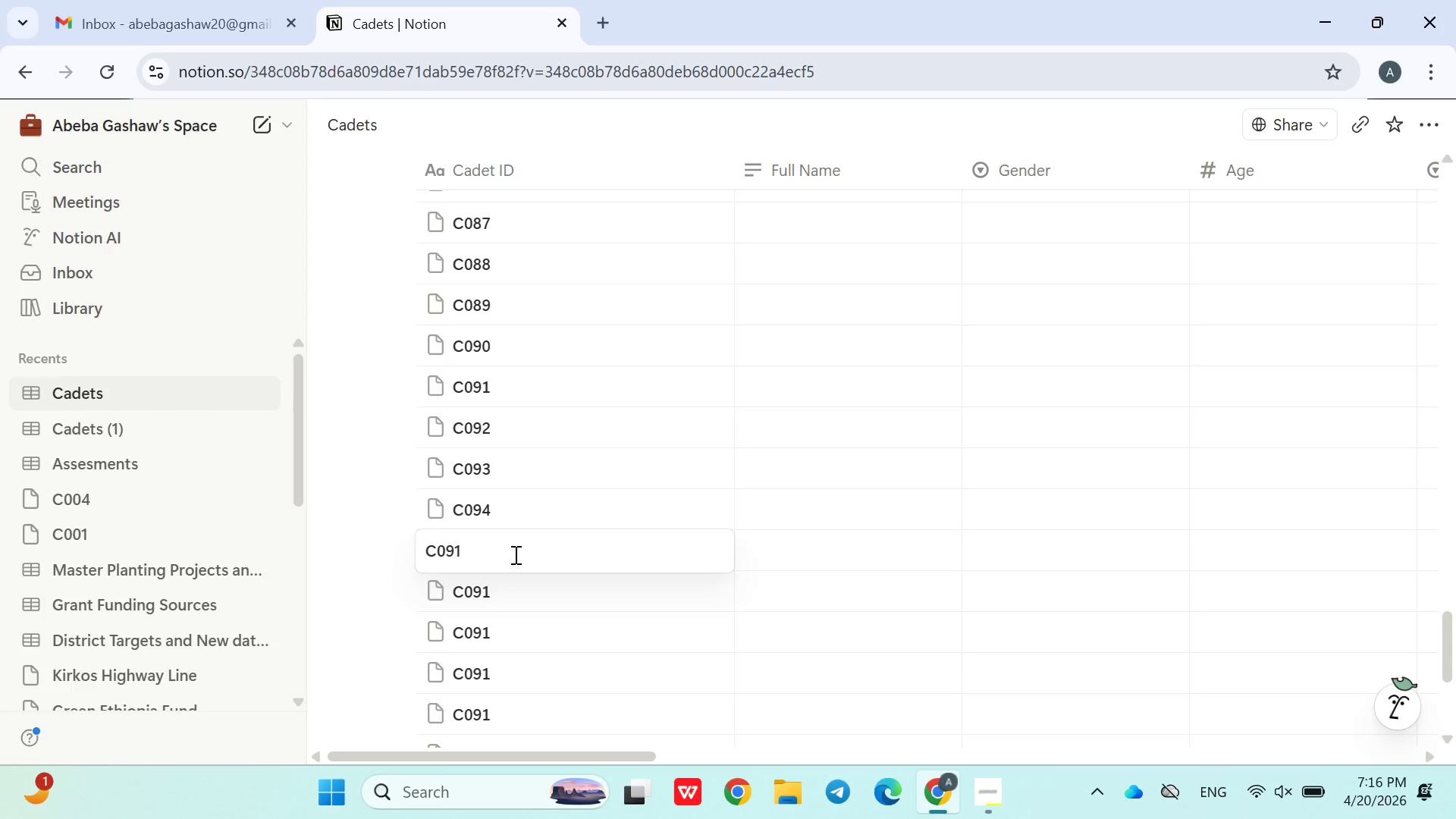 
key(Backspace)
 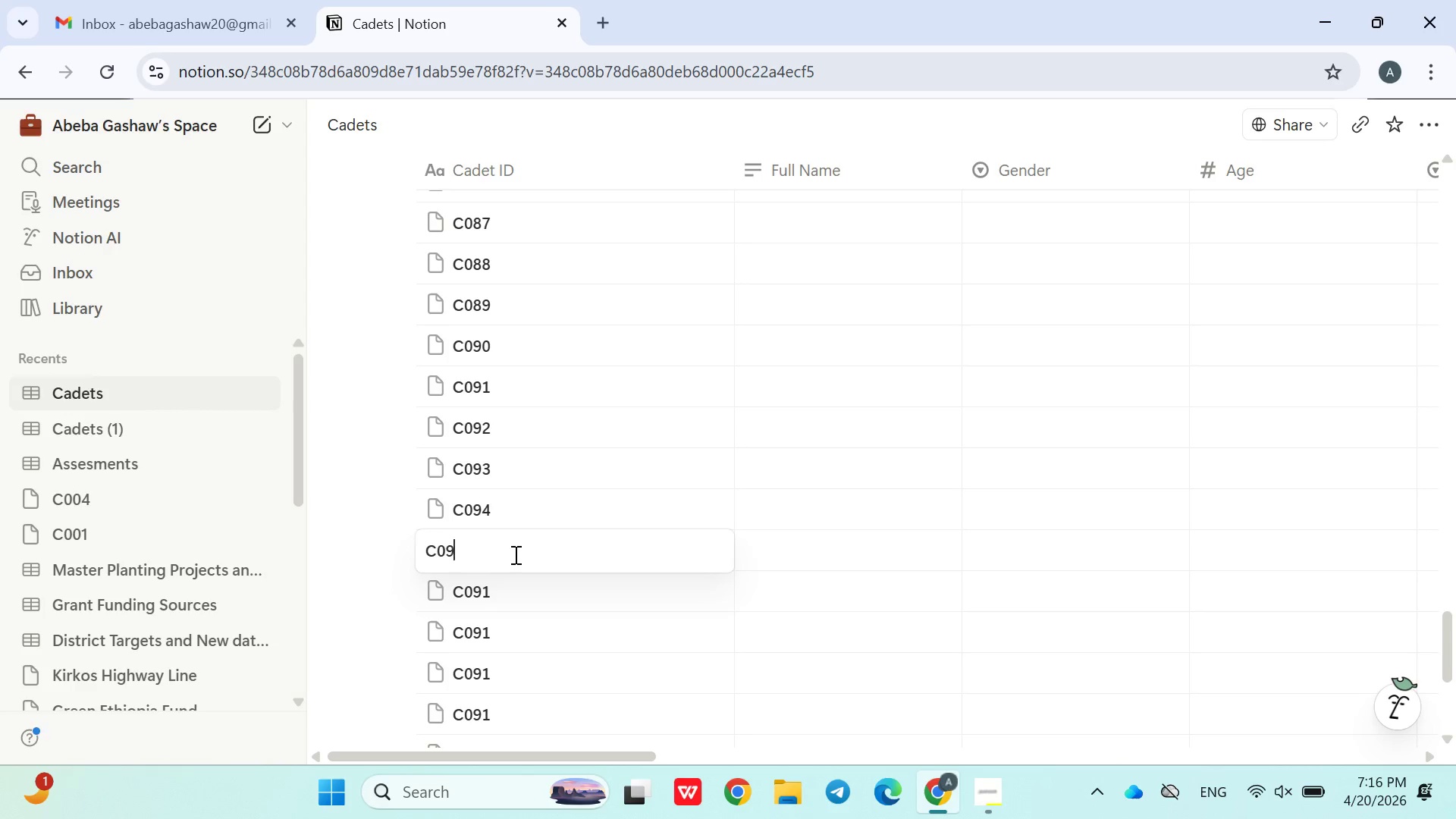 
key(5)
 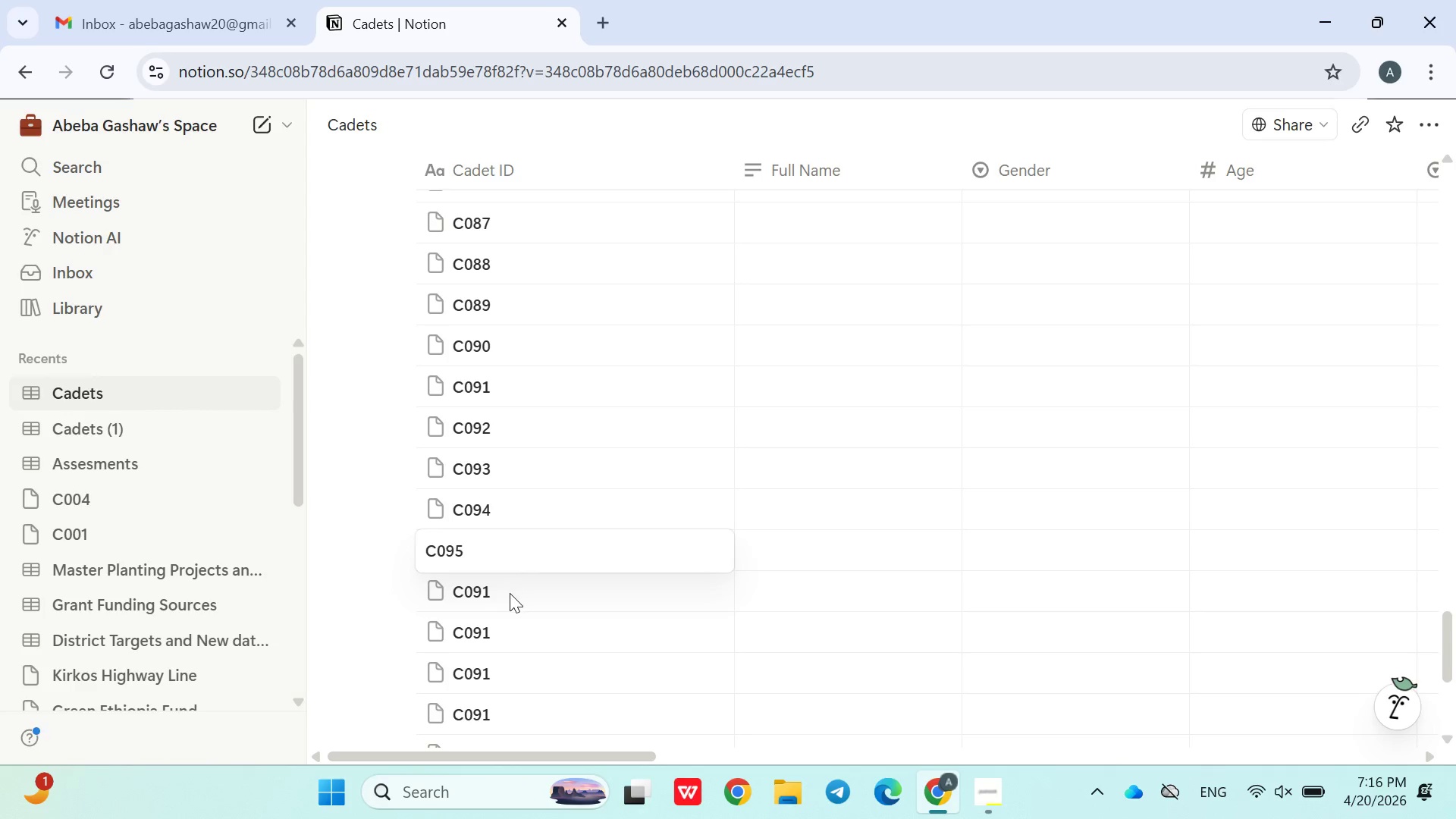 
left_click([510, 599])
 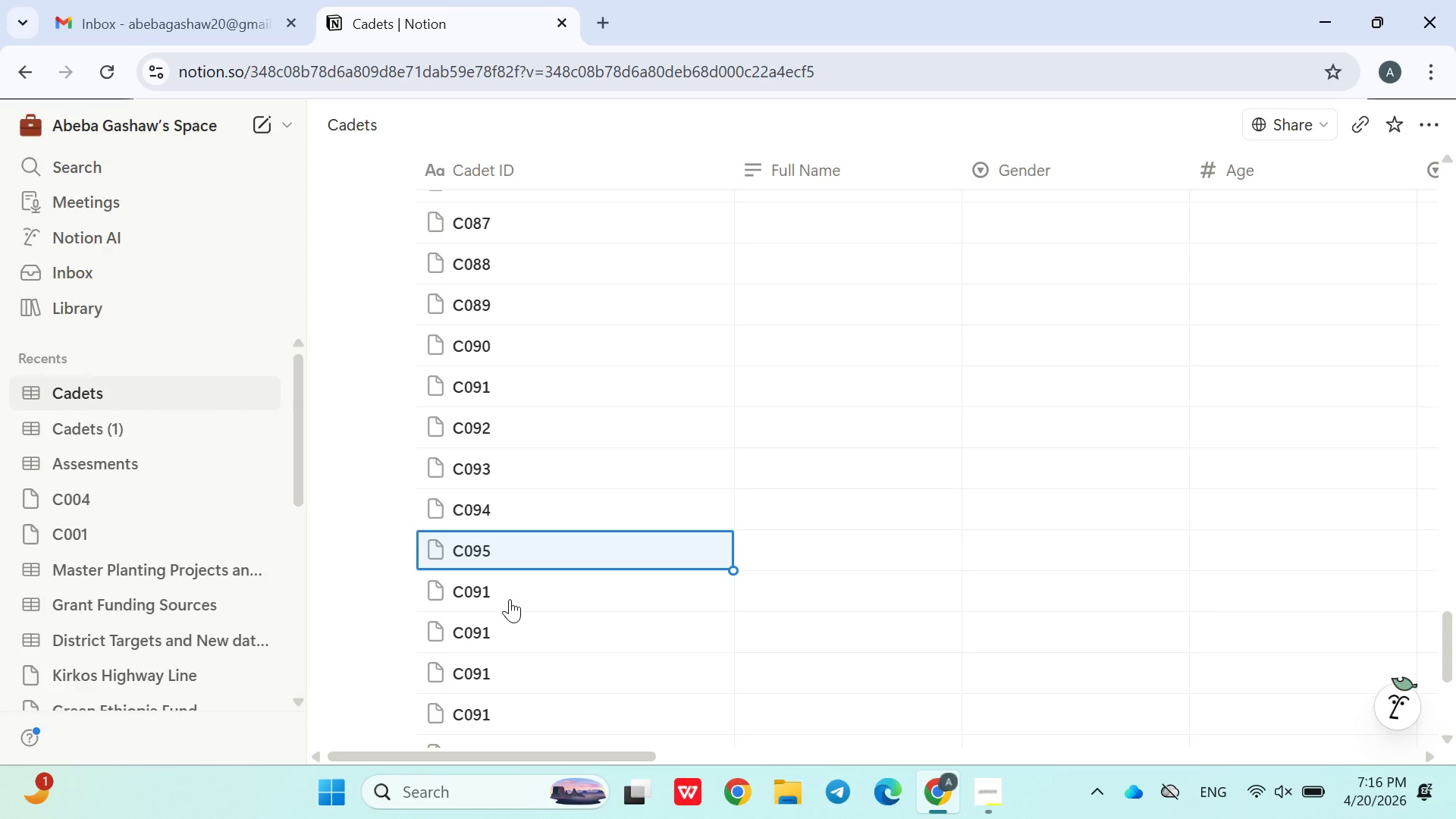 
left_click([510, 599])
 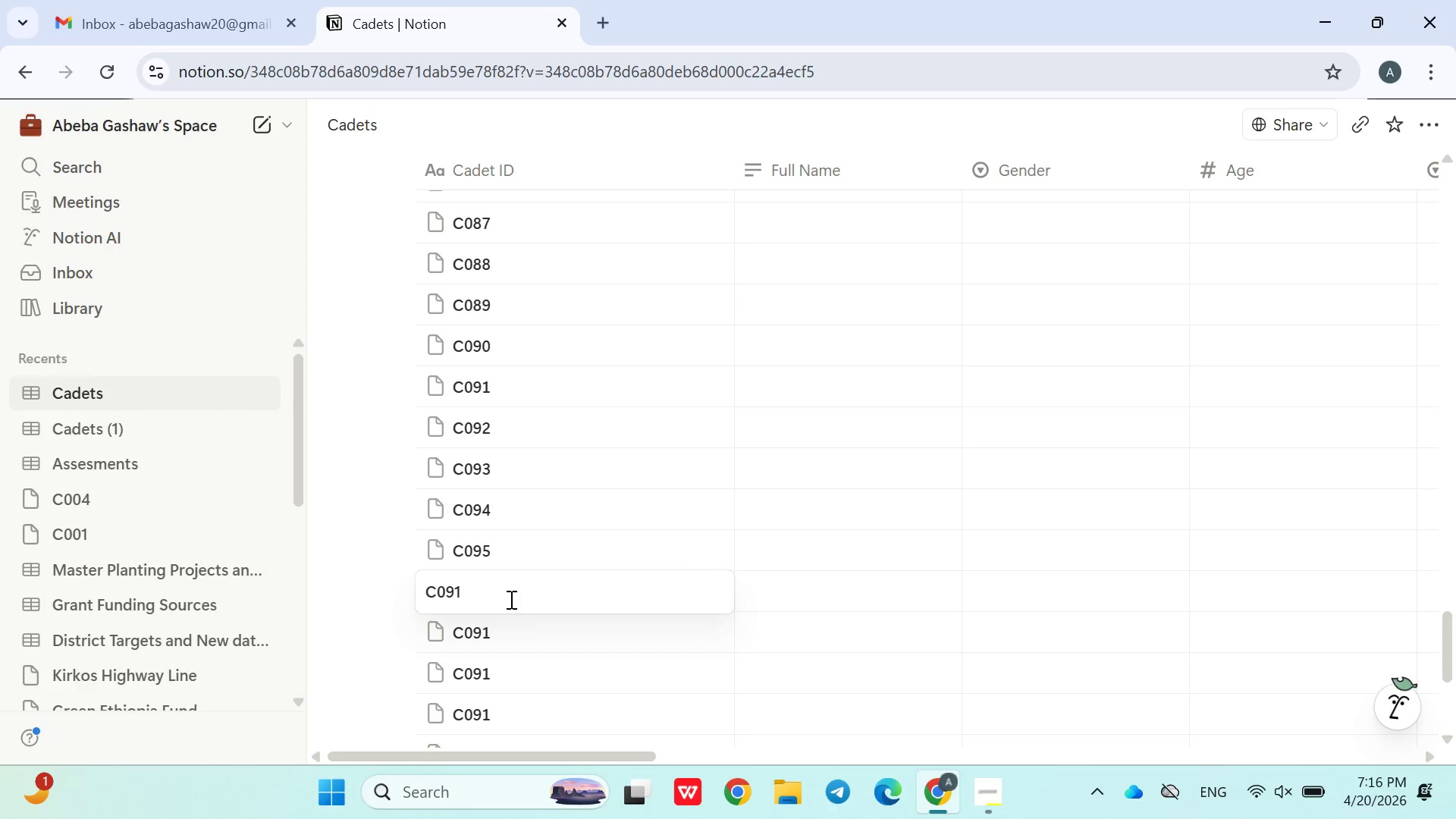 
key(Backspace)
 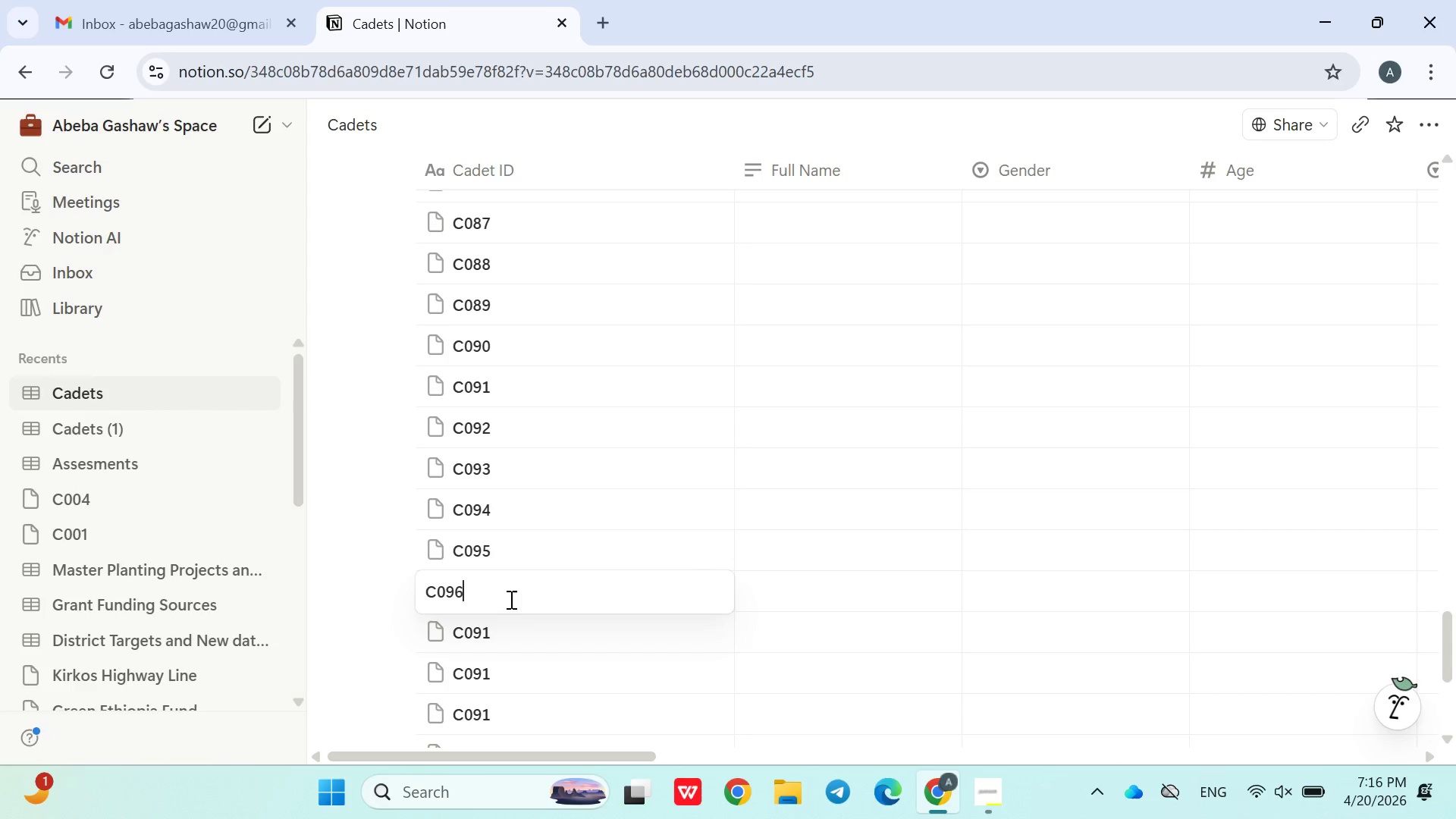 
key(6)
 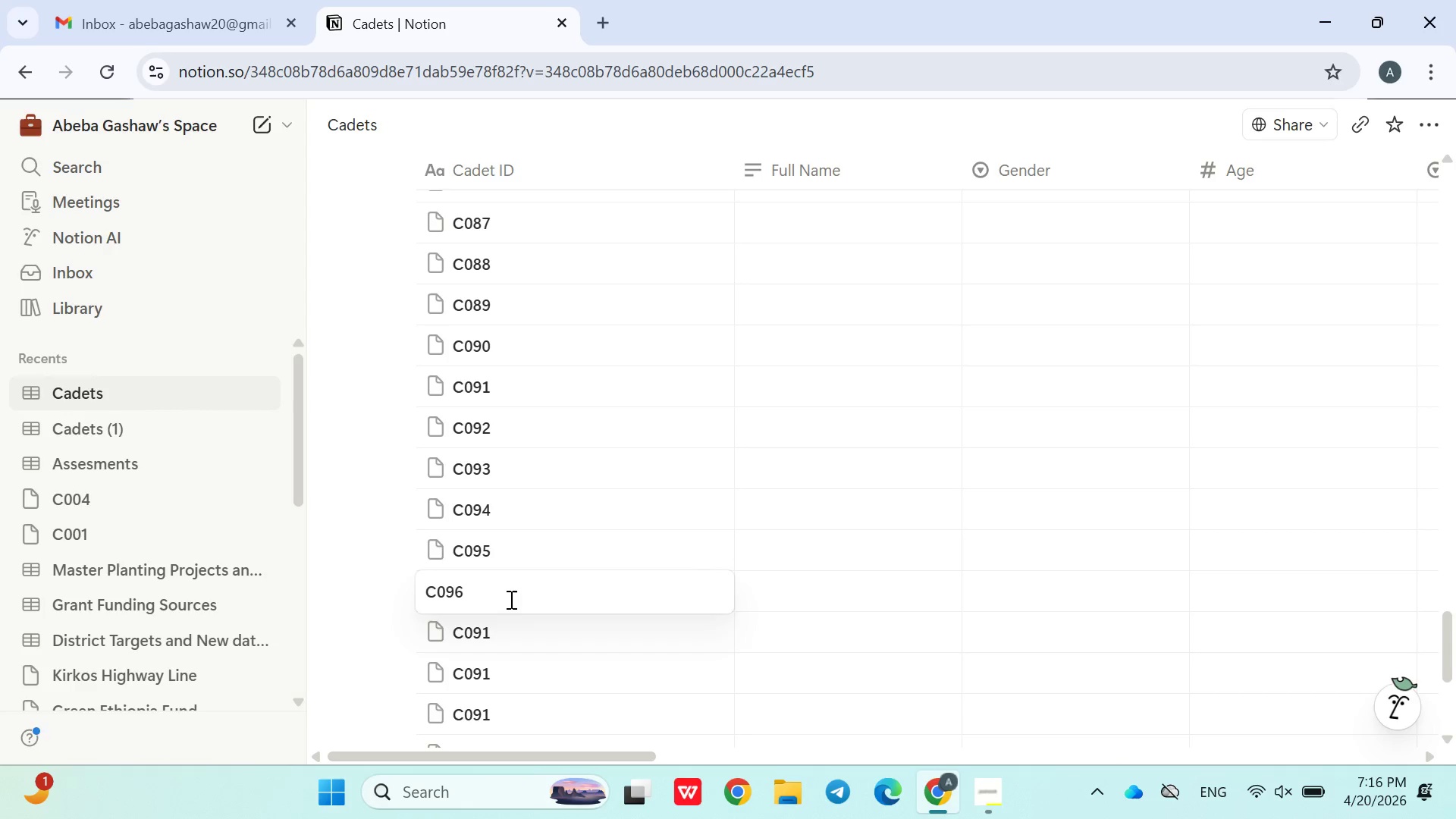 
key(Backspace)
 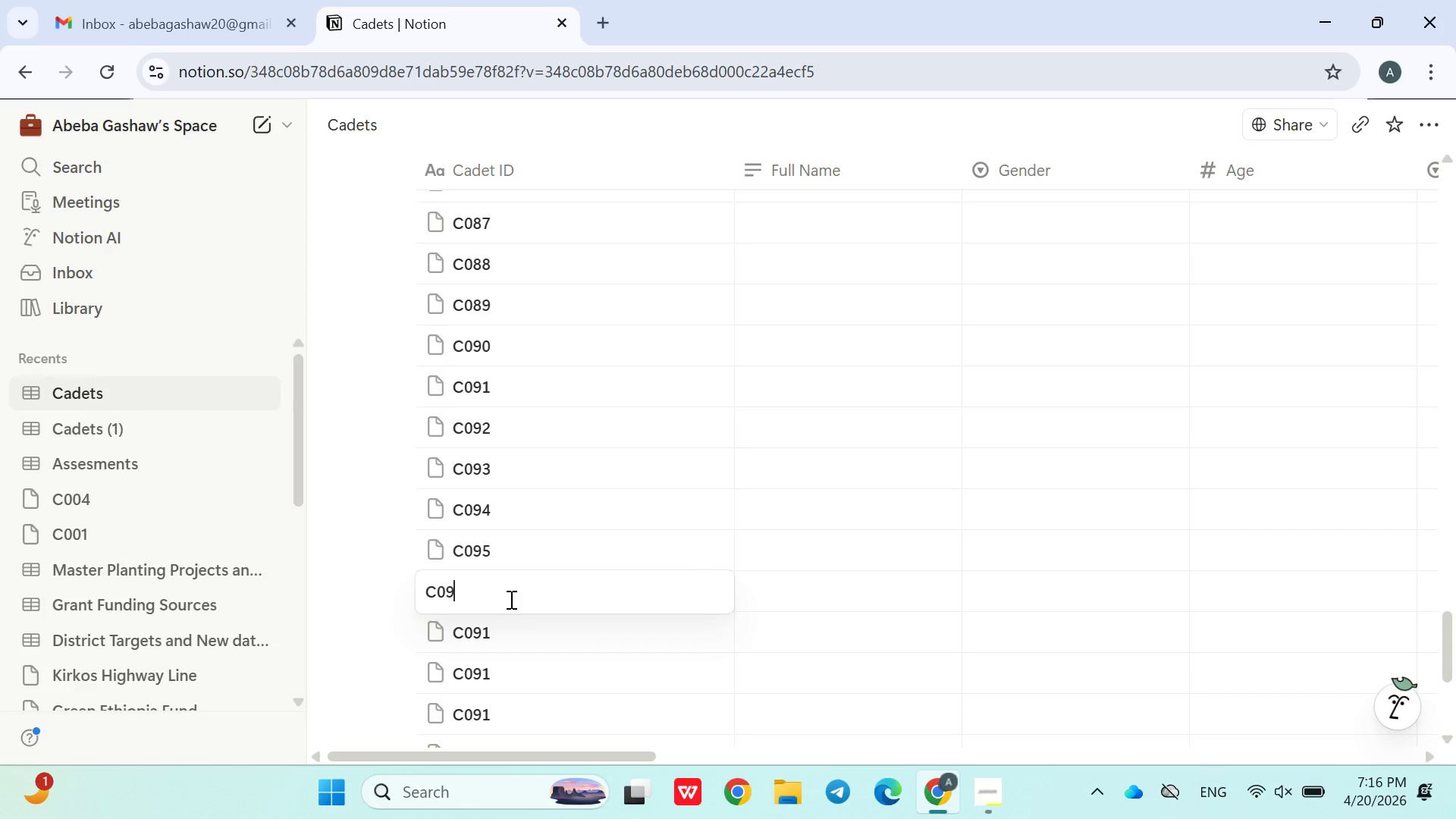 
key(6)
 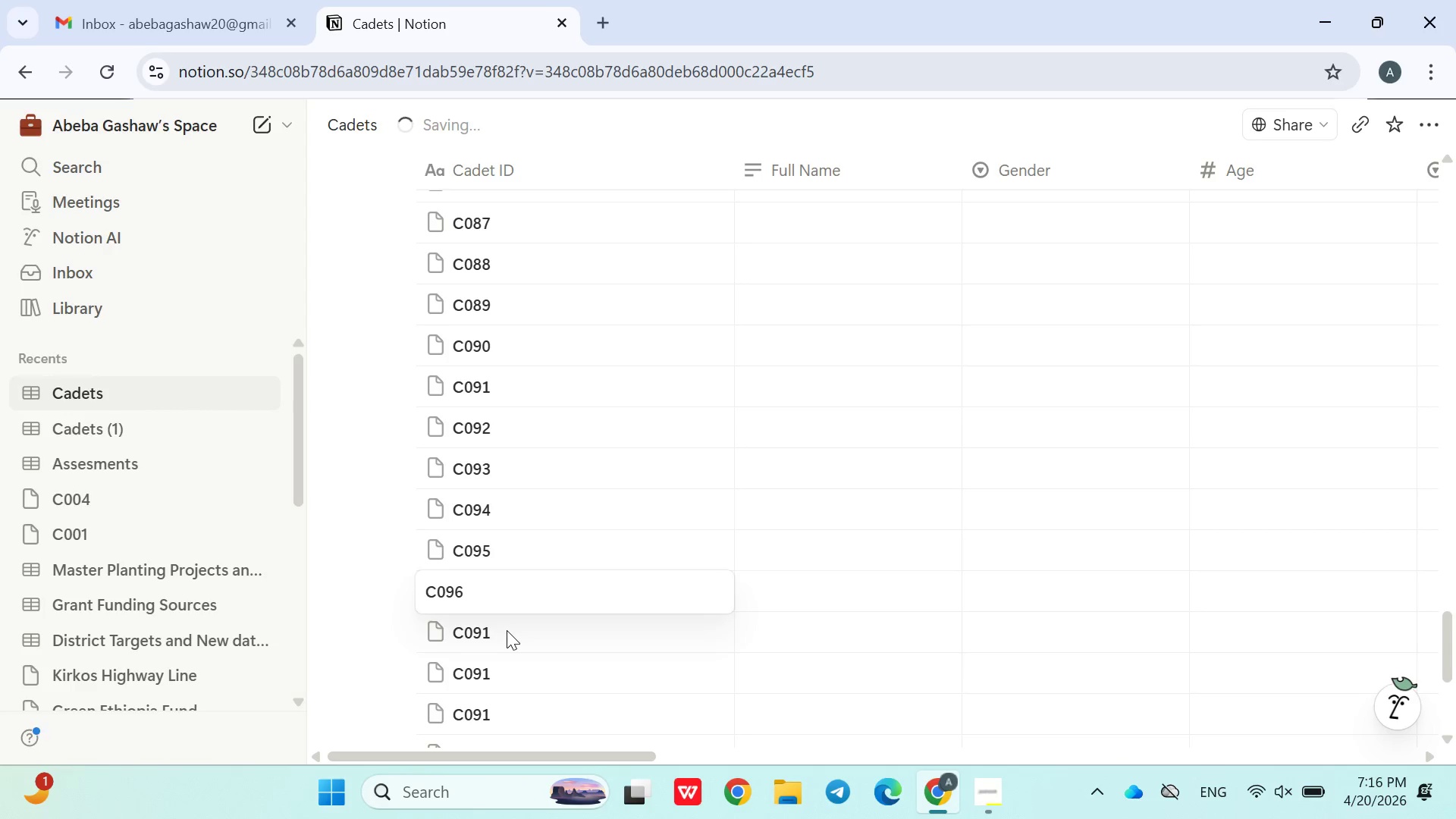 
double_click([507, 630])
 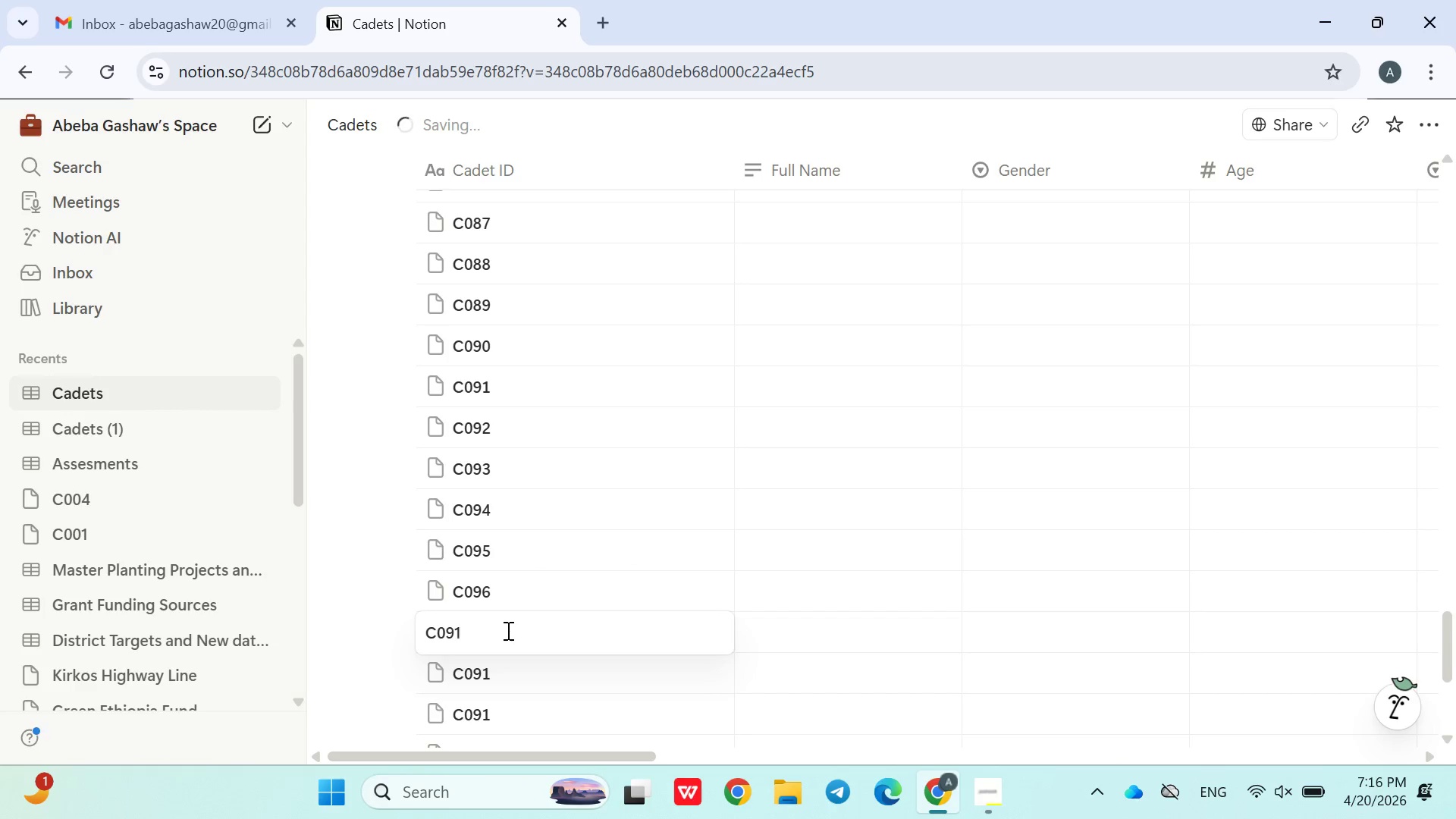 
key(Backspace)
 